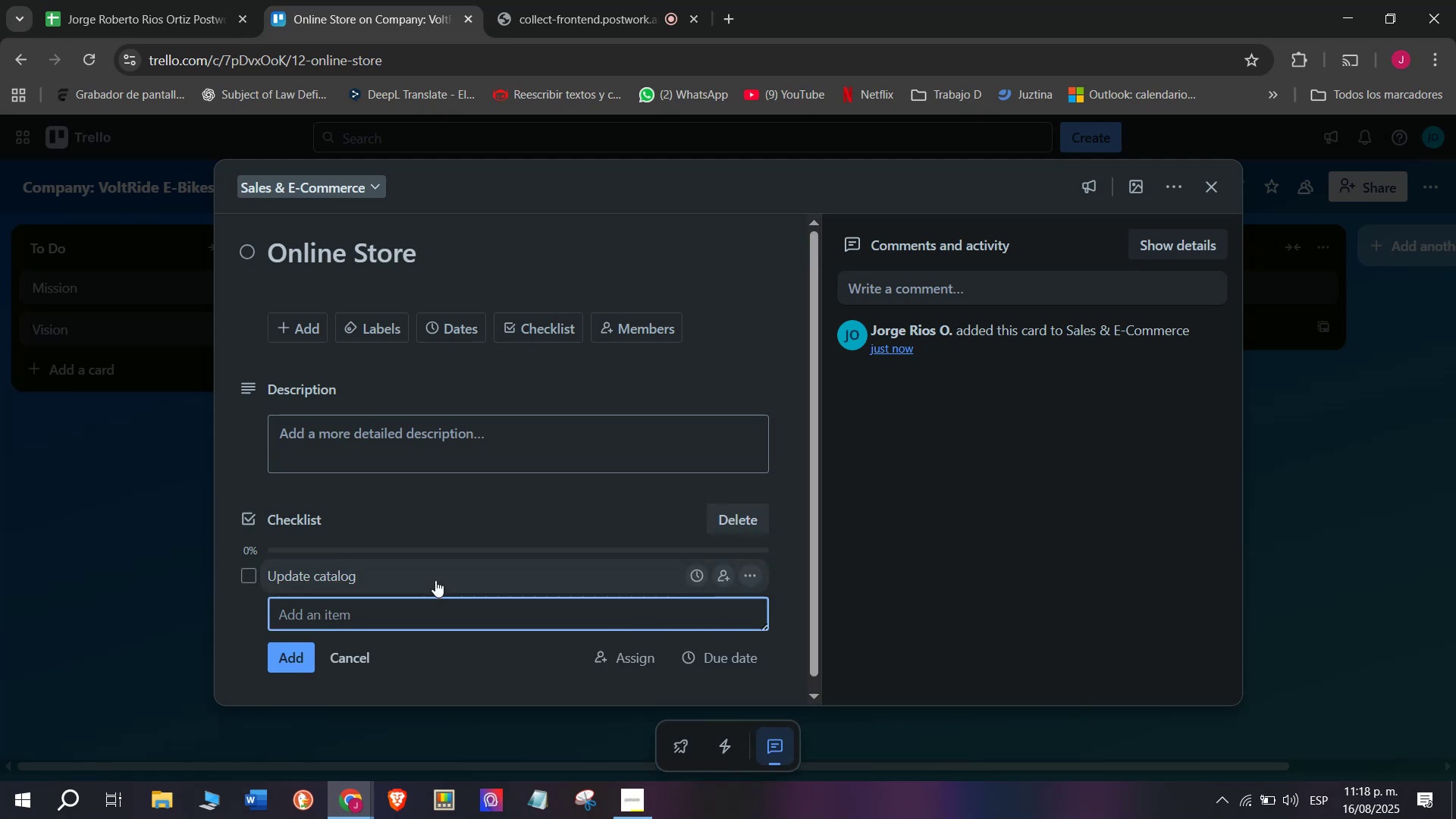 
type(Add hi)
 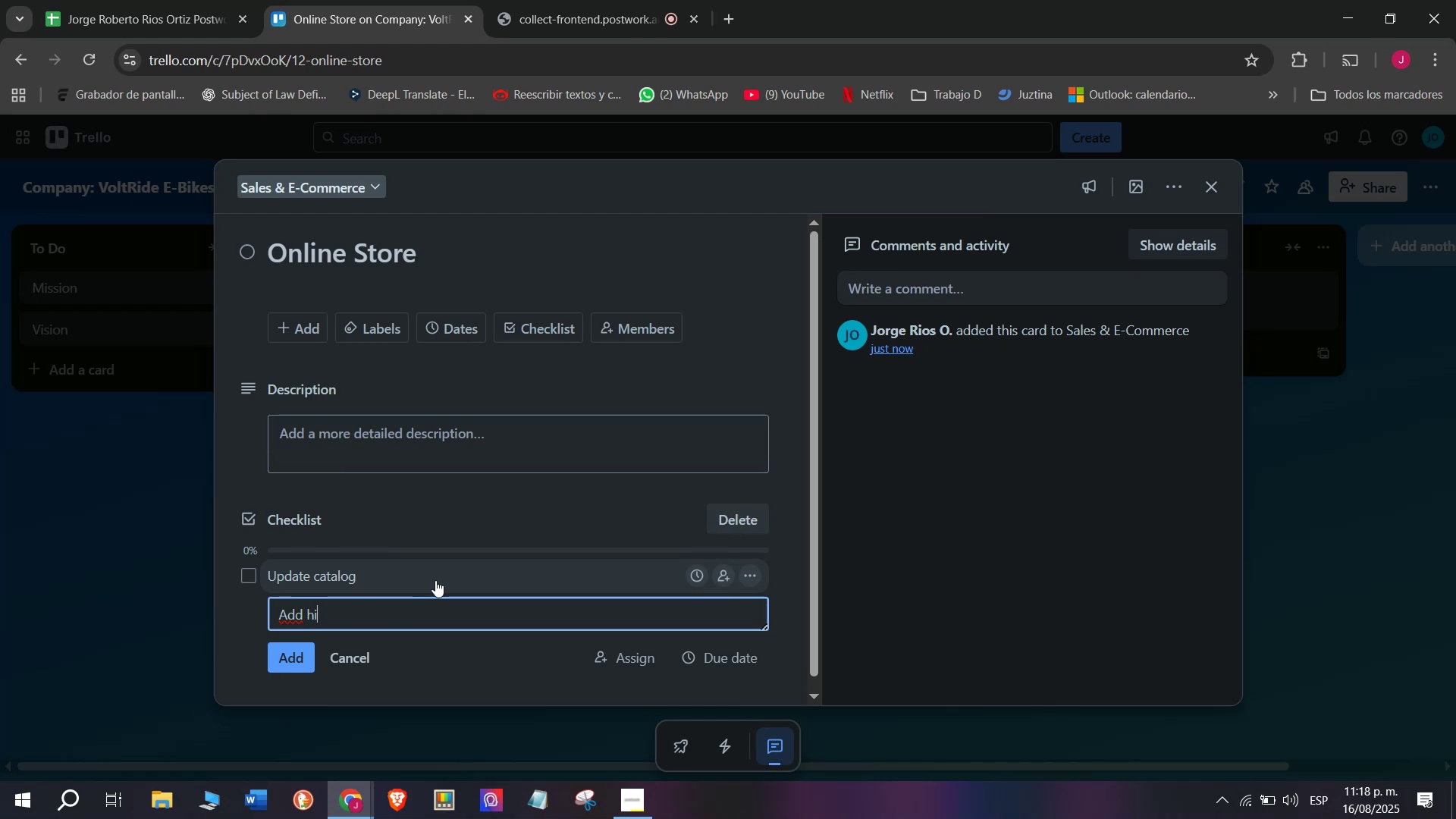 
type(gh )
key(Backspace)
type(-quality photos )
 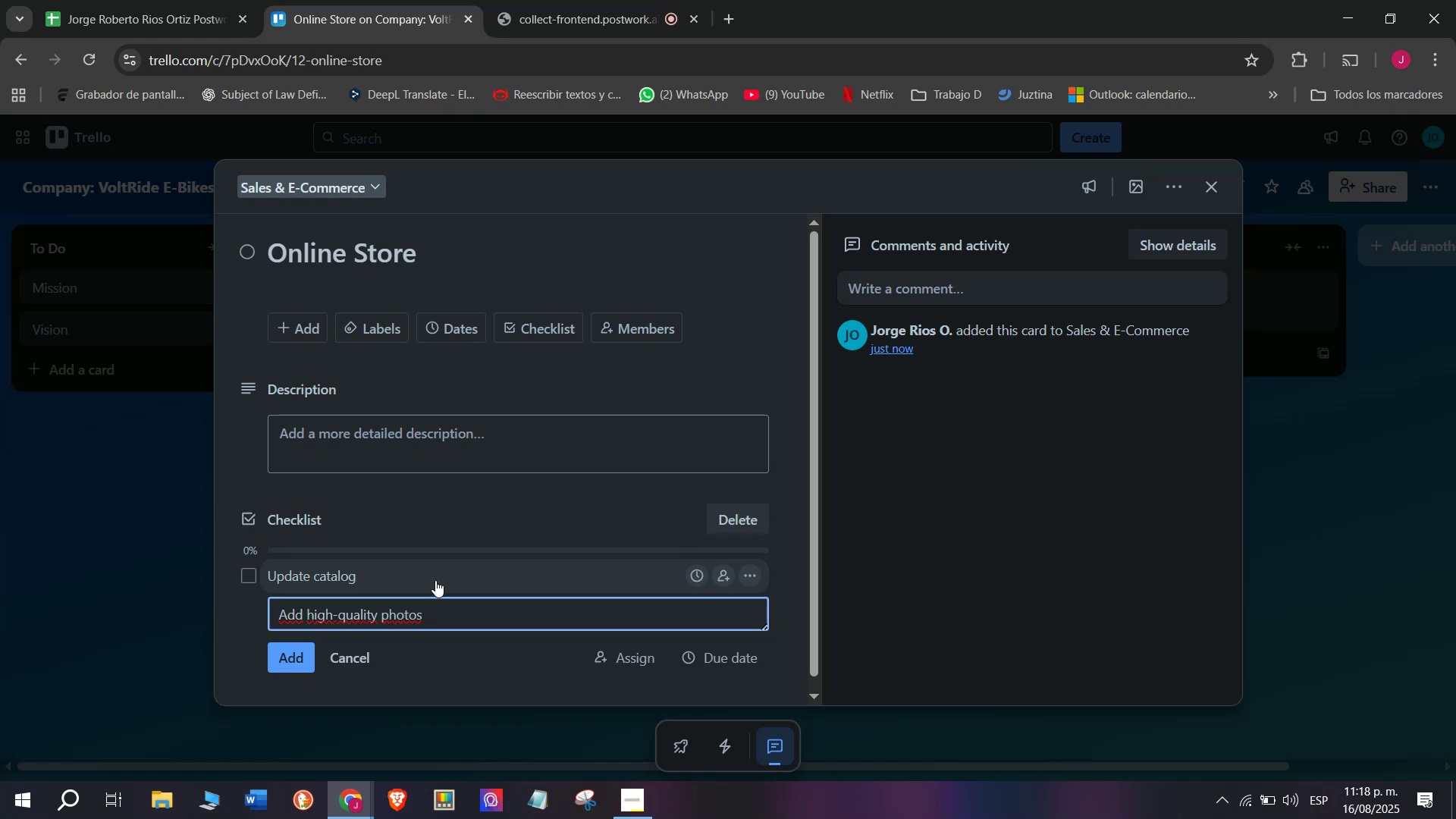 
key(Enter)
 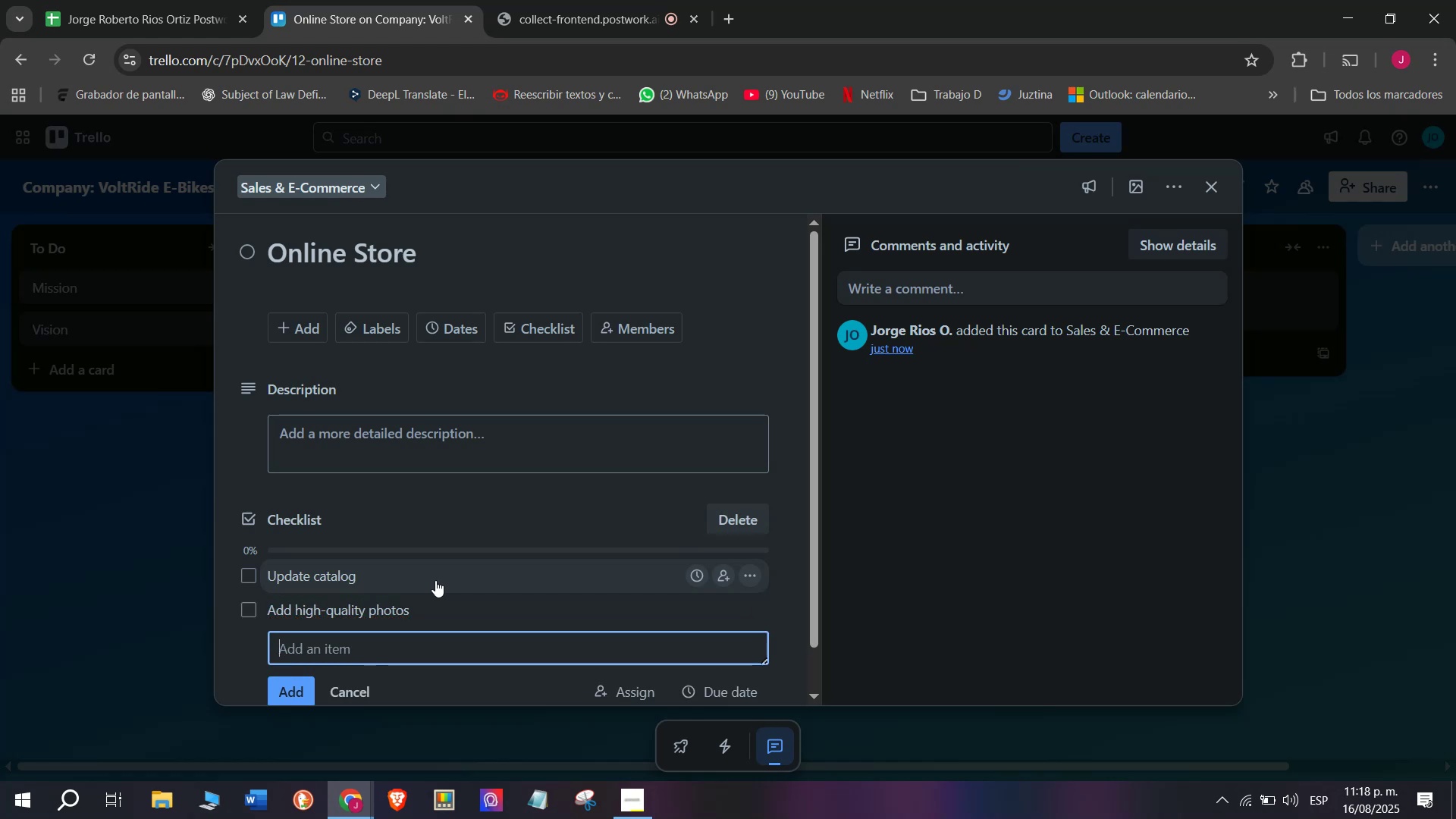 
type(Test payment syus)
key(Backspace)
key(Backspace)
type(stem)
 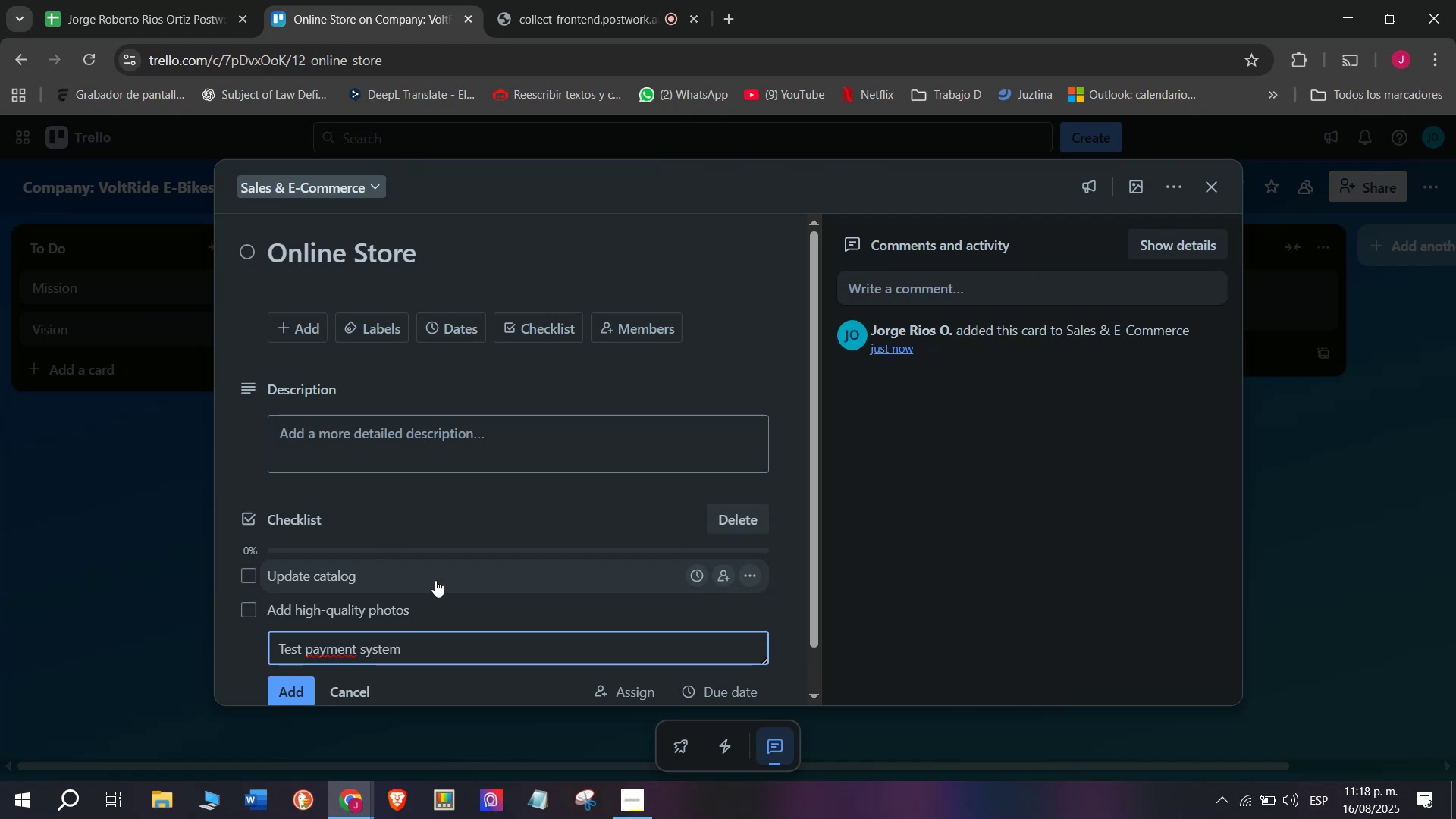 
key(Enter)
 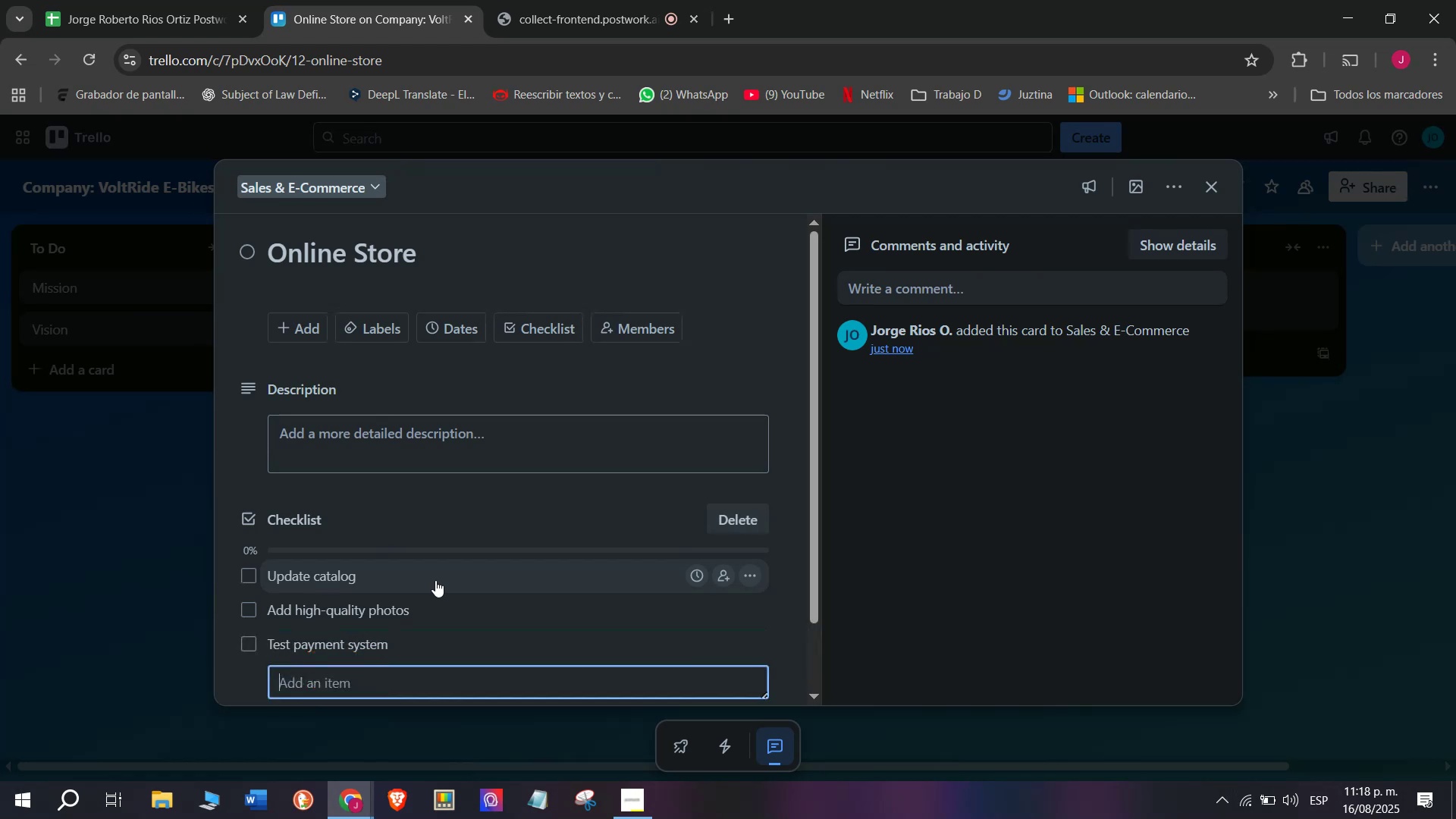 
type(Checjk)
key(Backspace)
key(Backspace)
type(k mobni)
key(Backspace)
key(Backspace)
type(ile version)
 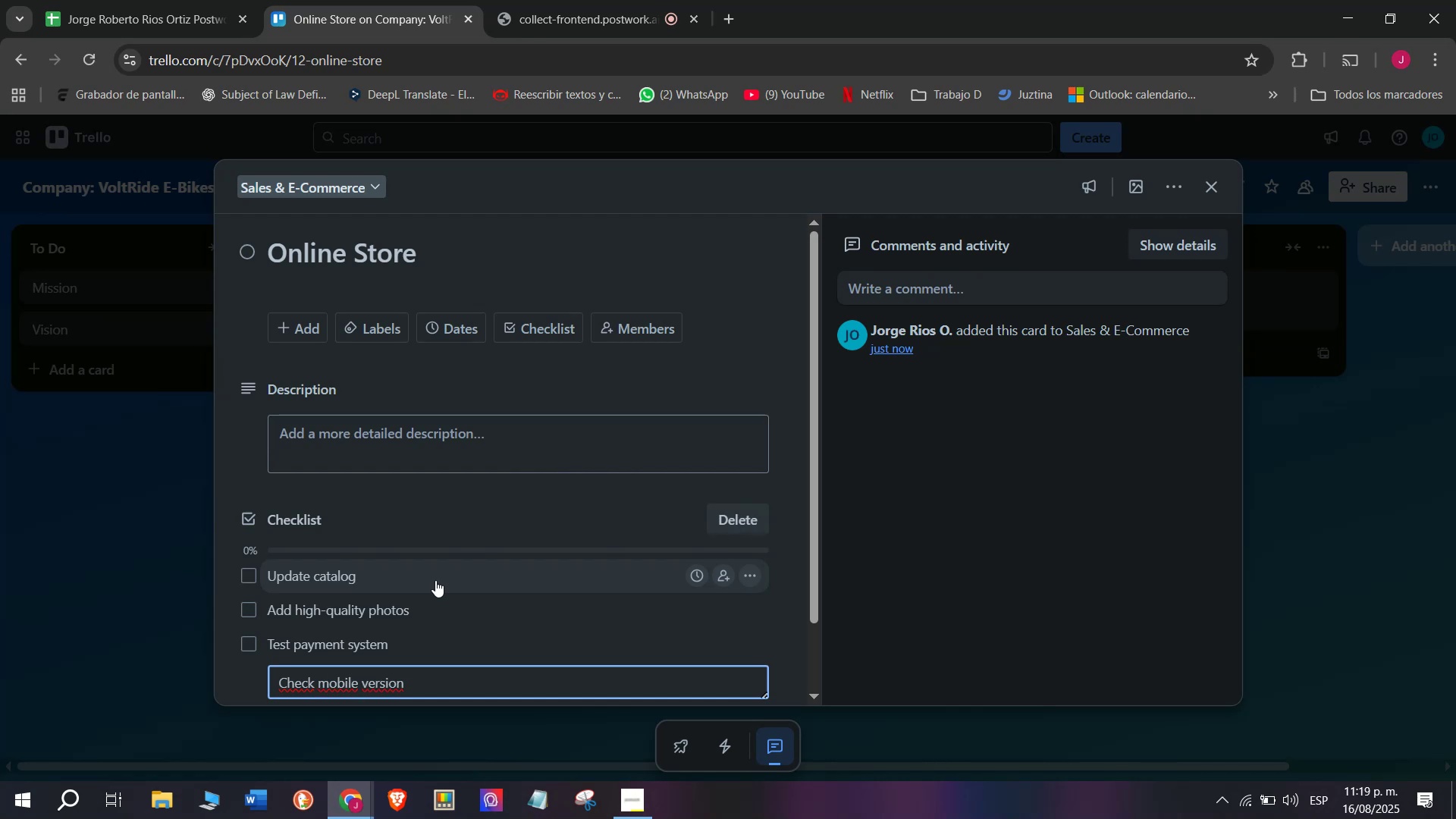 
key(Enter)
 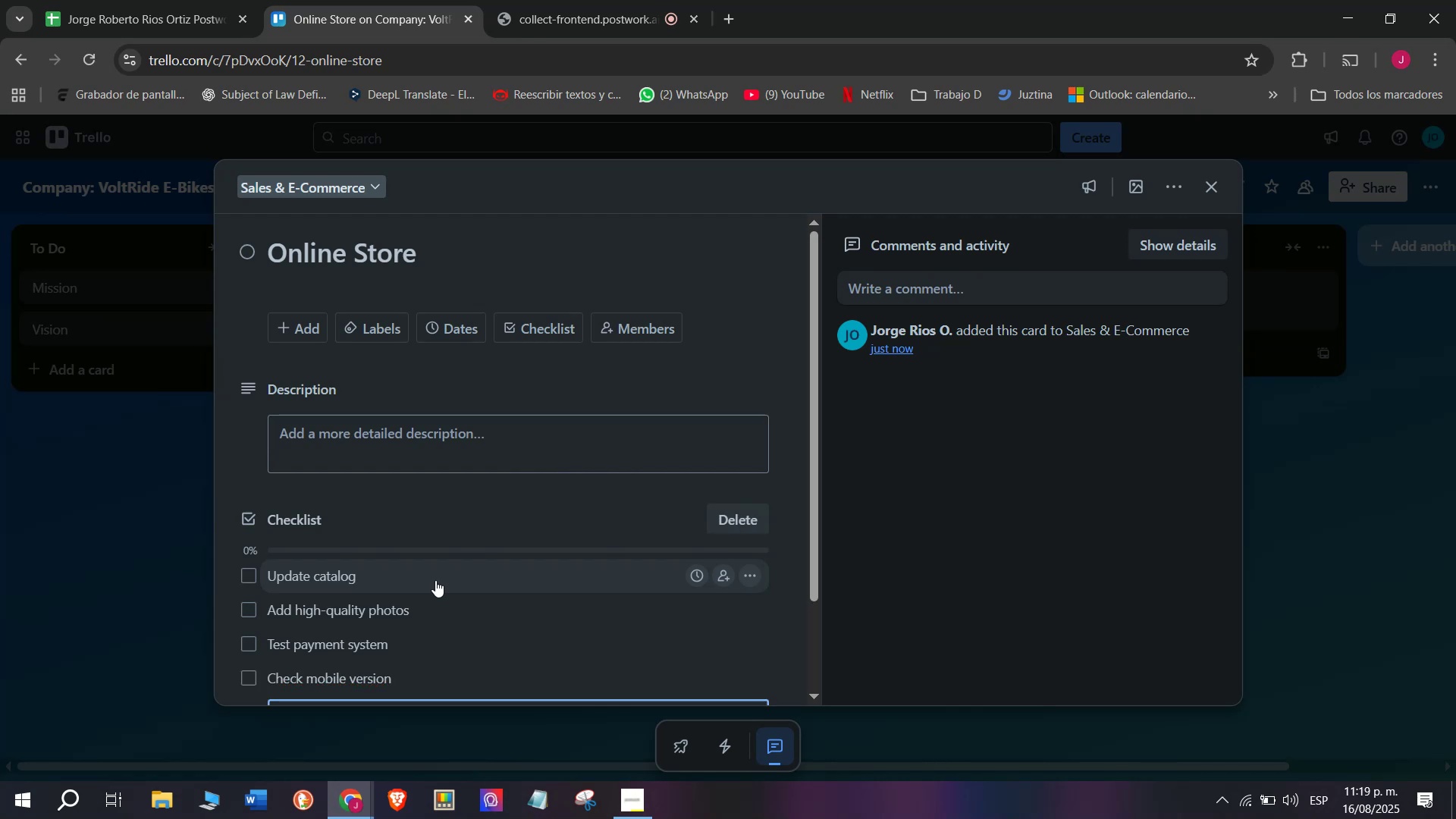 
type(Optimize speeed)
key(Backspace)
key(Backspace)
type(d)
 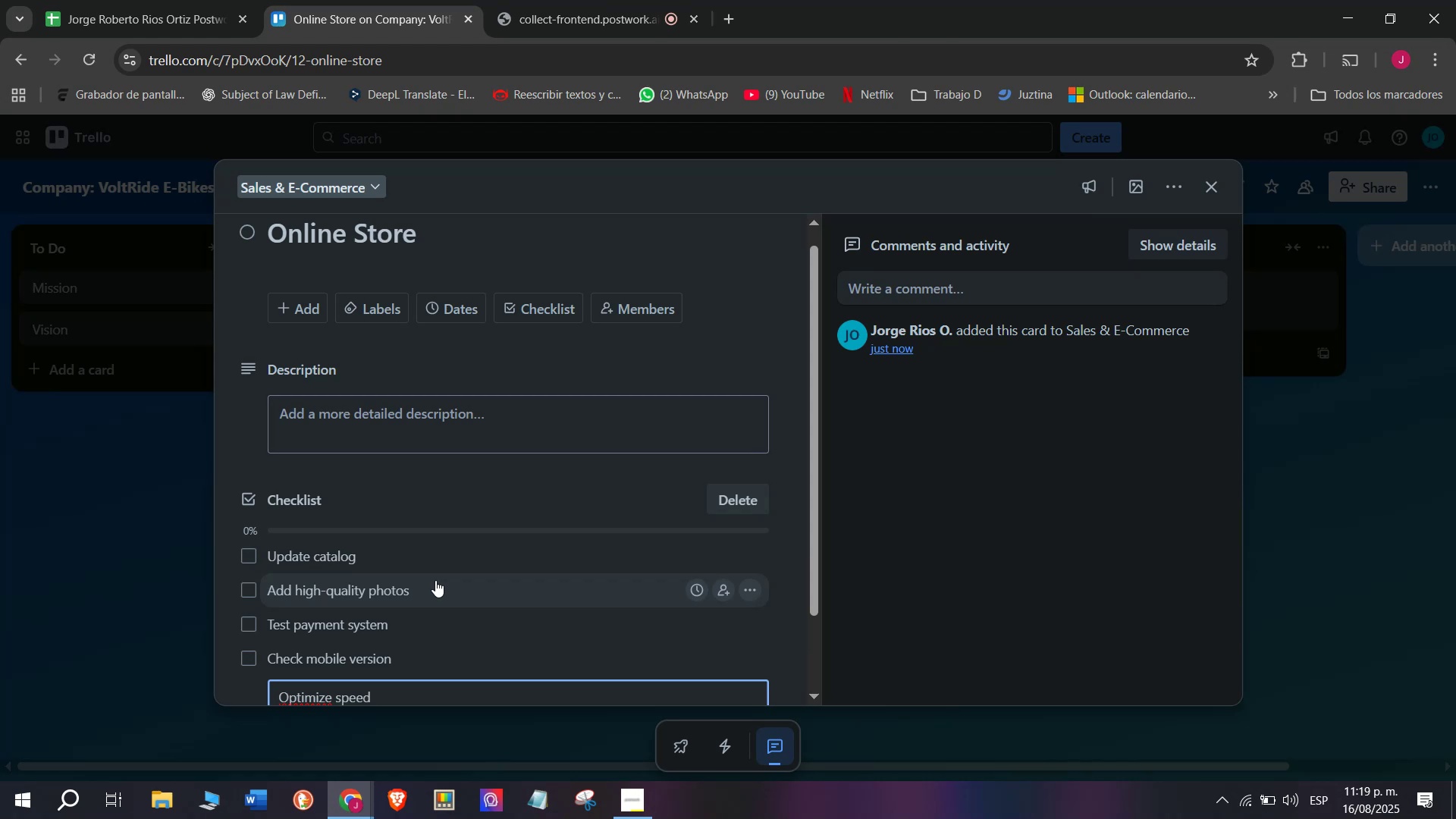 
key(Enter)
 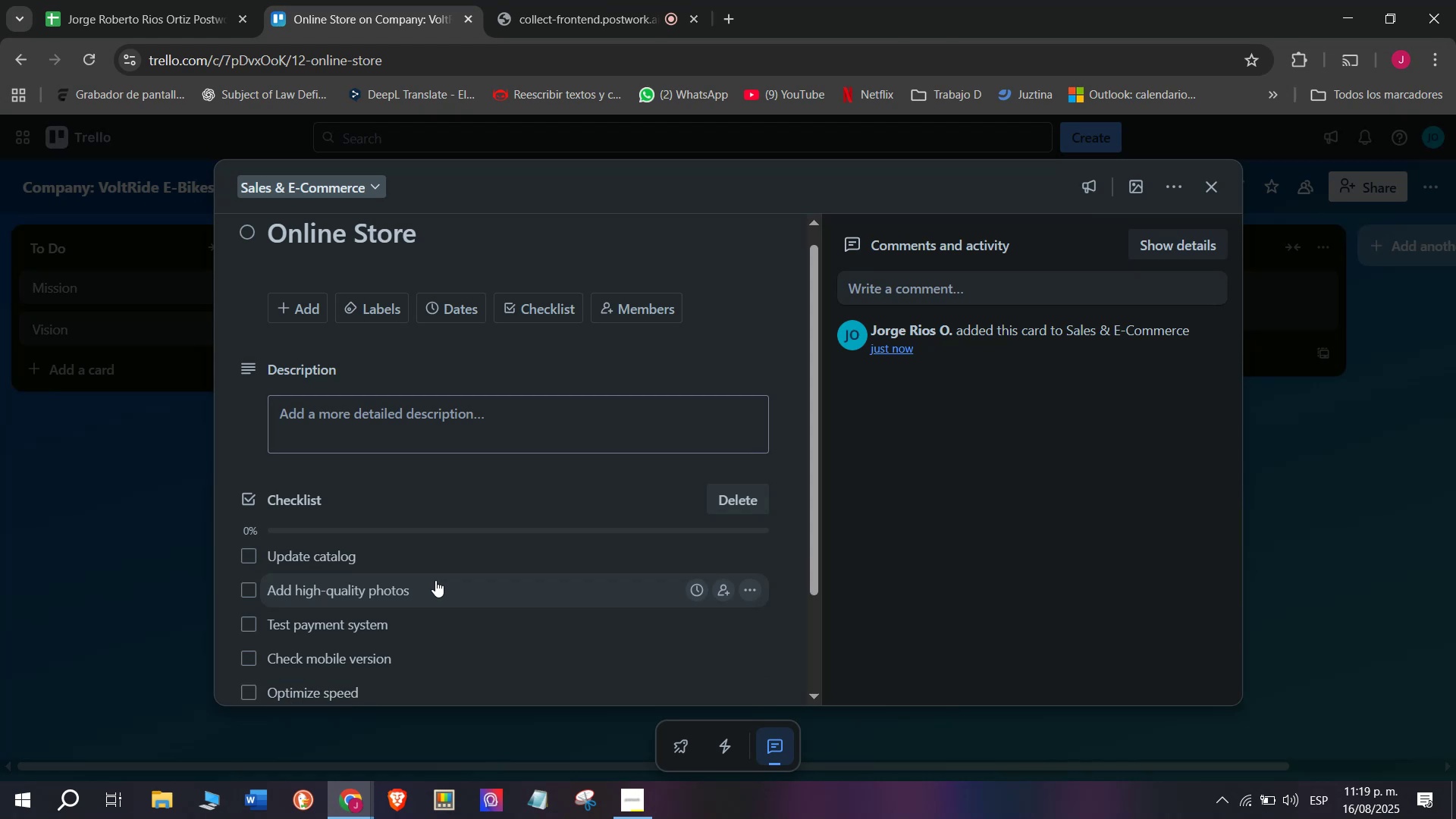 
type(Confirme)
key(Backspace)
type( SEO tag)
 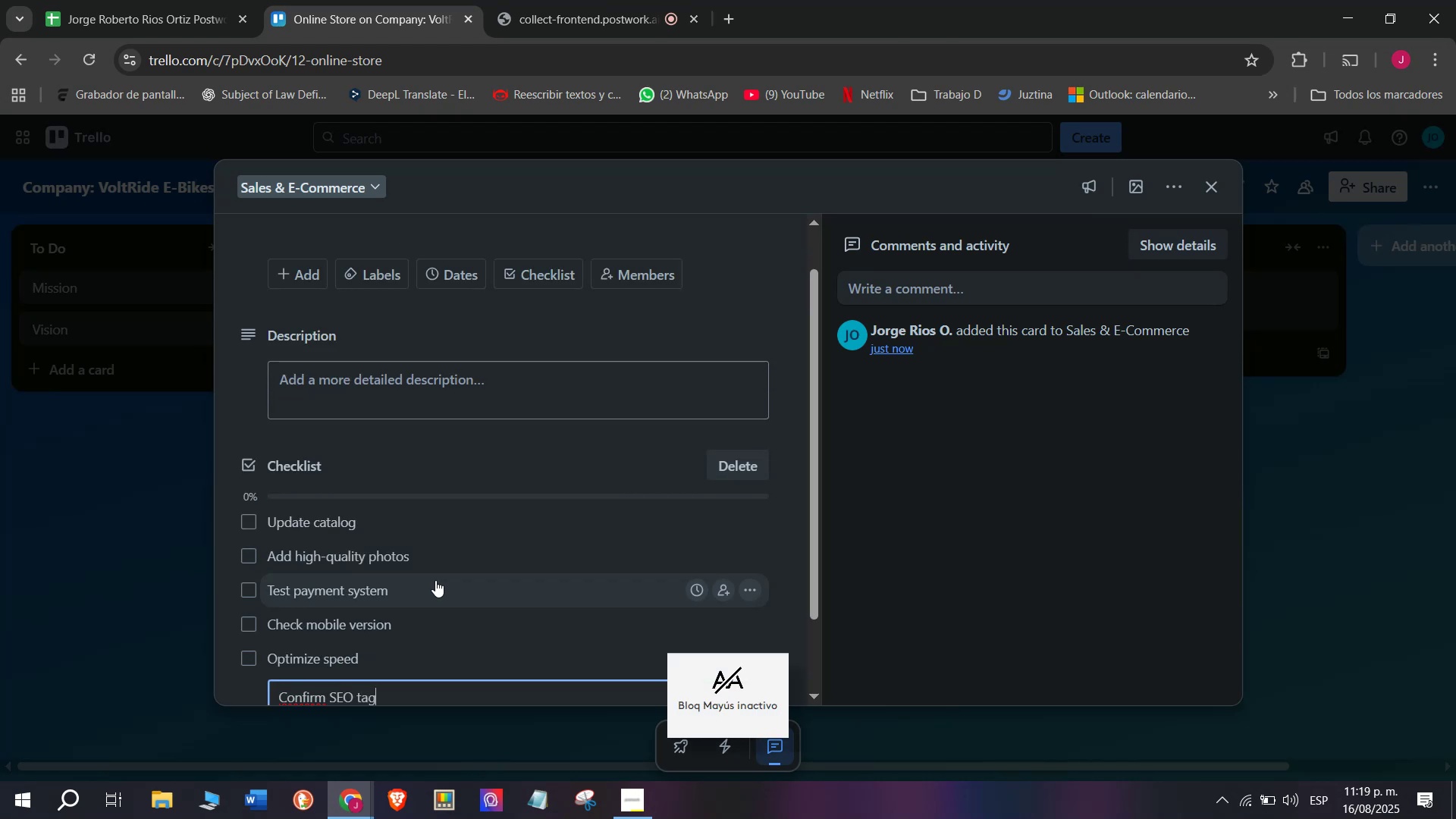 
key(Enter)
 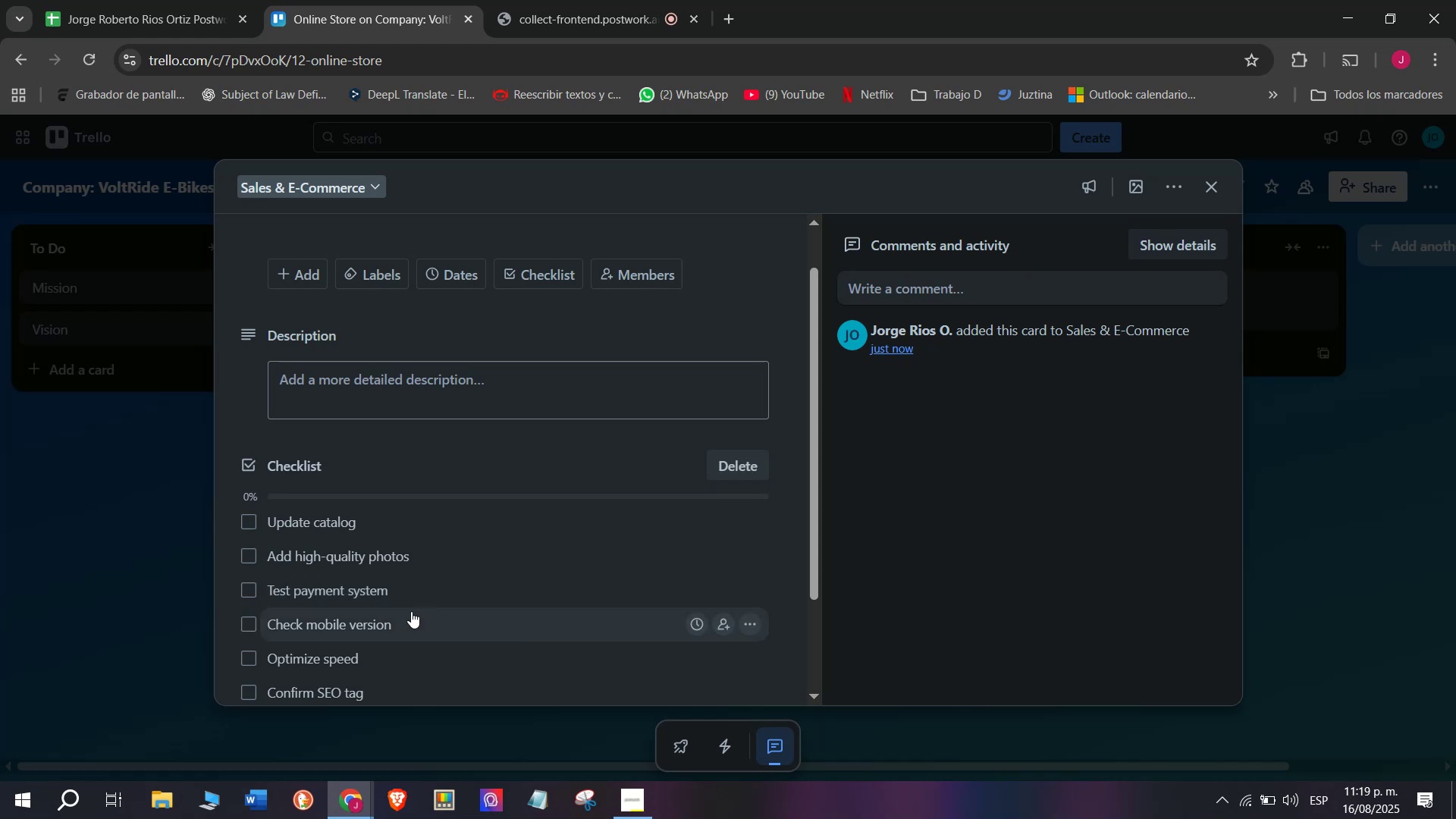 
left_click([369, 684])
 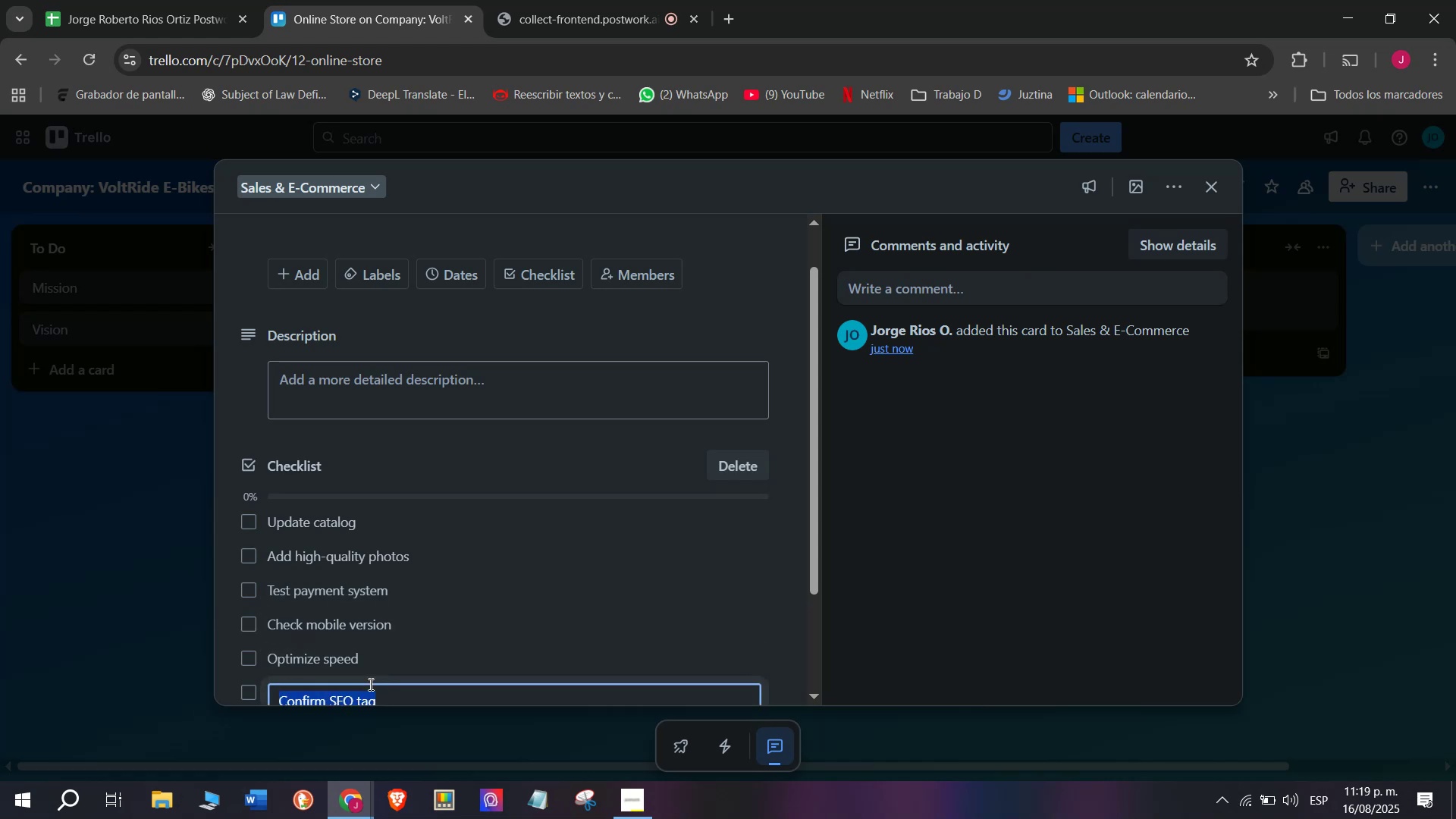 
scroll: coordinate [383, 643], scroll_direction: down, amount: 4.0
 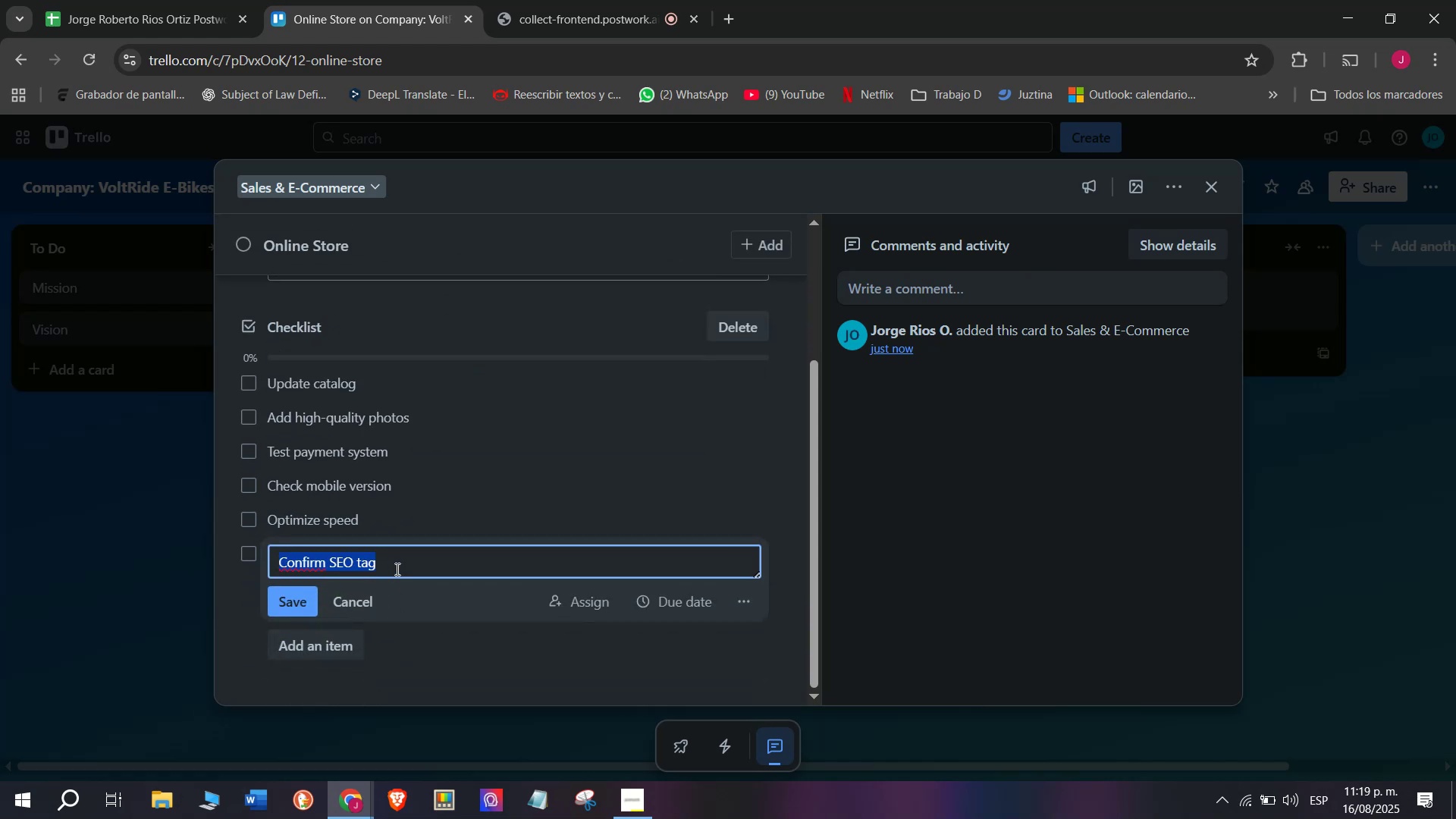 
left_click([396, 567])
 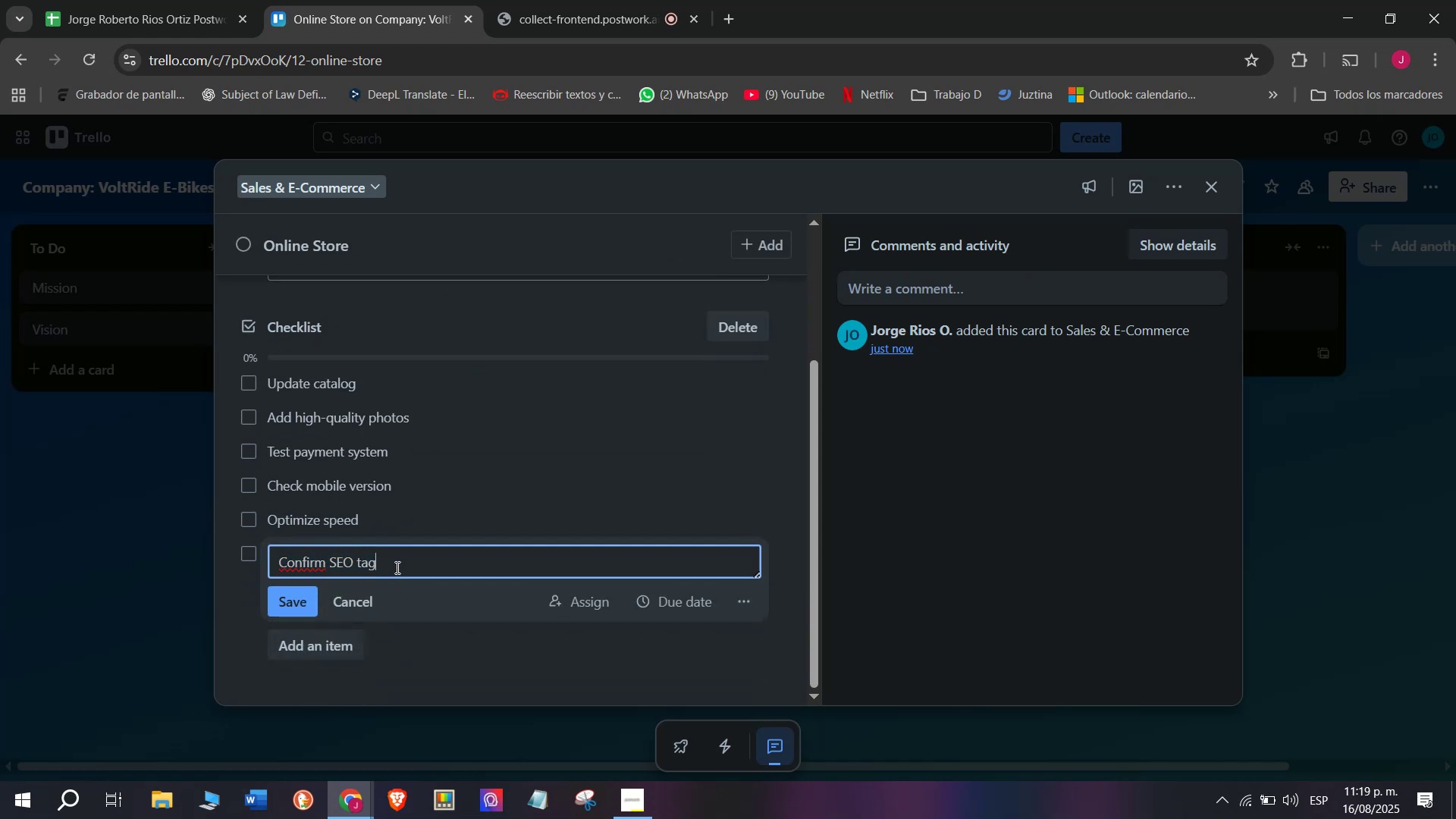 
key(S)
 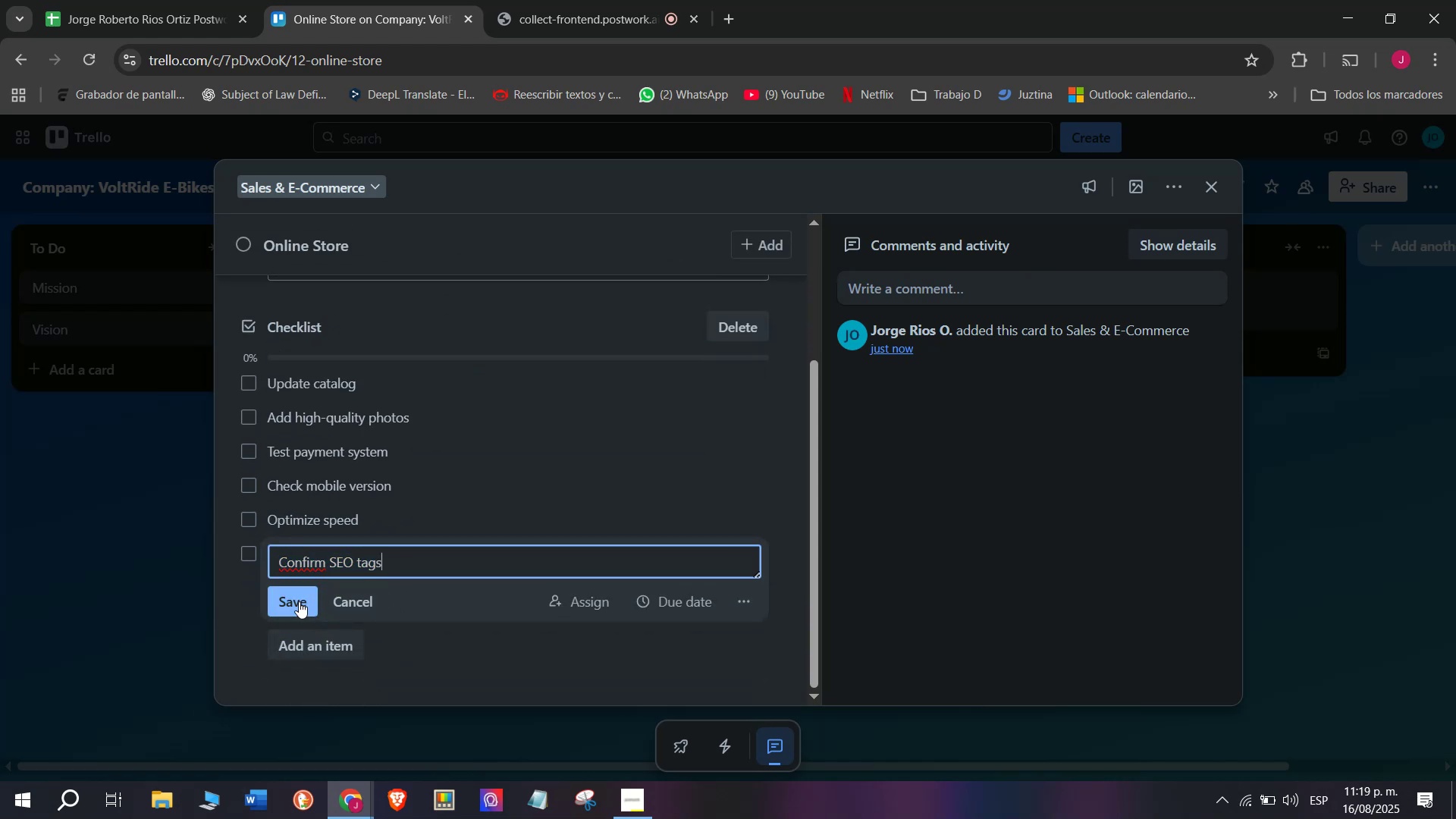 
left_click([299, 601])
 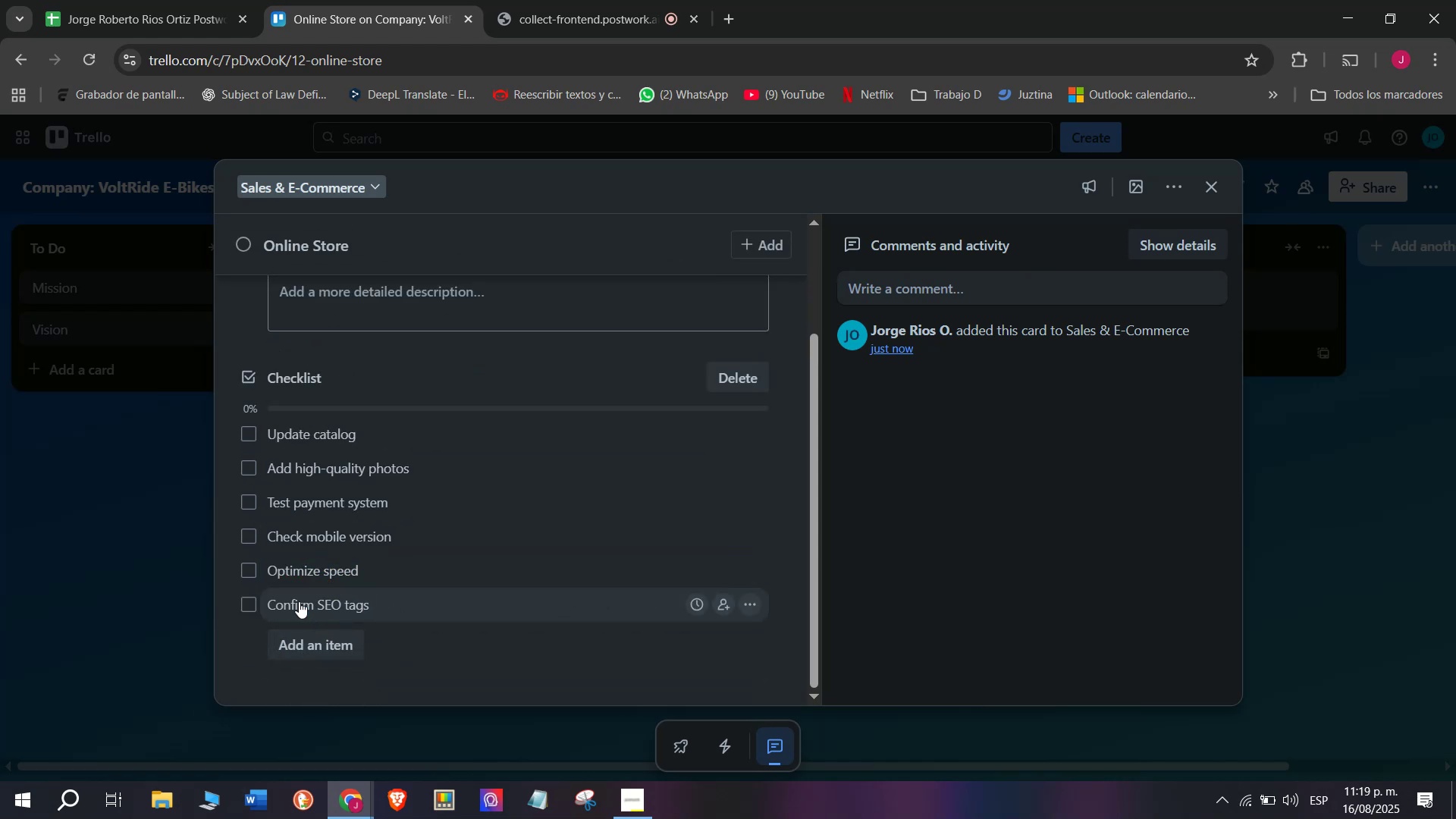 
scroll: coordinate [526, 512], scroll_direction: up, amount: 5.0
 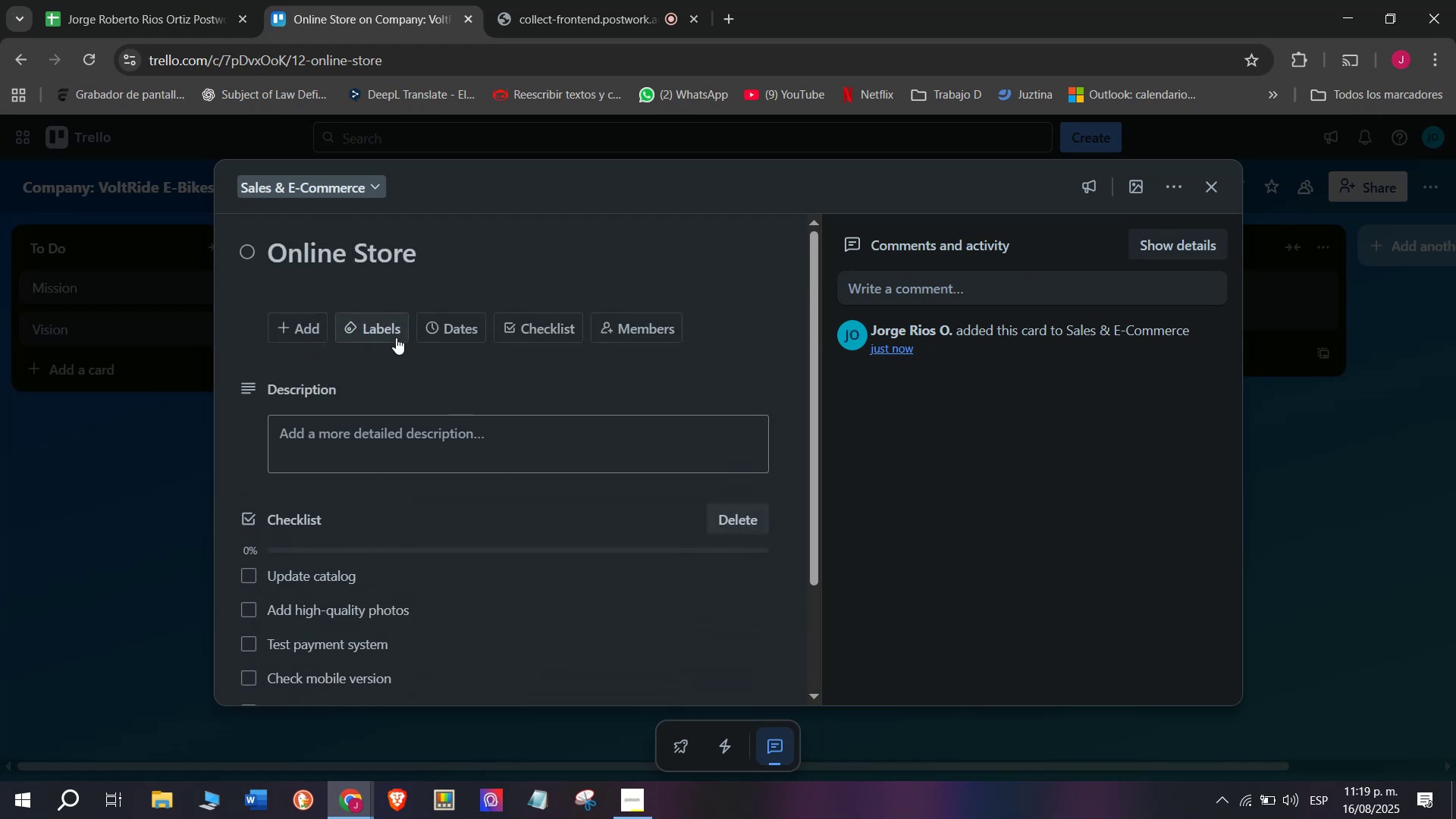 
left_click([390, 331])
 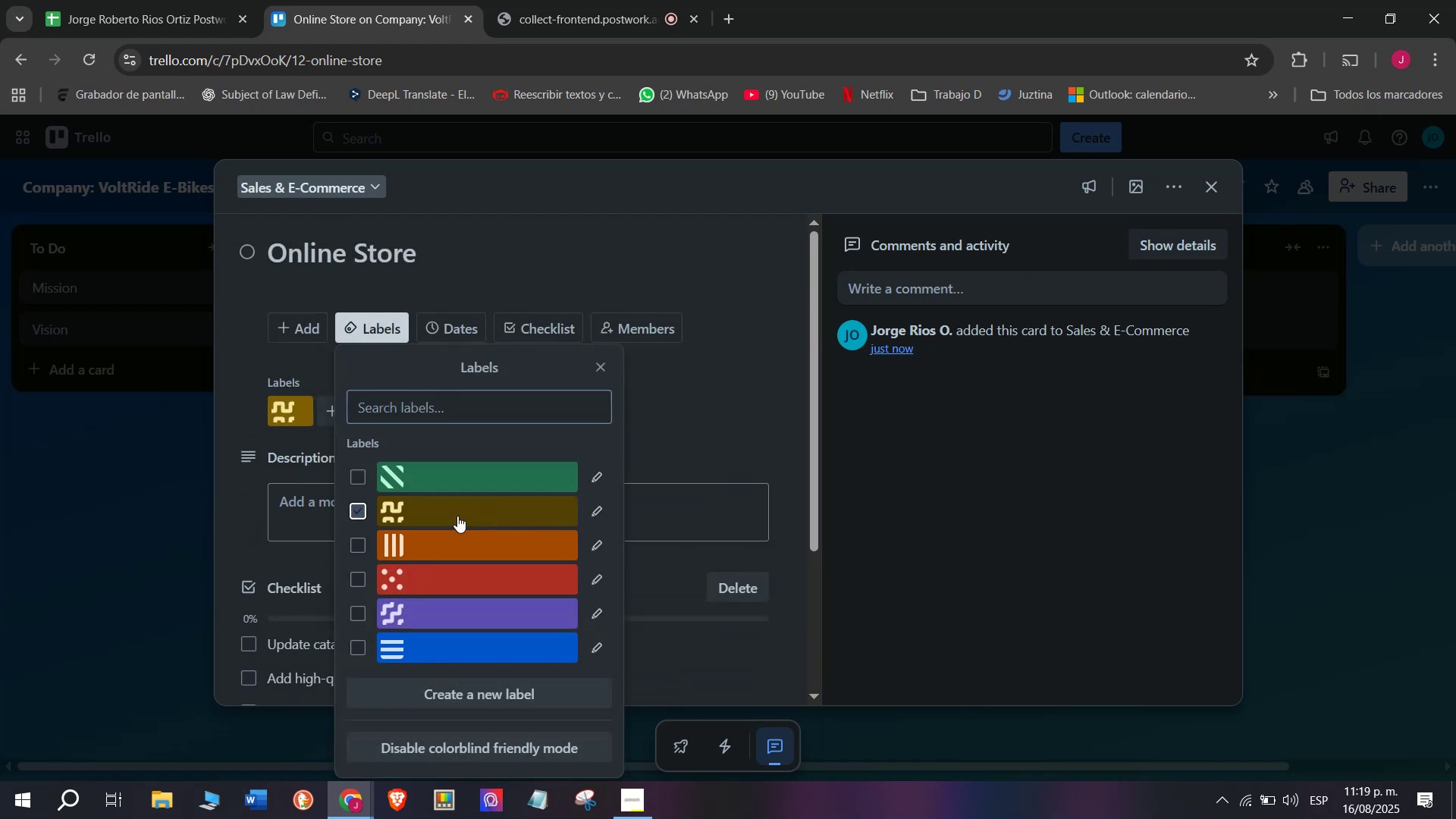 
double_click([128, 541])
 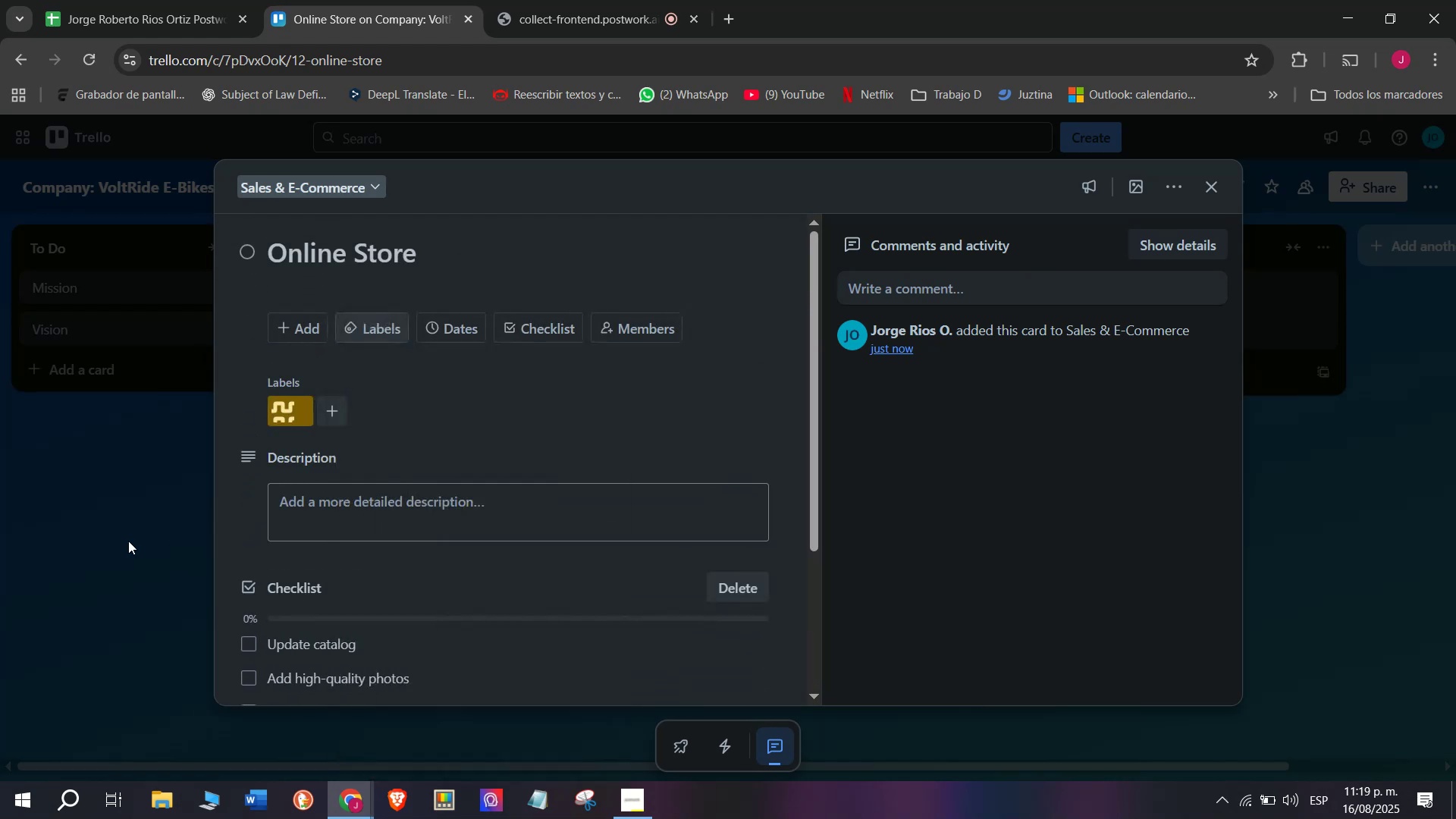 
triple_click([128, 541])
 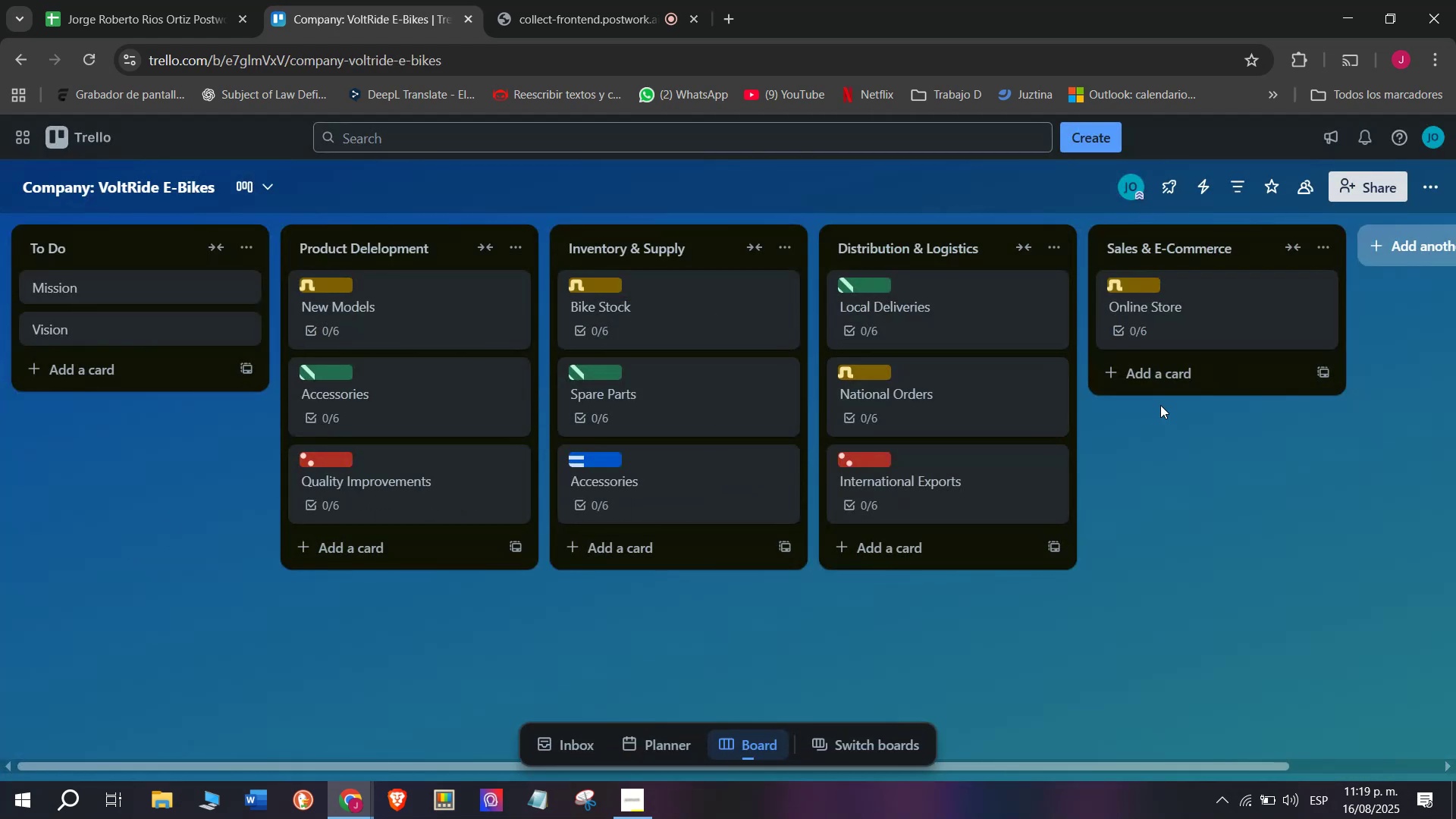 
mouse_move([1173, 371])
 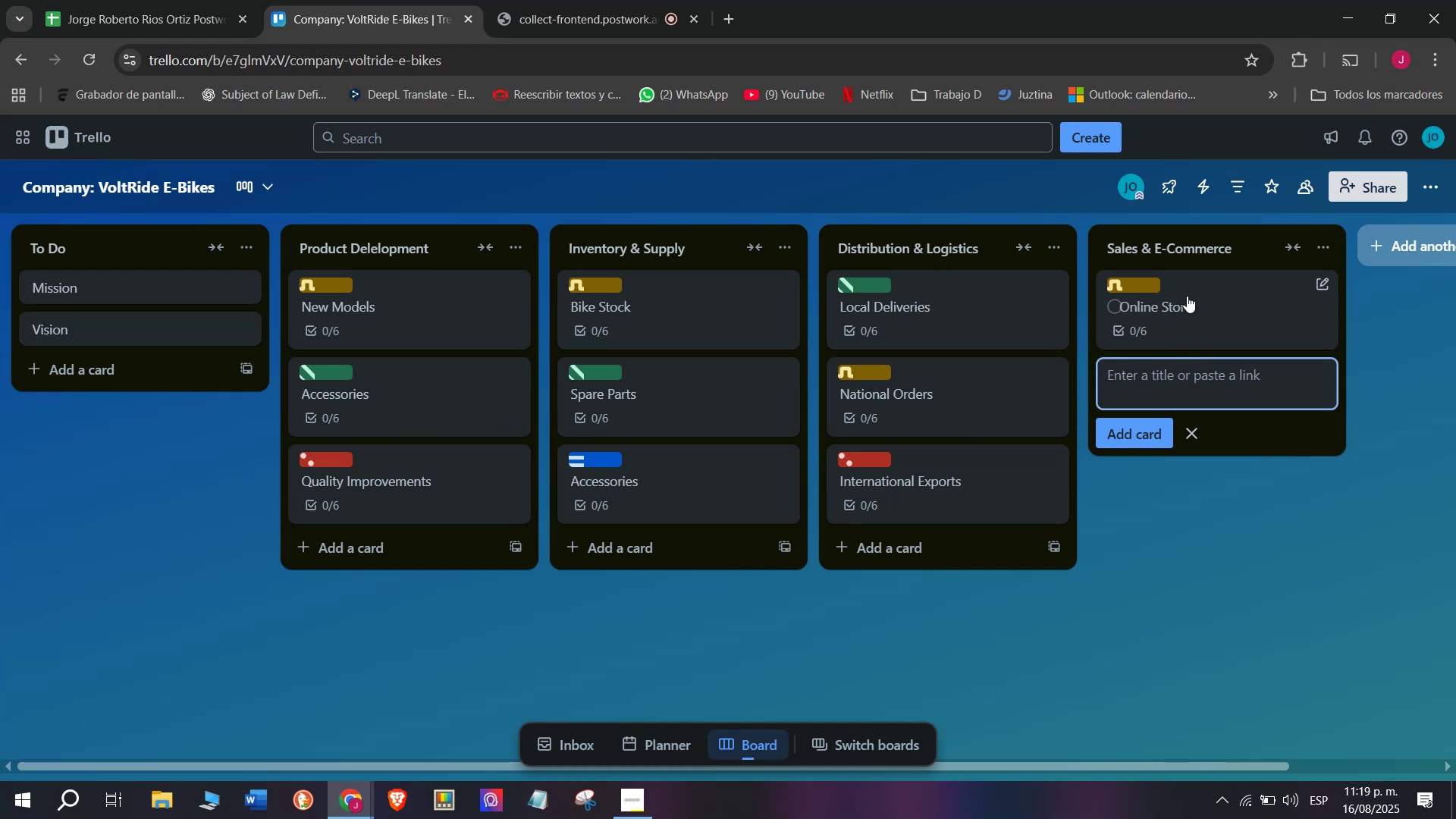 
left_click([1187, 295])
 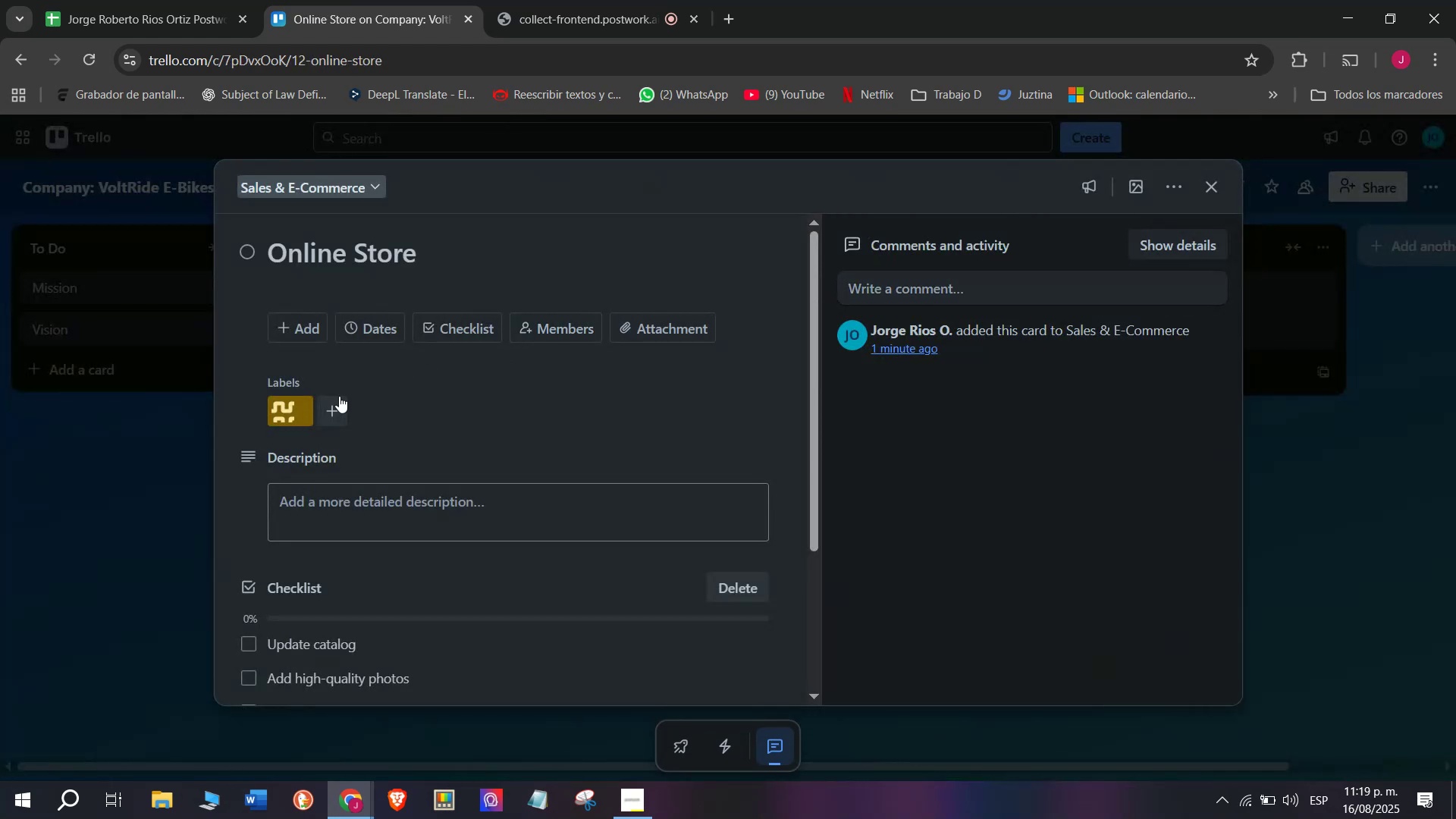 
left_click([297, 415])
 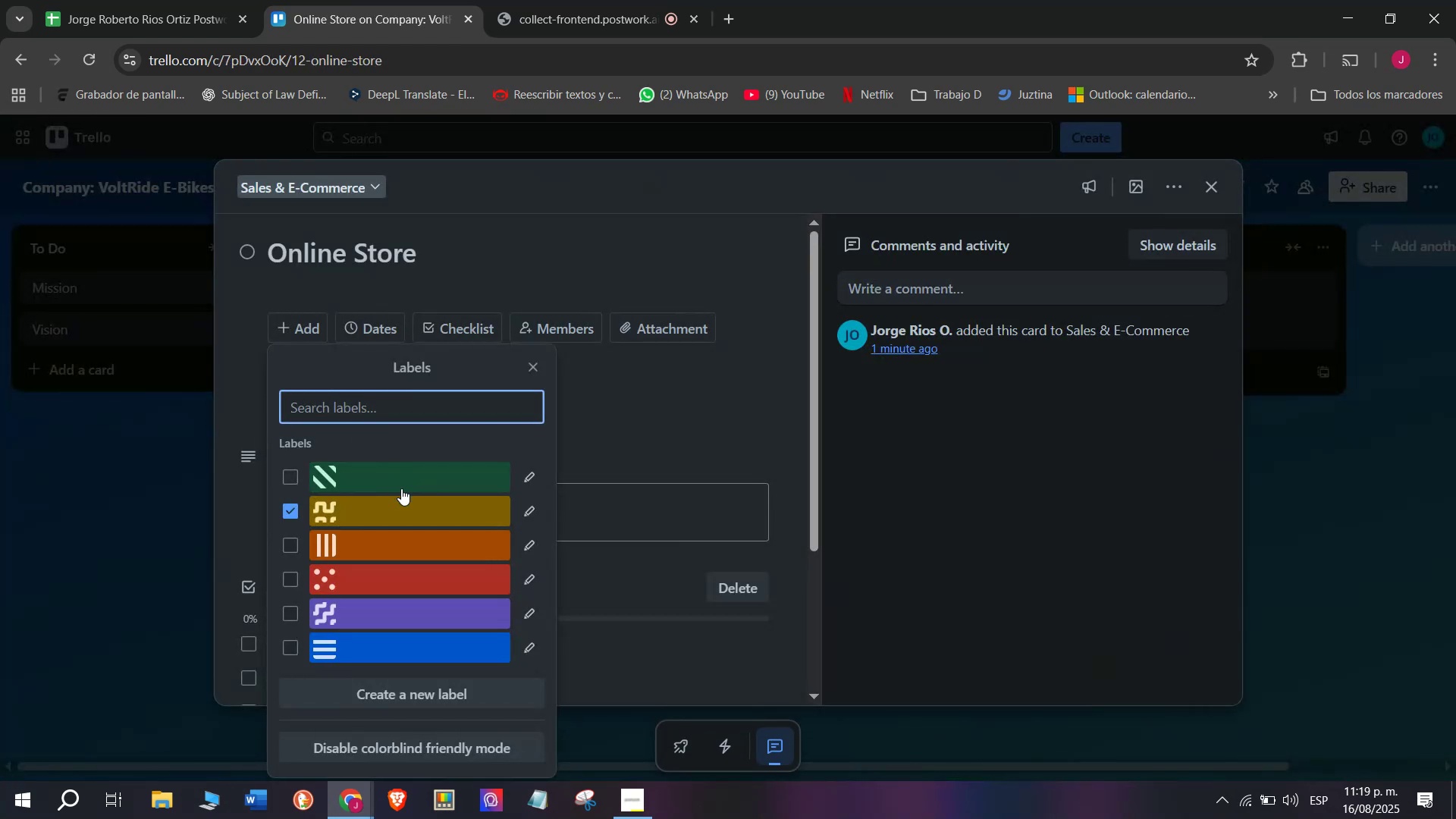 
left_click([401, 488])
 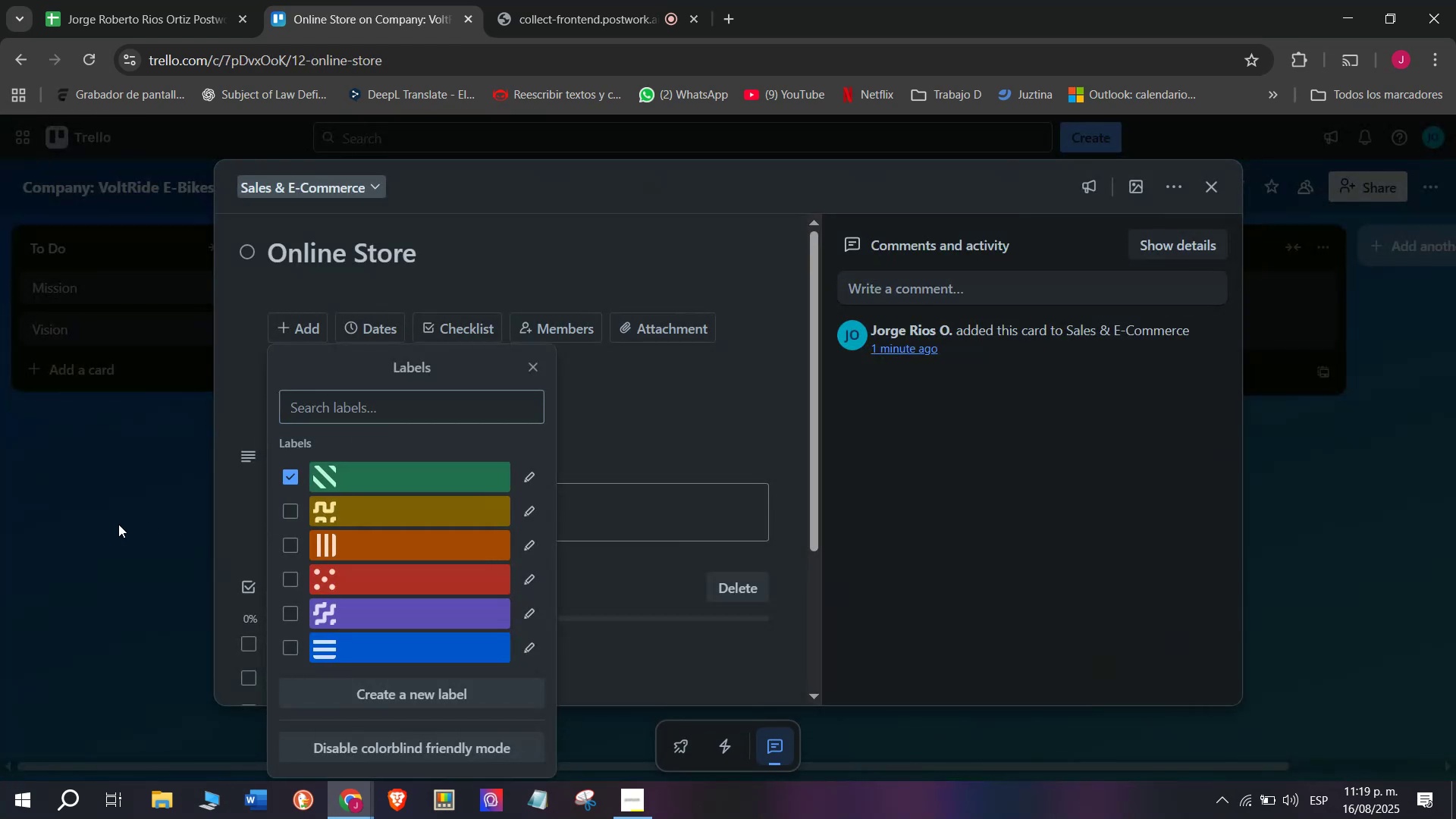 
triple_click([118, 524])
 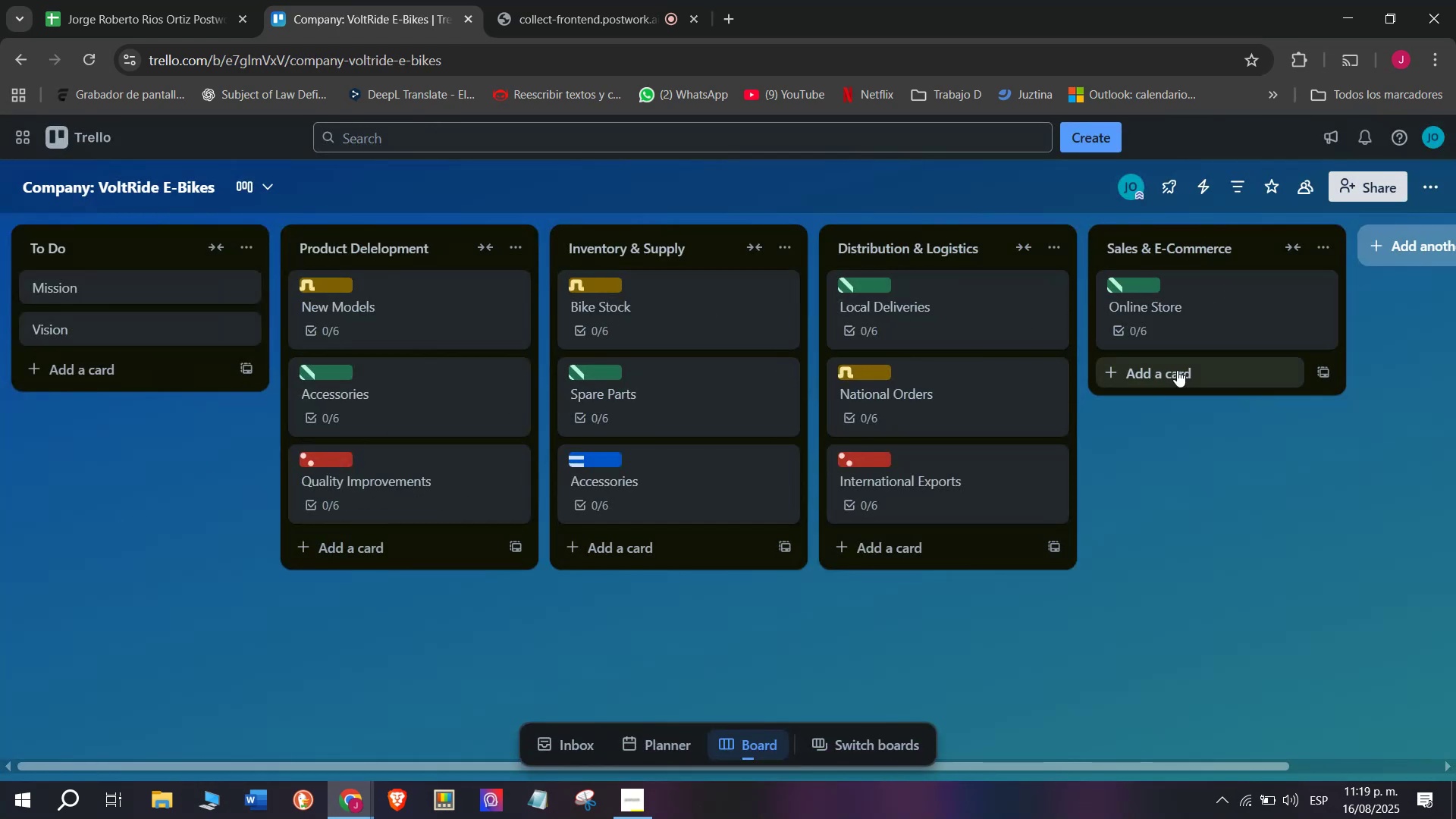 
left_click([1181, 388])
 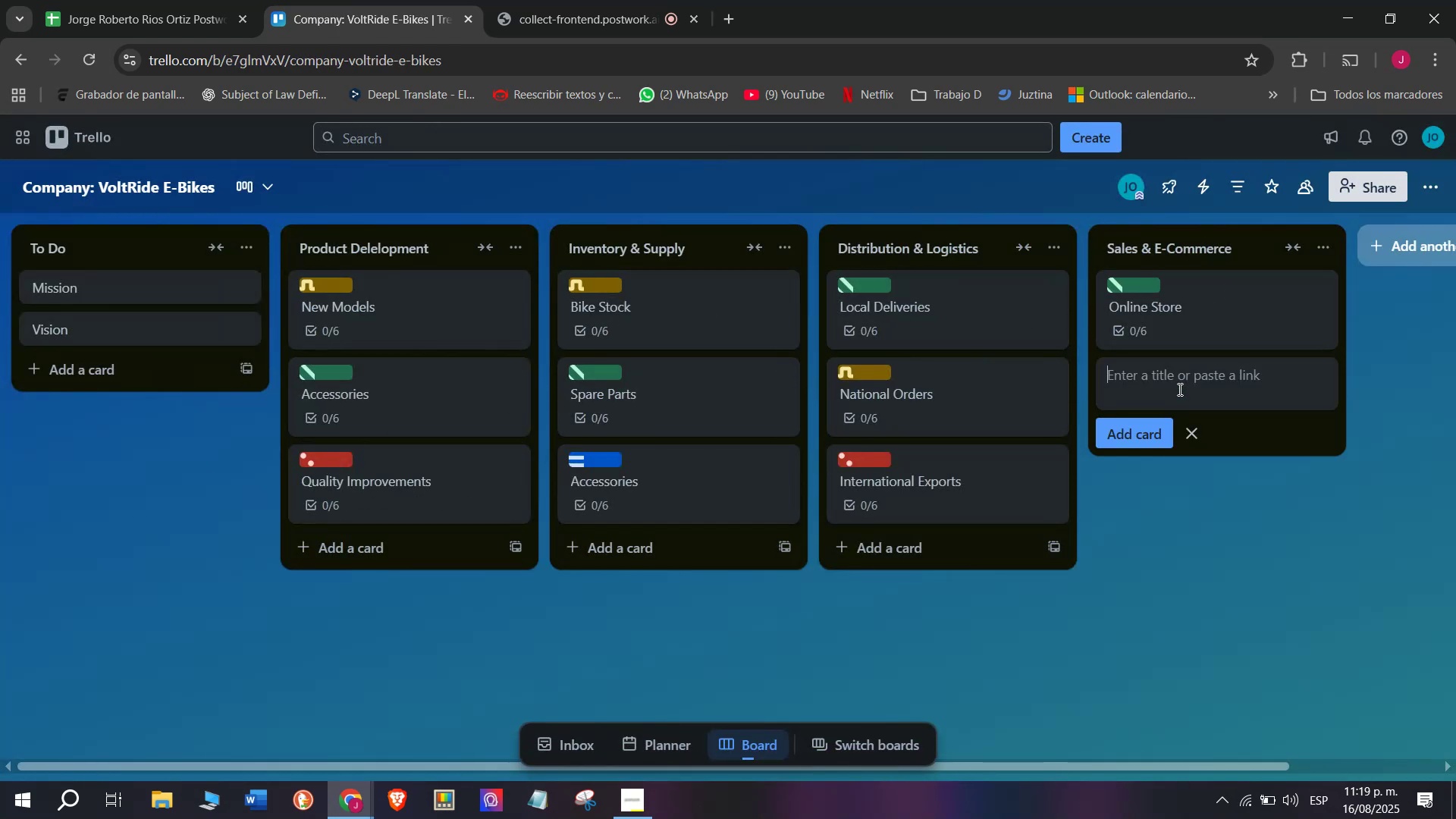 
left_click([1171, 392])
 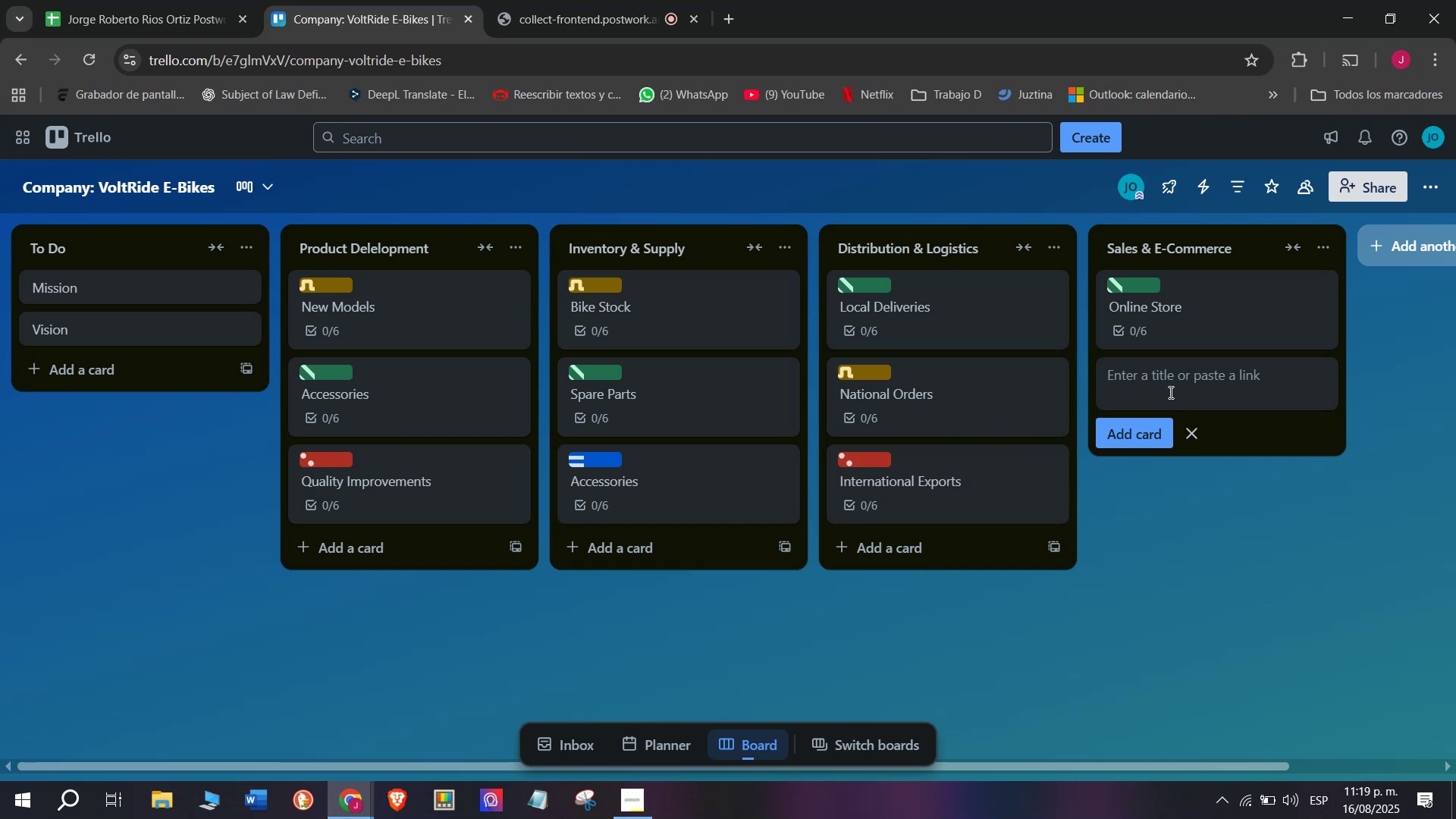 
wait(5.49)
 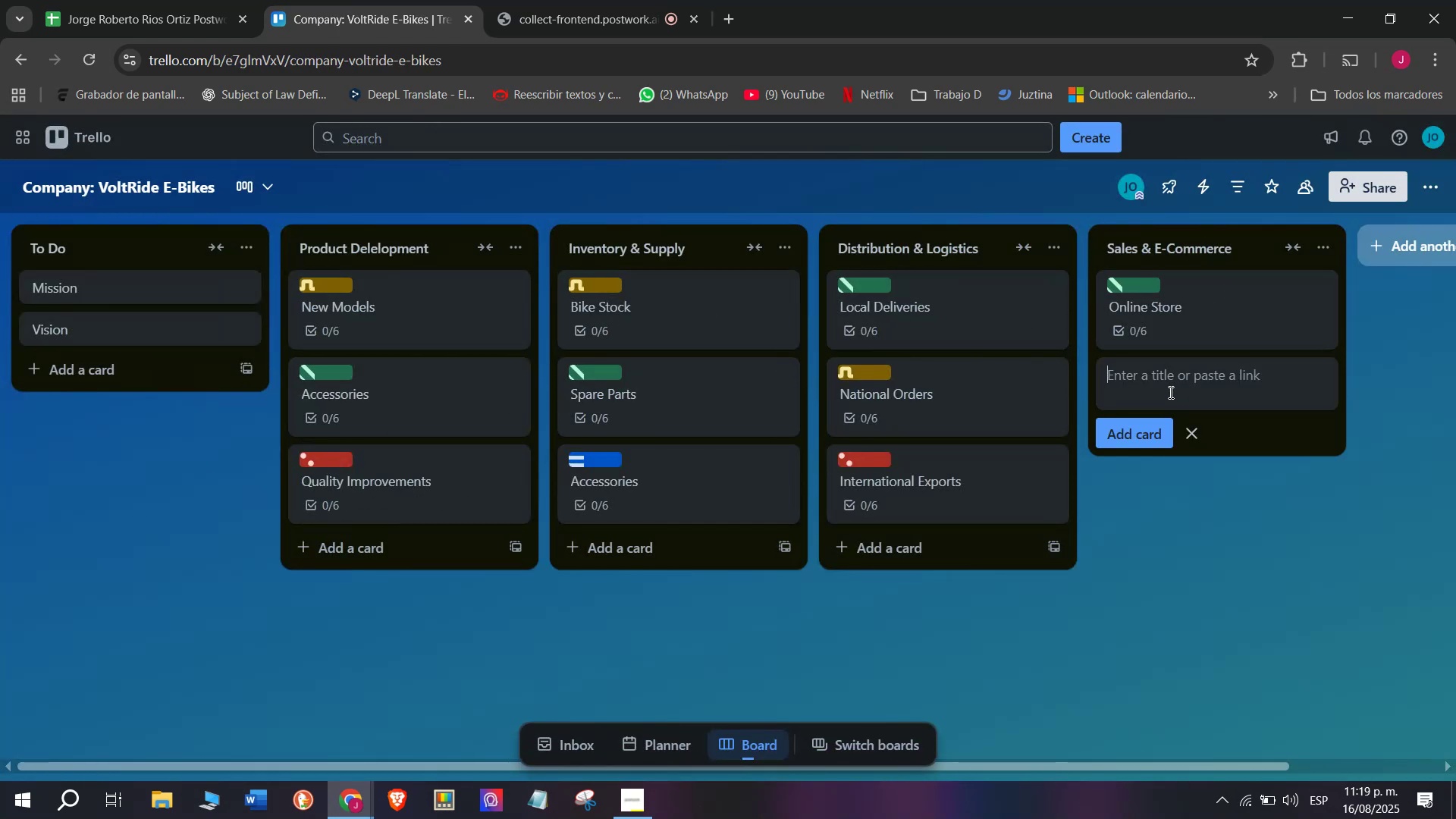 
scroll: coordinate [1169, 392], scroll_direction: up, amount: 1.0
 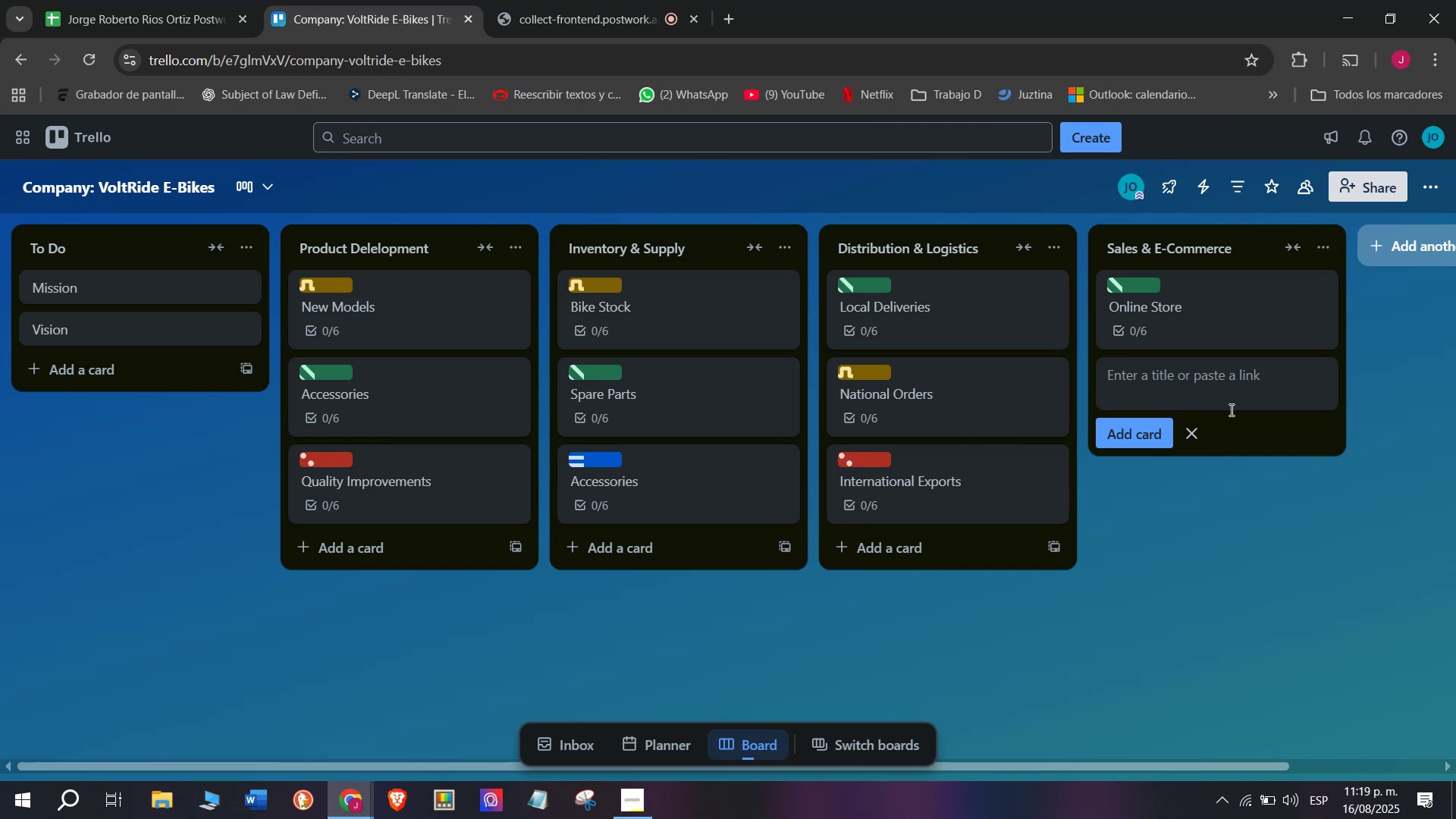 
left_click([1230, 405])
 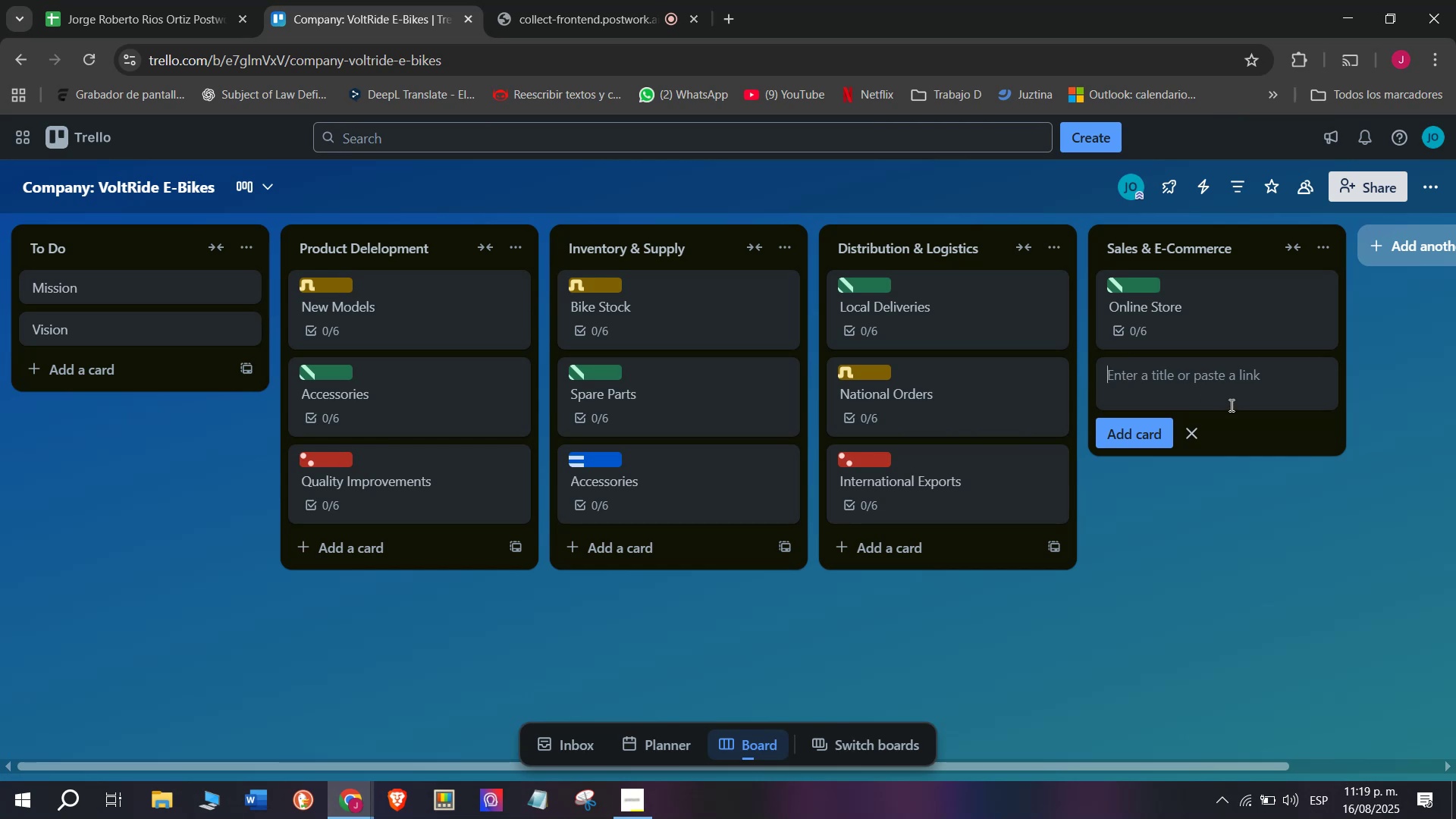 
type(Retail Partnerships)
 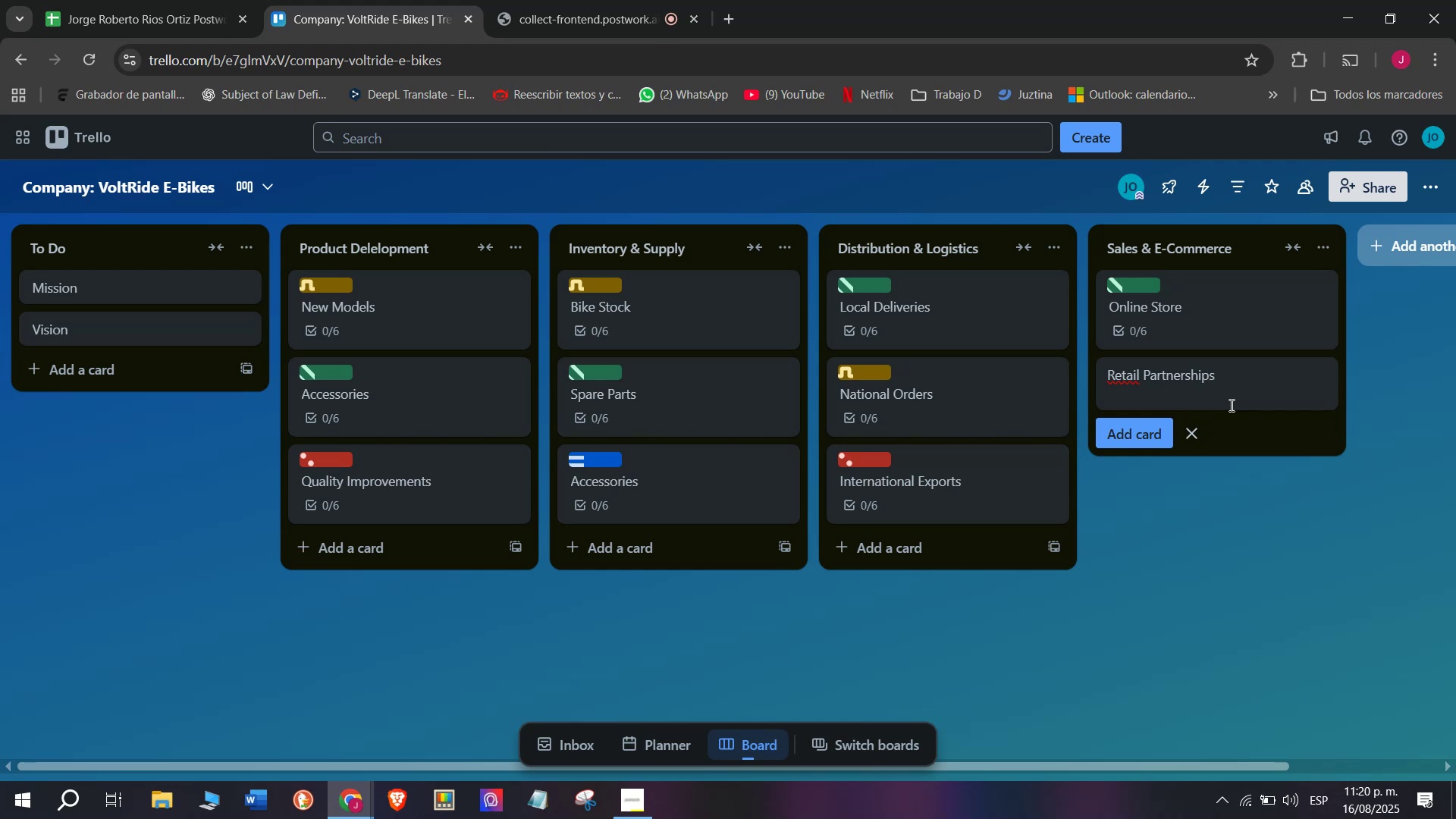 
key(Enter)
 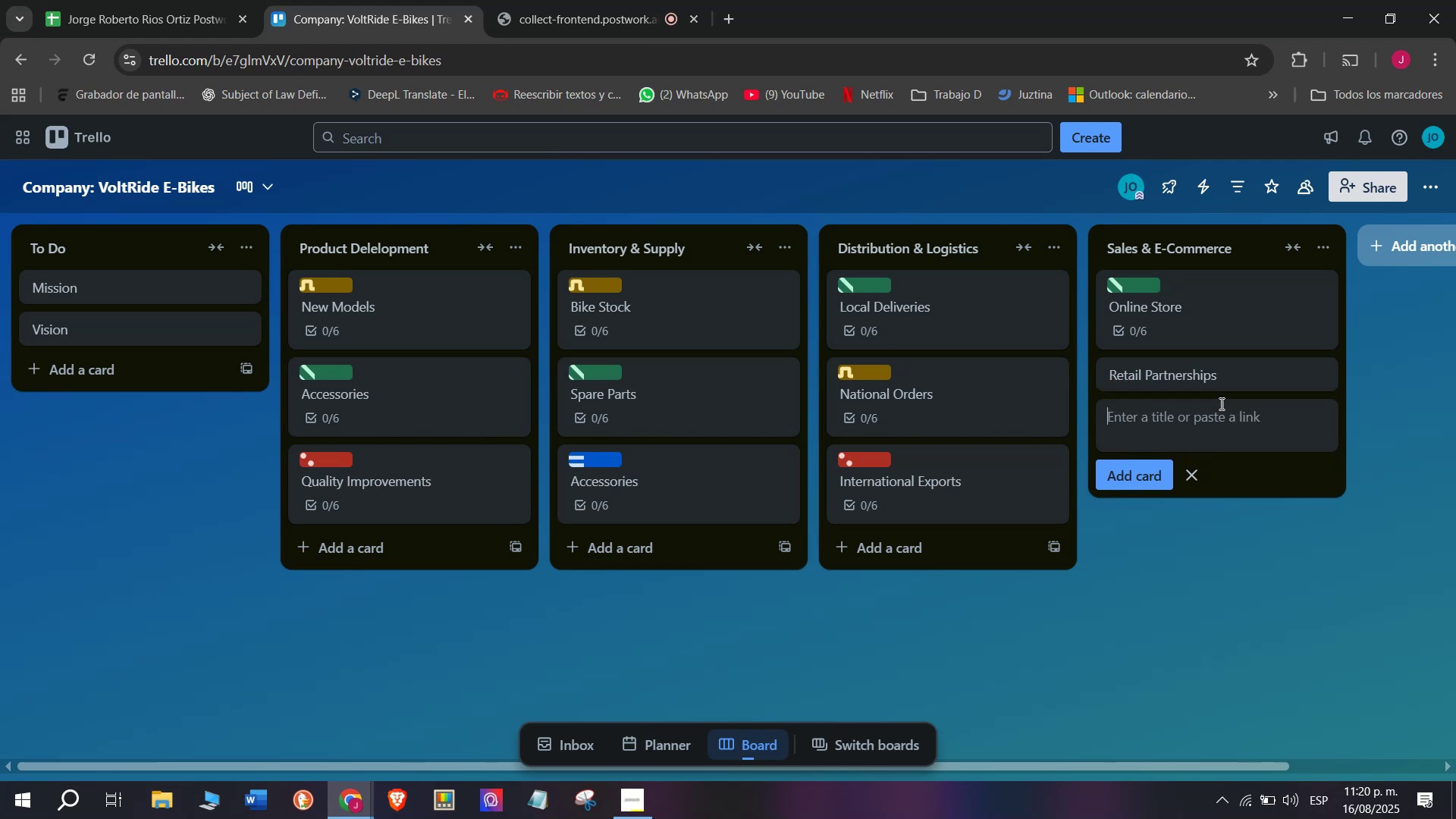 
left_click([1175, 366])
 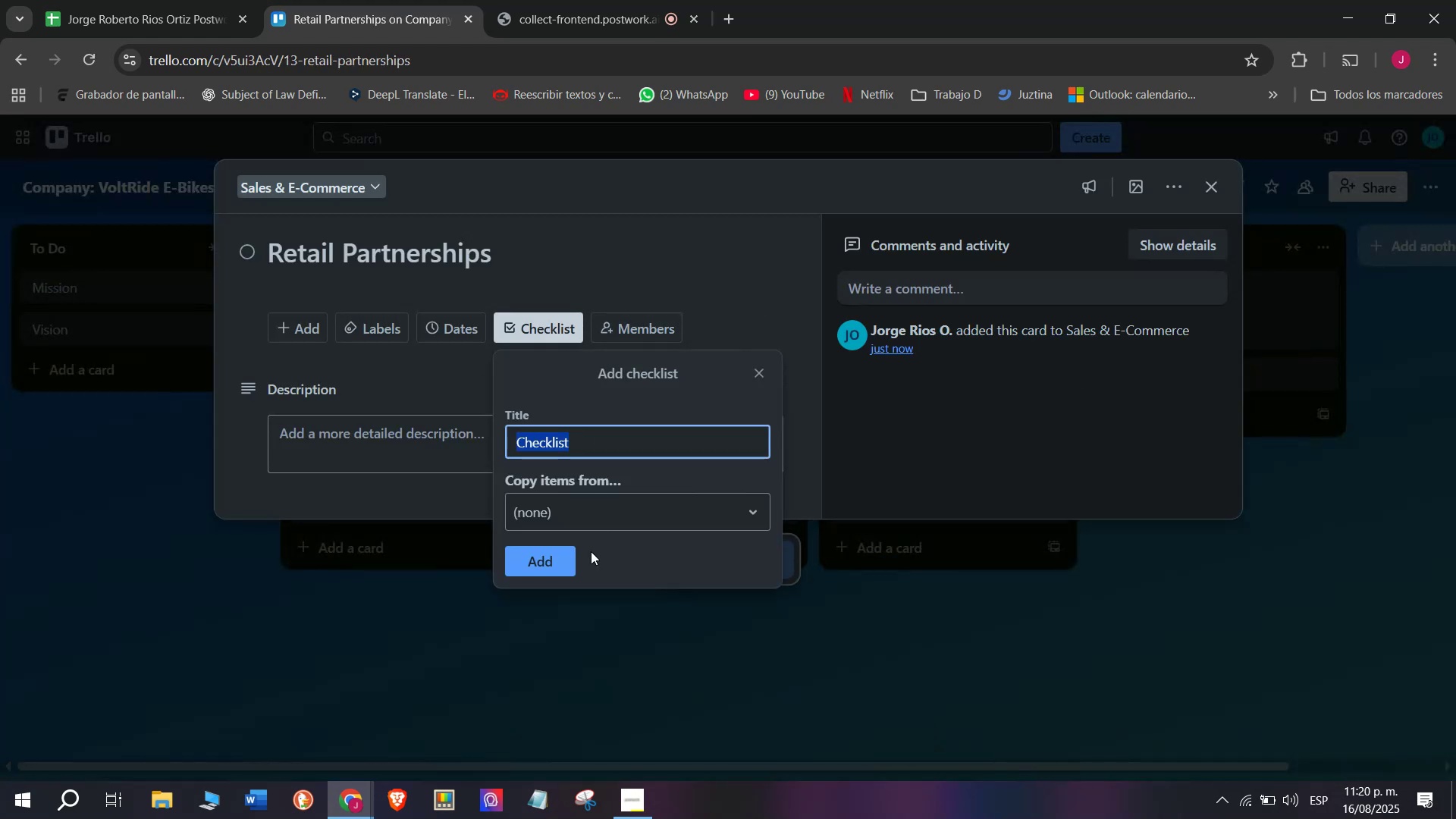 
left_click([545, 577])
 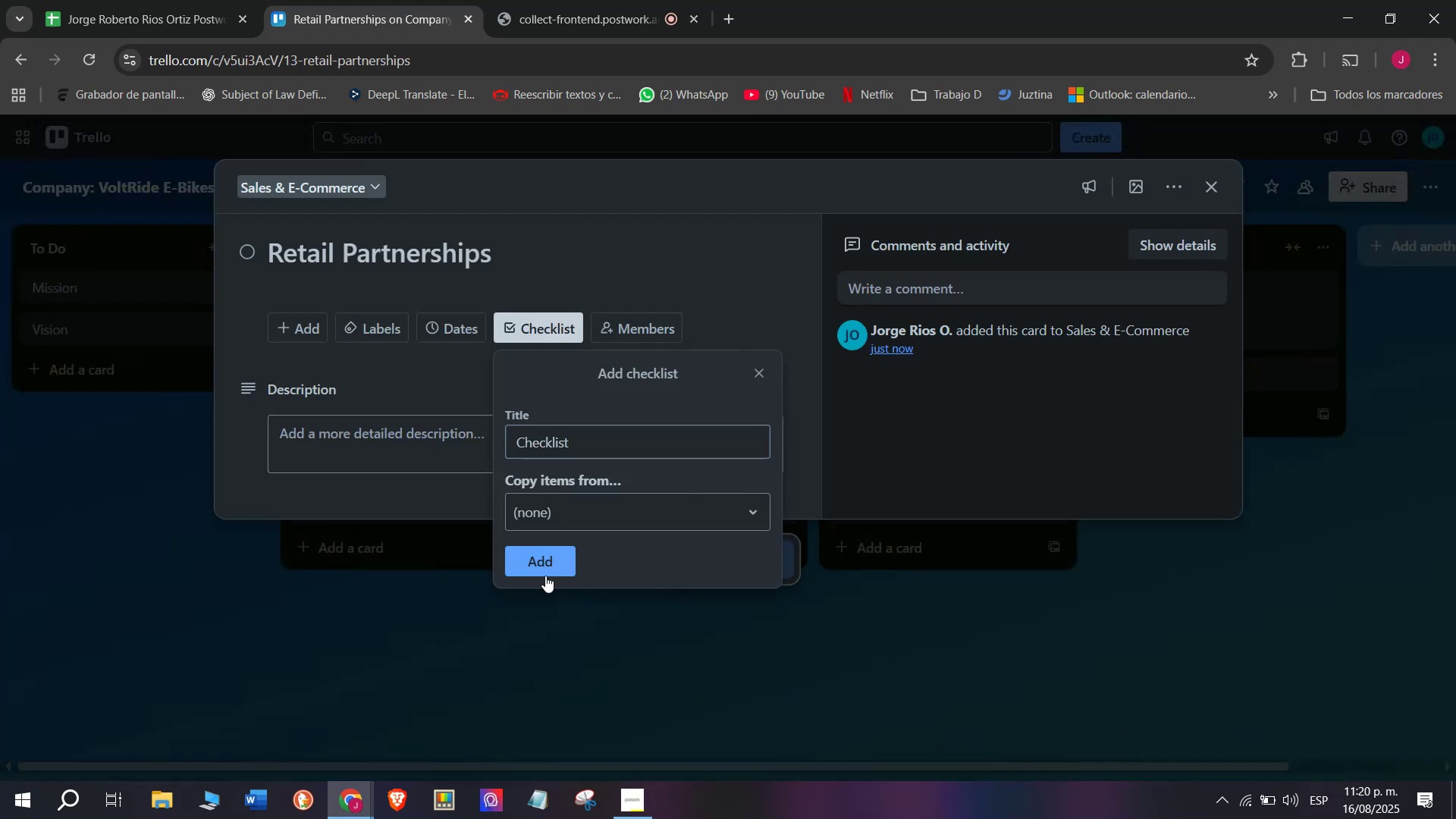 
left_click([541, 557])
 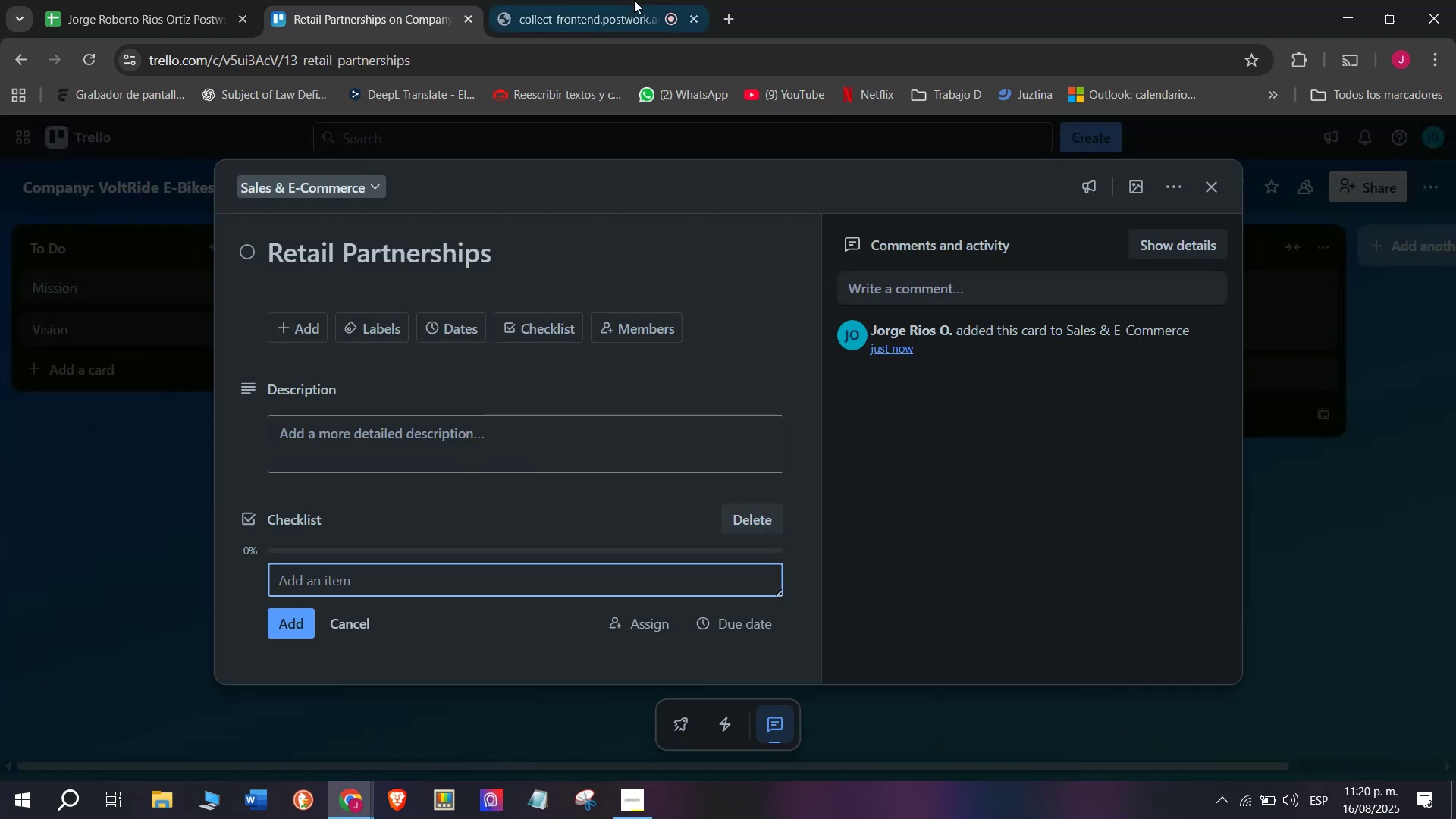 
left_click([566, 0])
 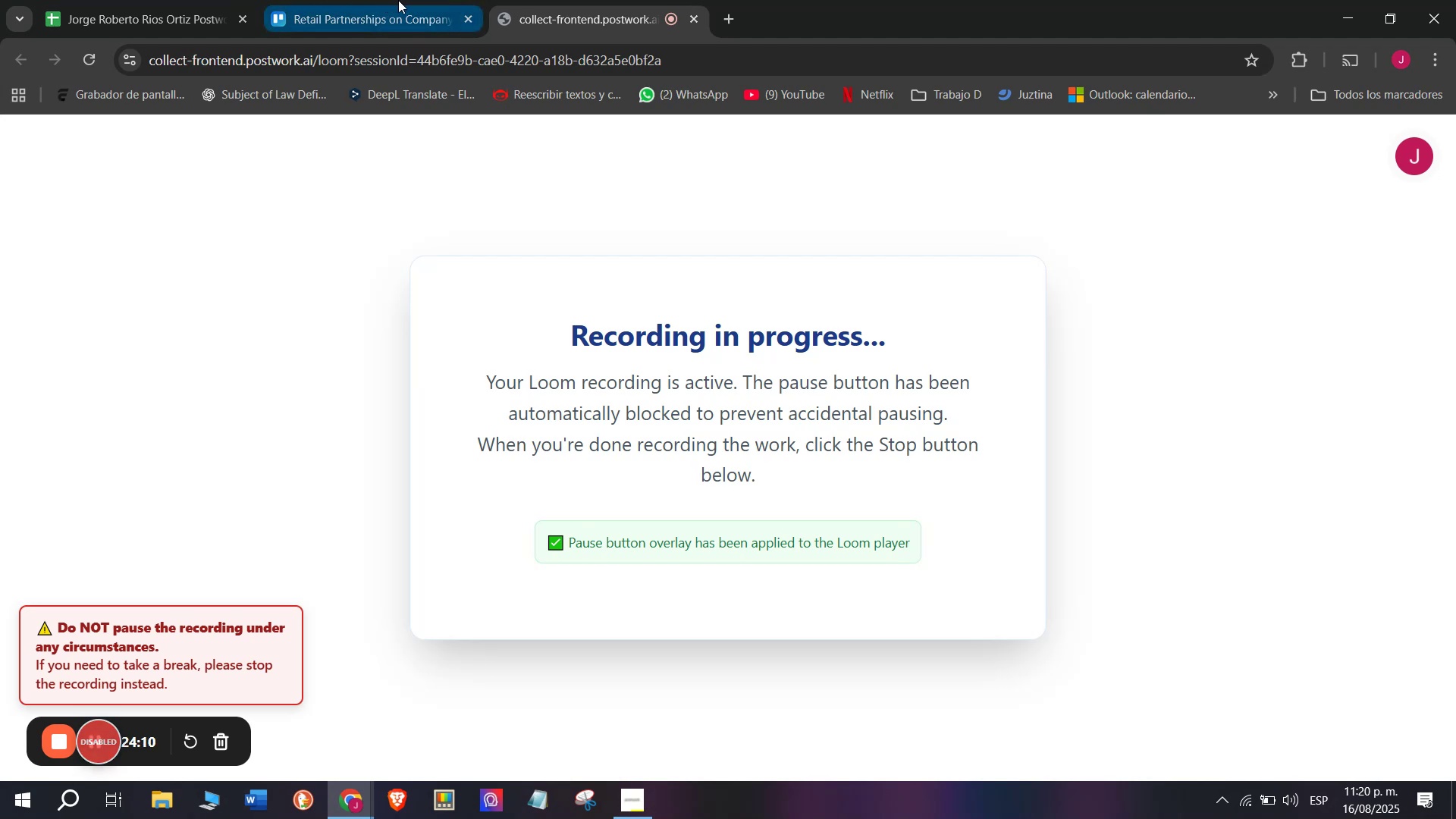 
left_click([413, 0])
 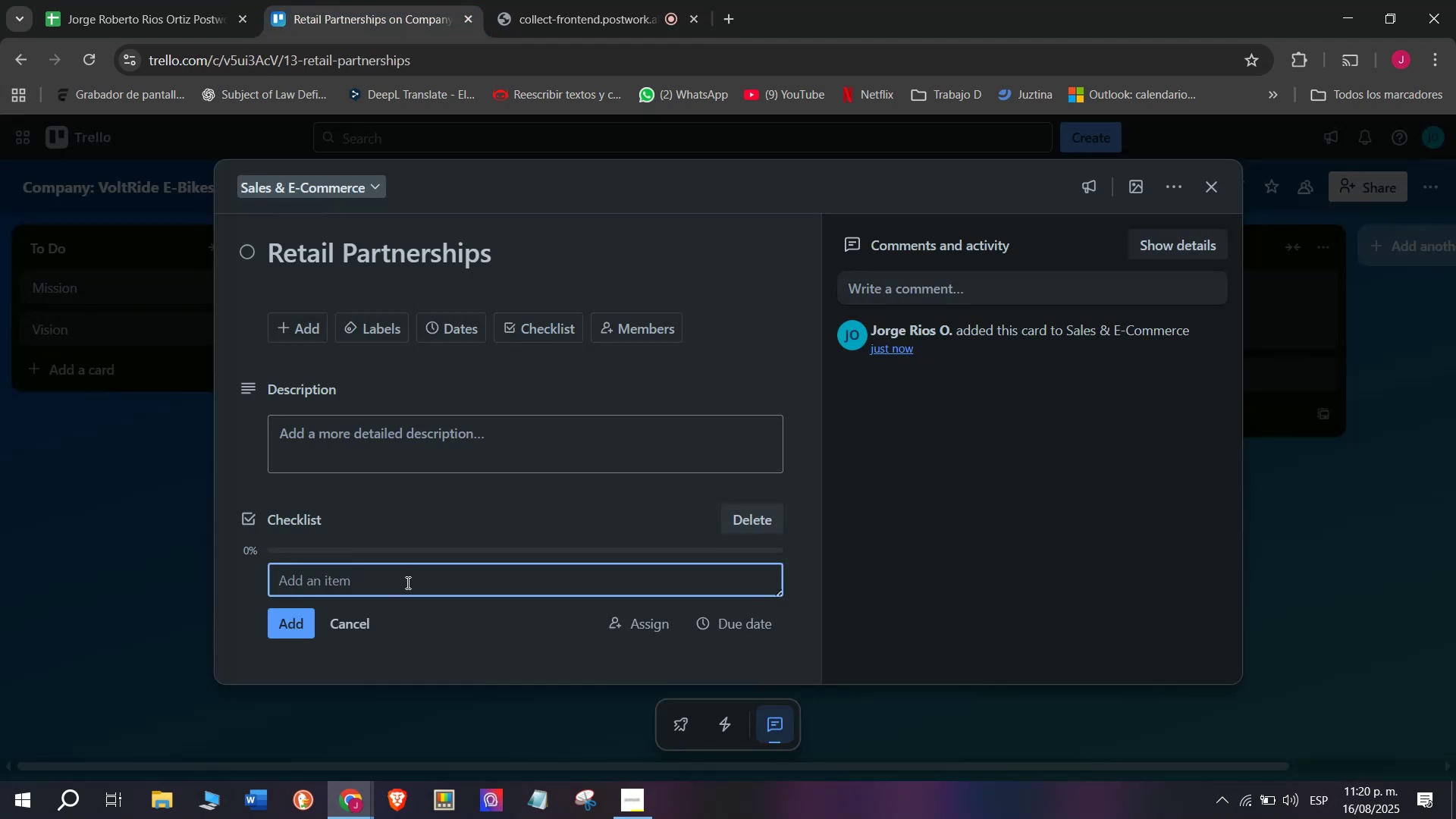 
left_click([406, 582])
 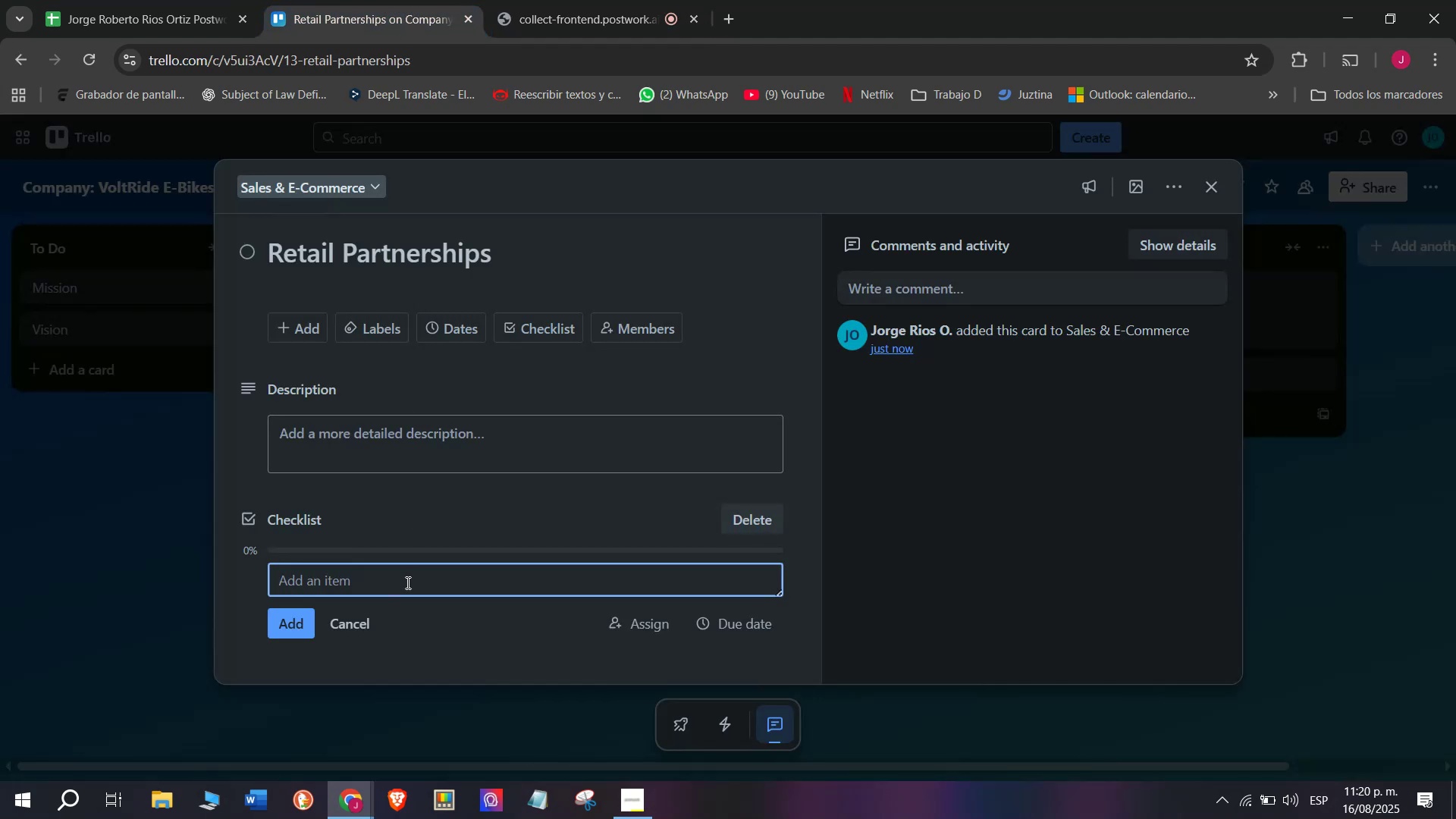 
type(Contac)
 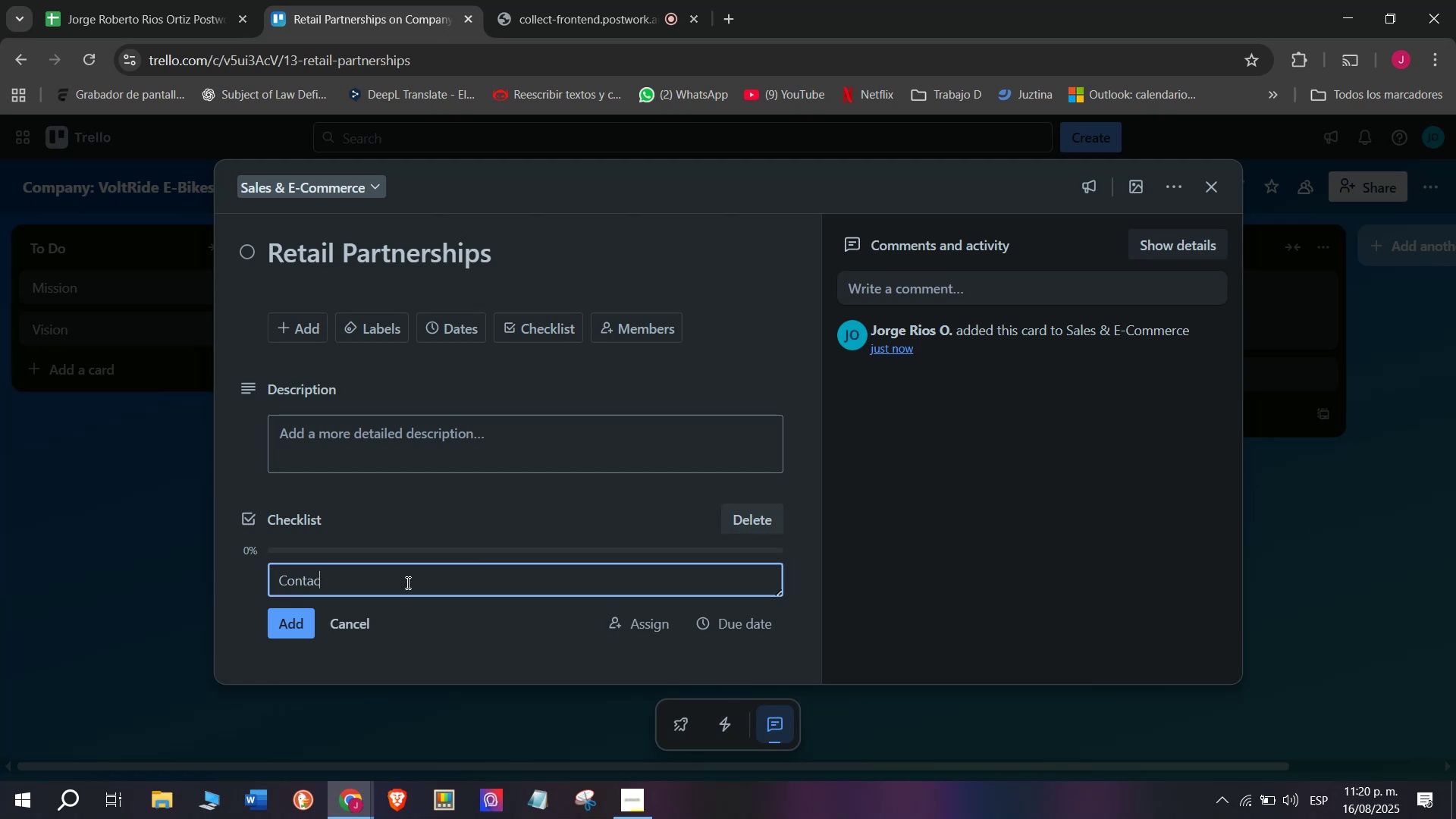 
type(t bikes shops)
 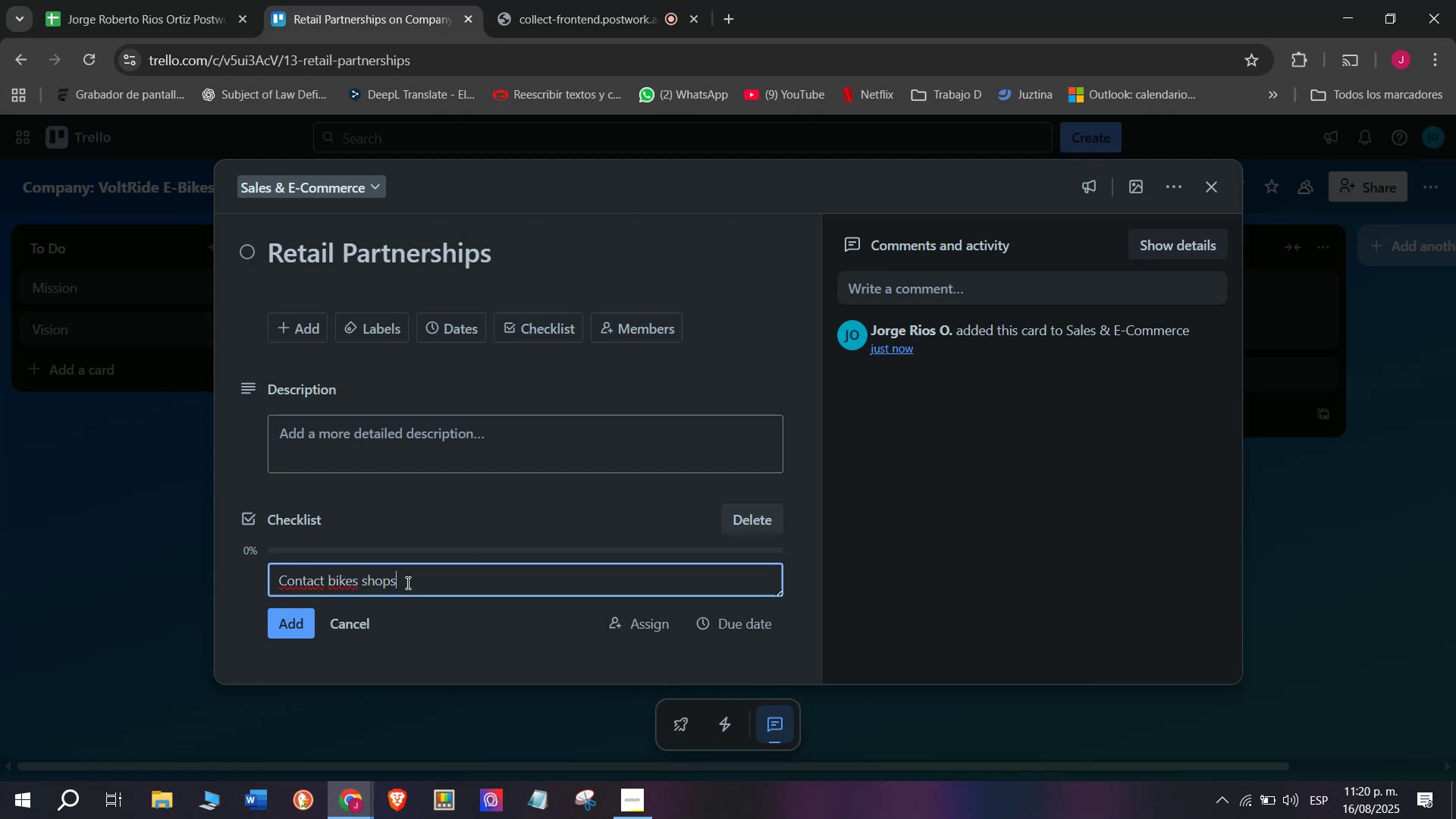 
key(Enter)
 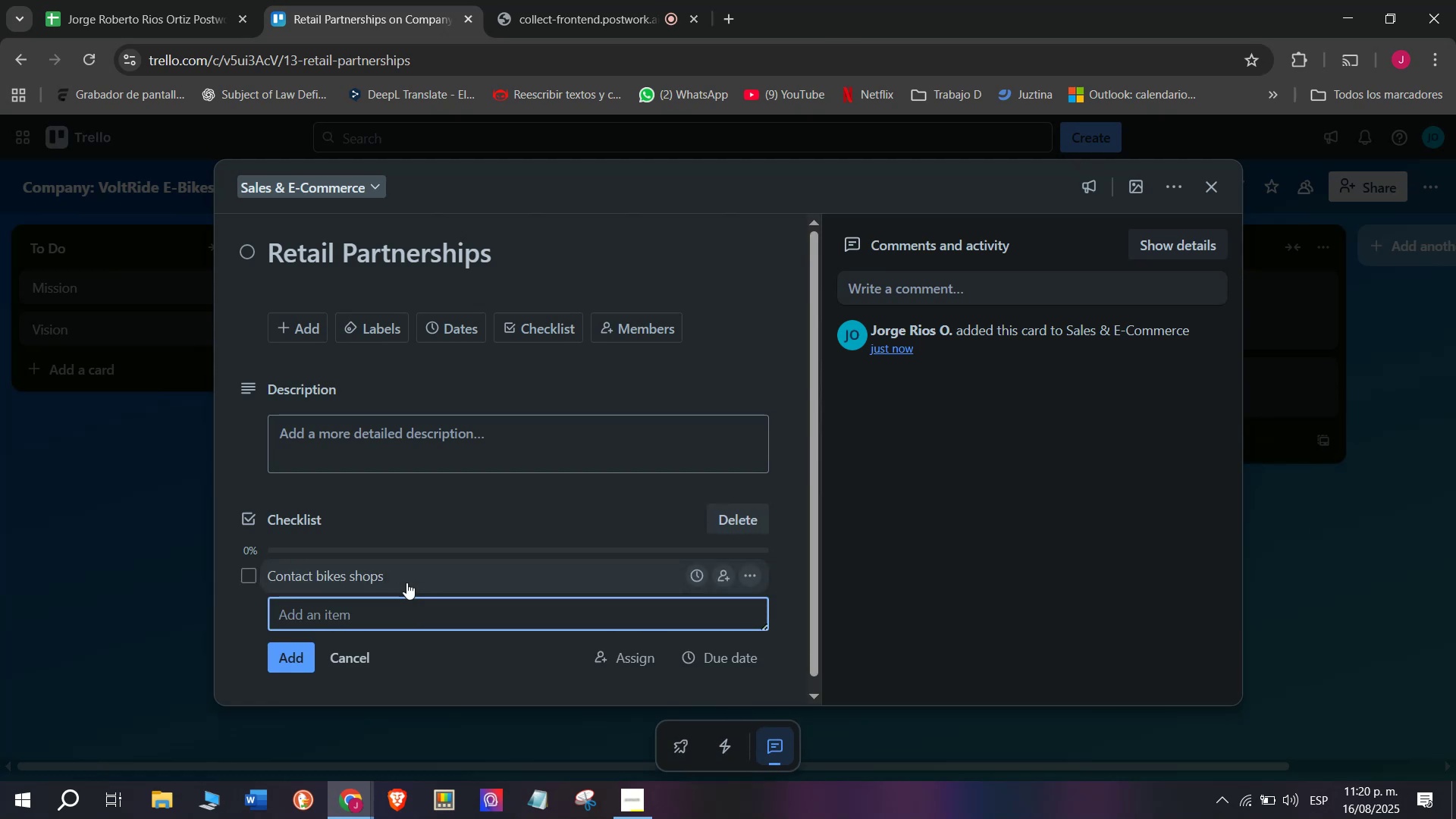 
type(Sehnd)
key(Backspace)
key(Backspace)
key(Backspace)
type(nd proposals)
 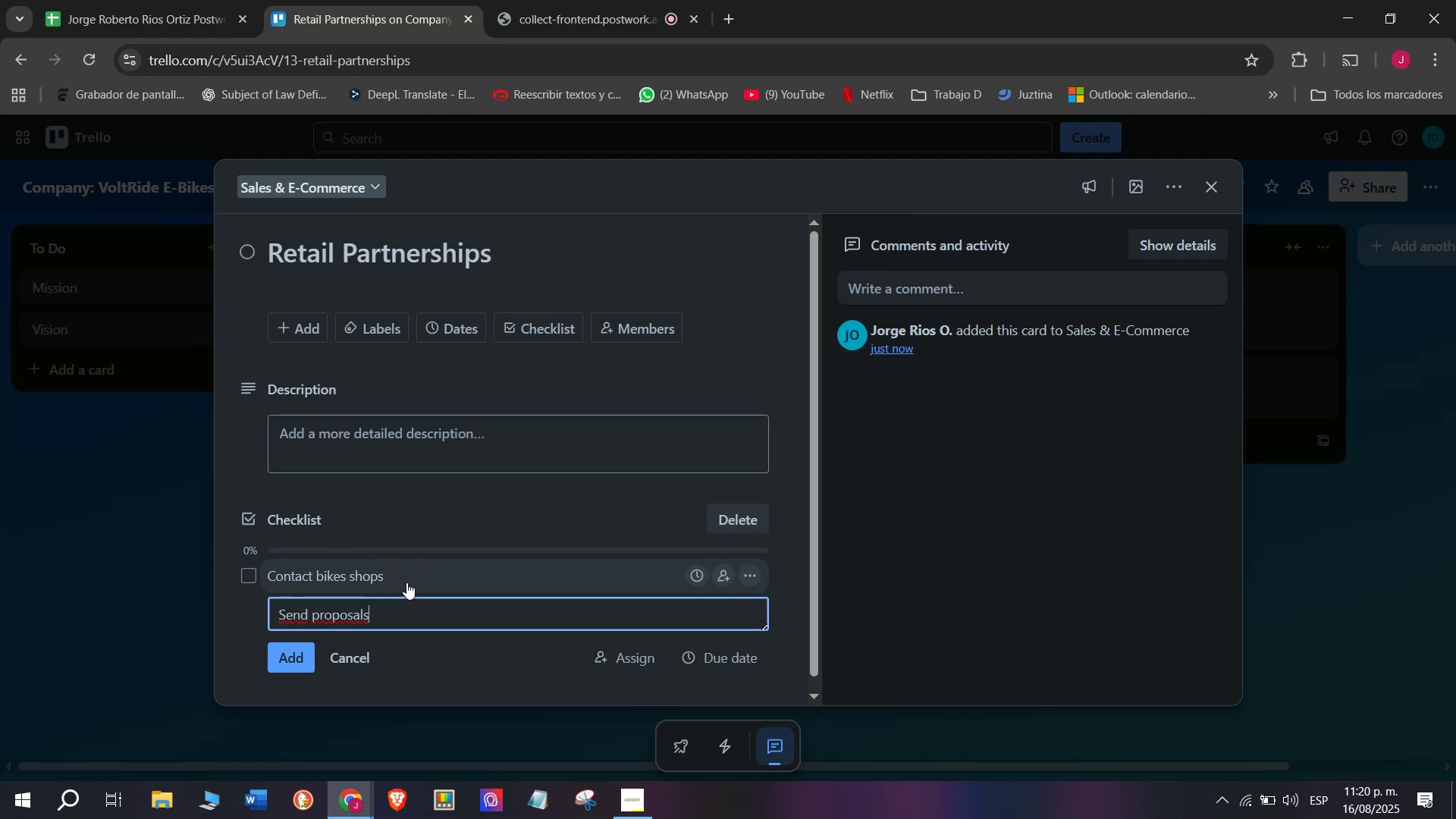 
key(Enter)
 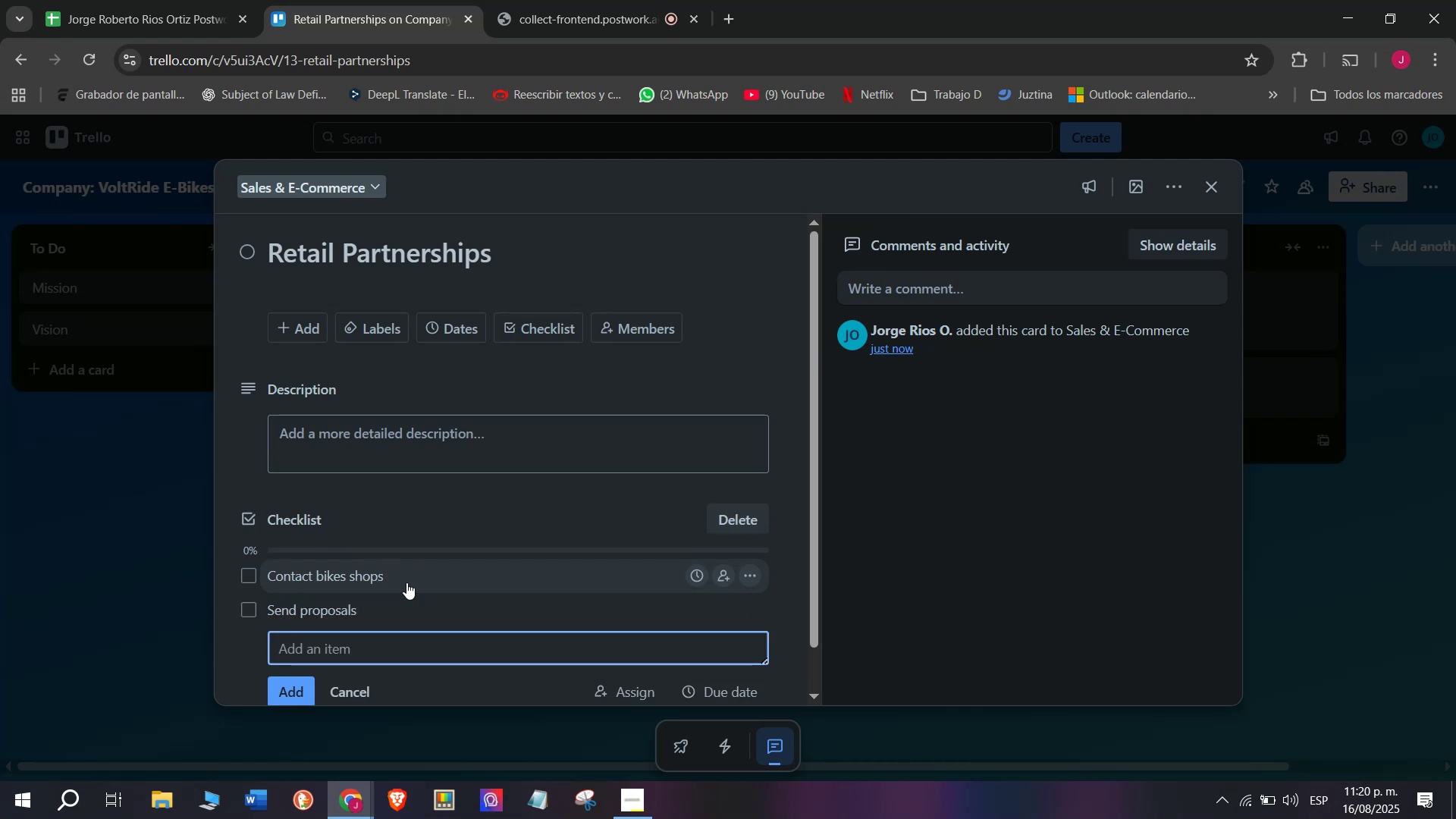 
type(Negotive)
key(Backspace)
key(Backspace)
type(ate)
 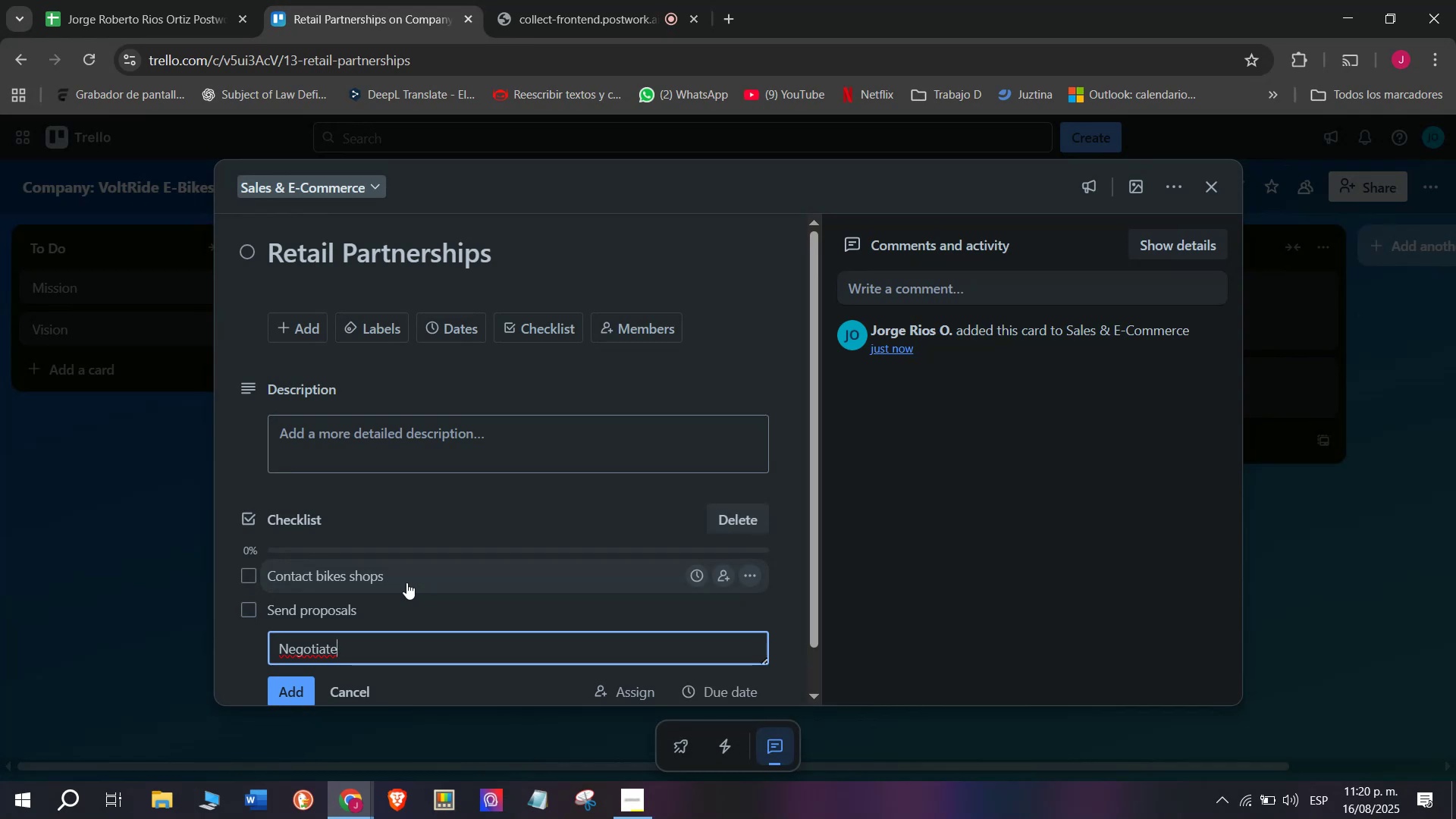 
wait(8.6)
 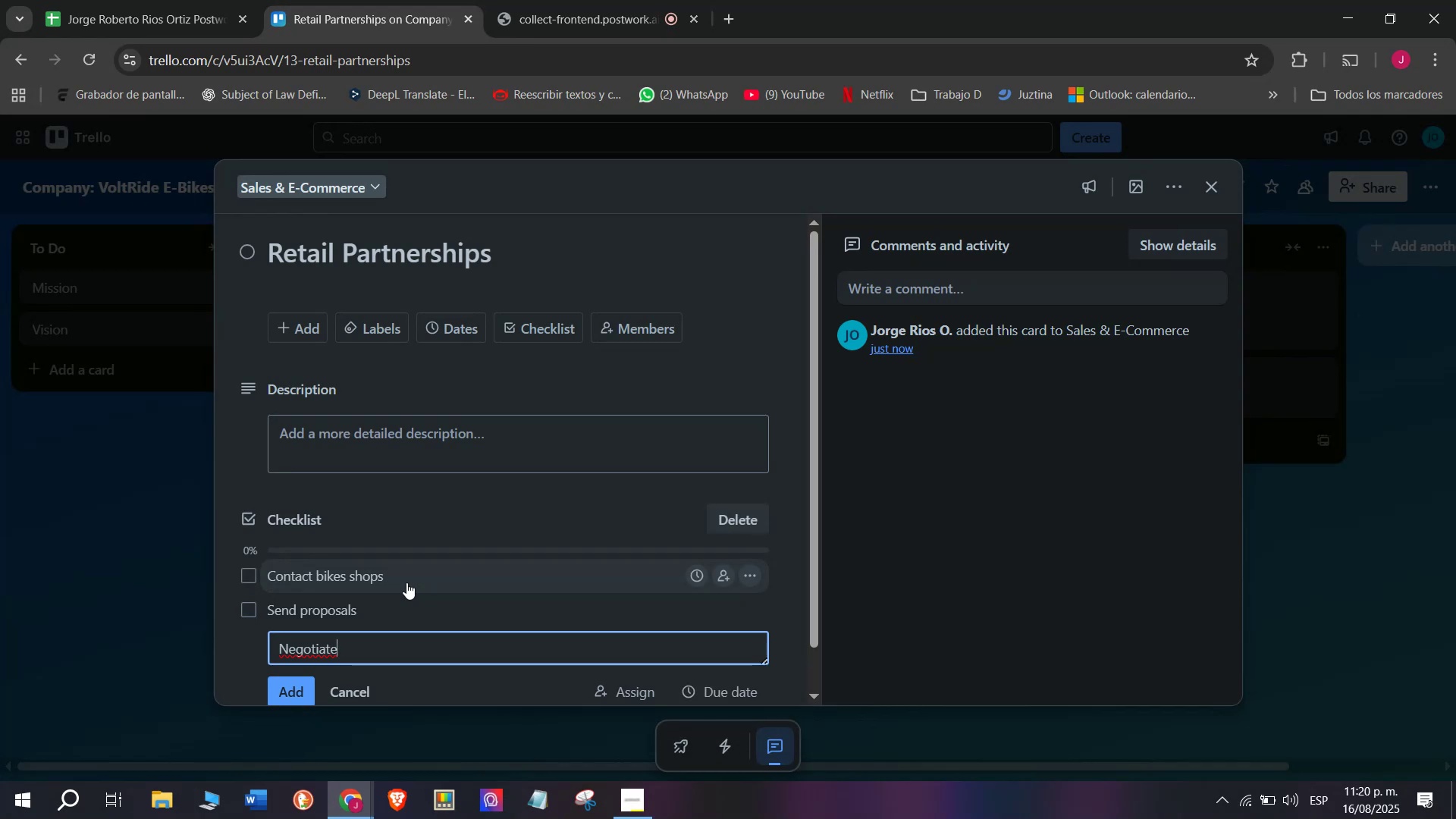 
type( contracts)
 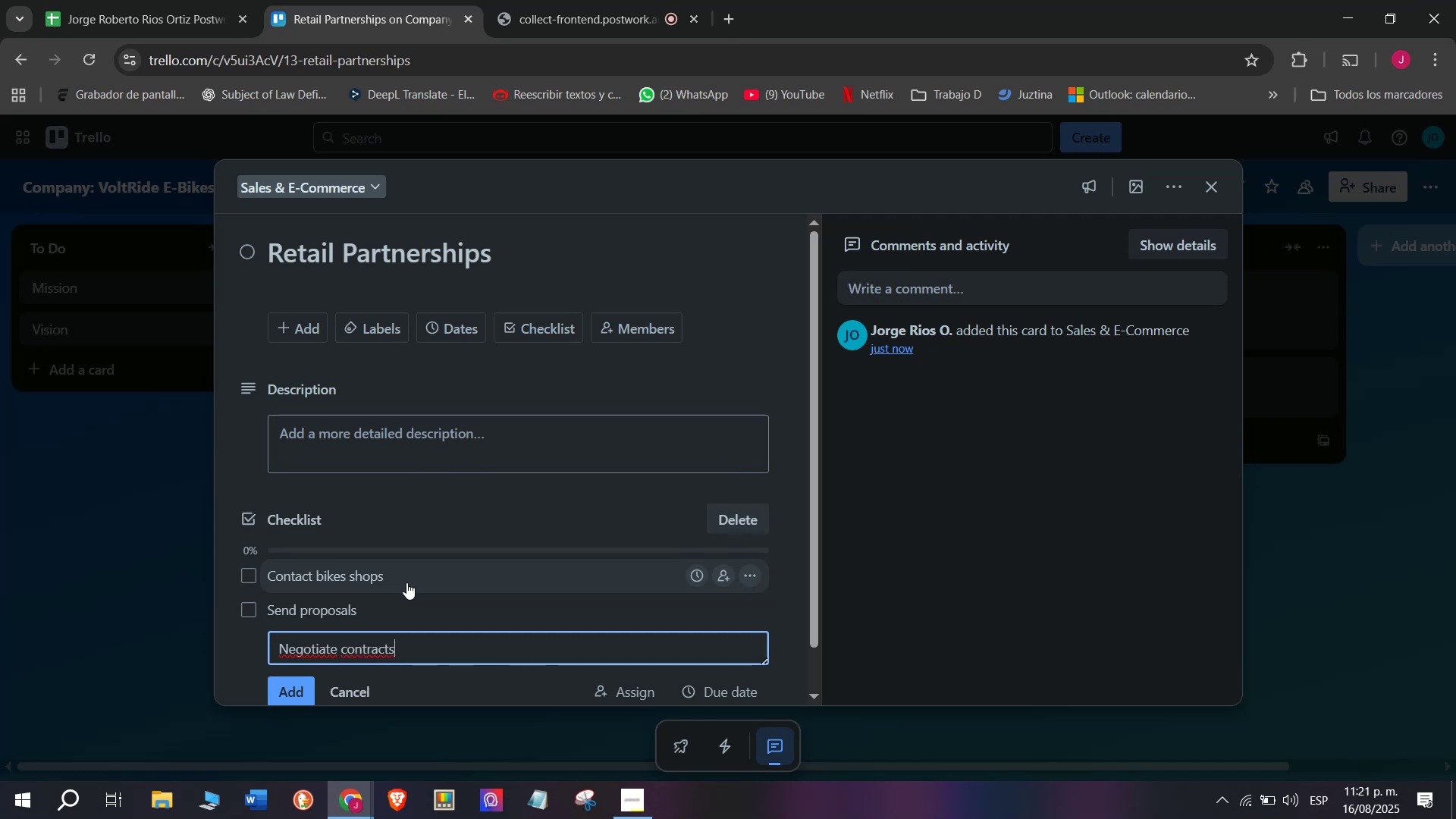 
key(Enter)
 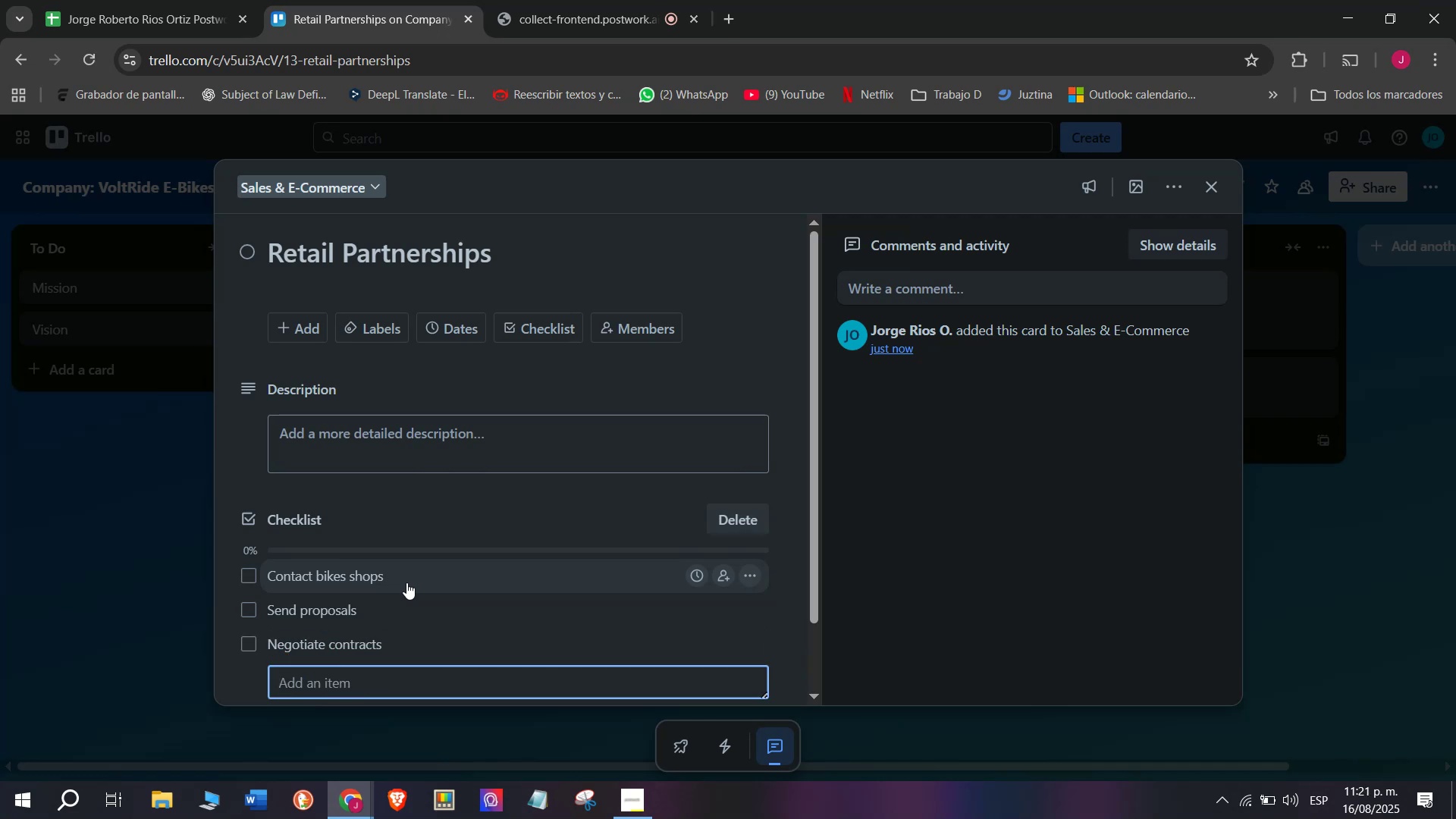 
type(Supply demo uno)
key(Backspace)
type(its)
 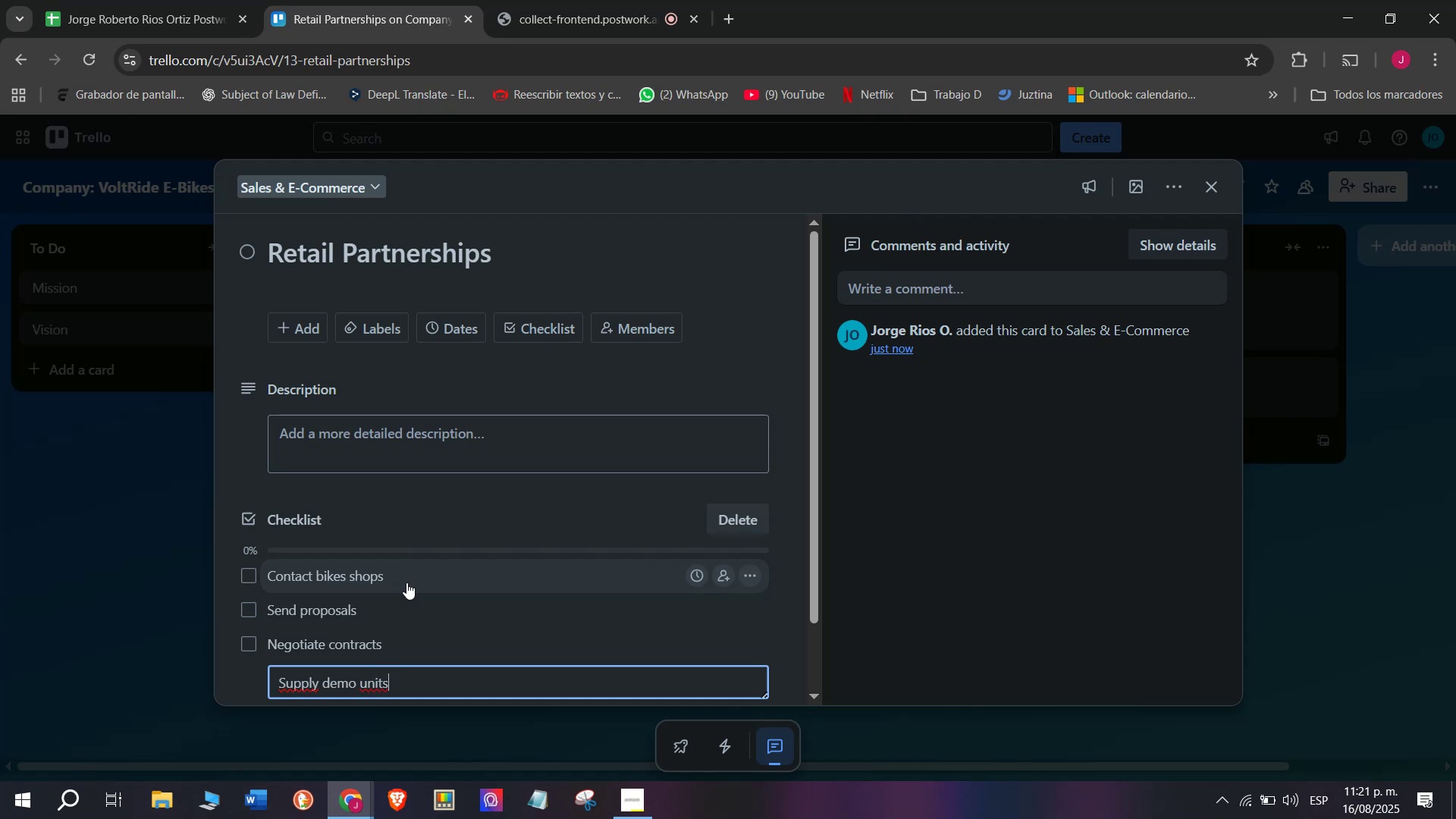 
key(Enter)
 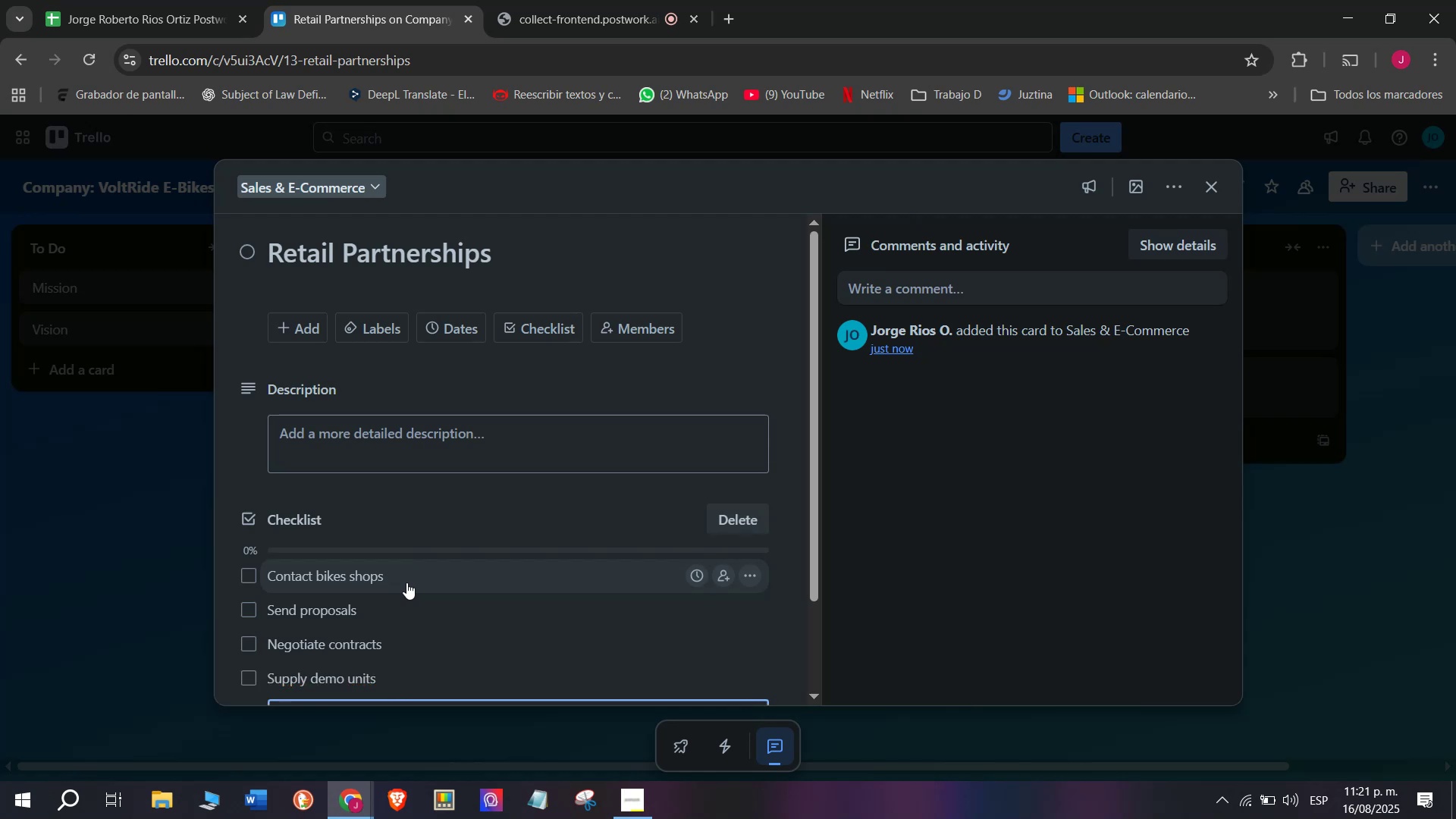 
type(CVo)
key(Backspace)
key(Backspace)
type(onfirm reta)
key(Backspace)
key(Backspace)
type(a)
key(Backspace)
type(trr)
key(Backspace)
key(Backspace)
type(ail)
 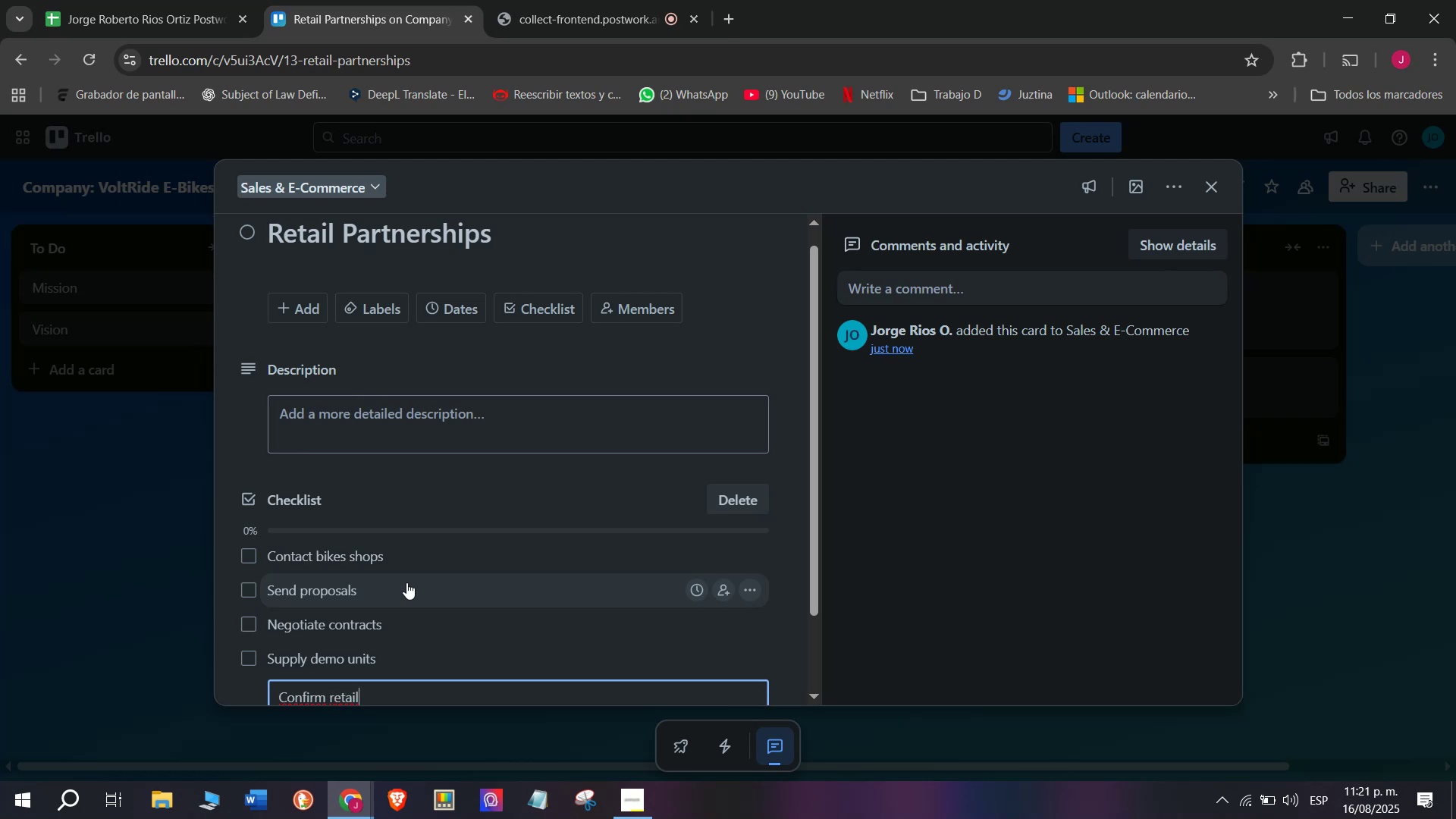 
scroll: coordinate [400, 563], scroll_direction: down, amount: 2.0
 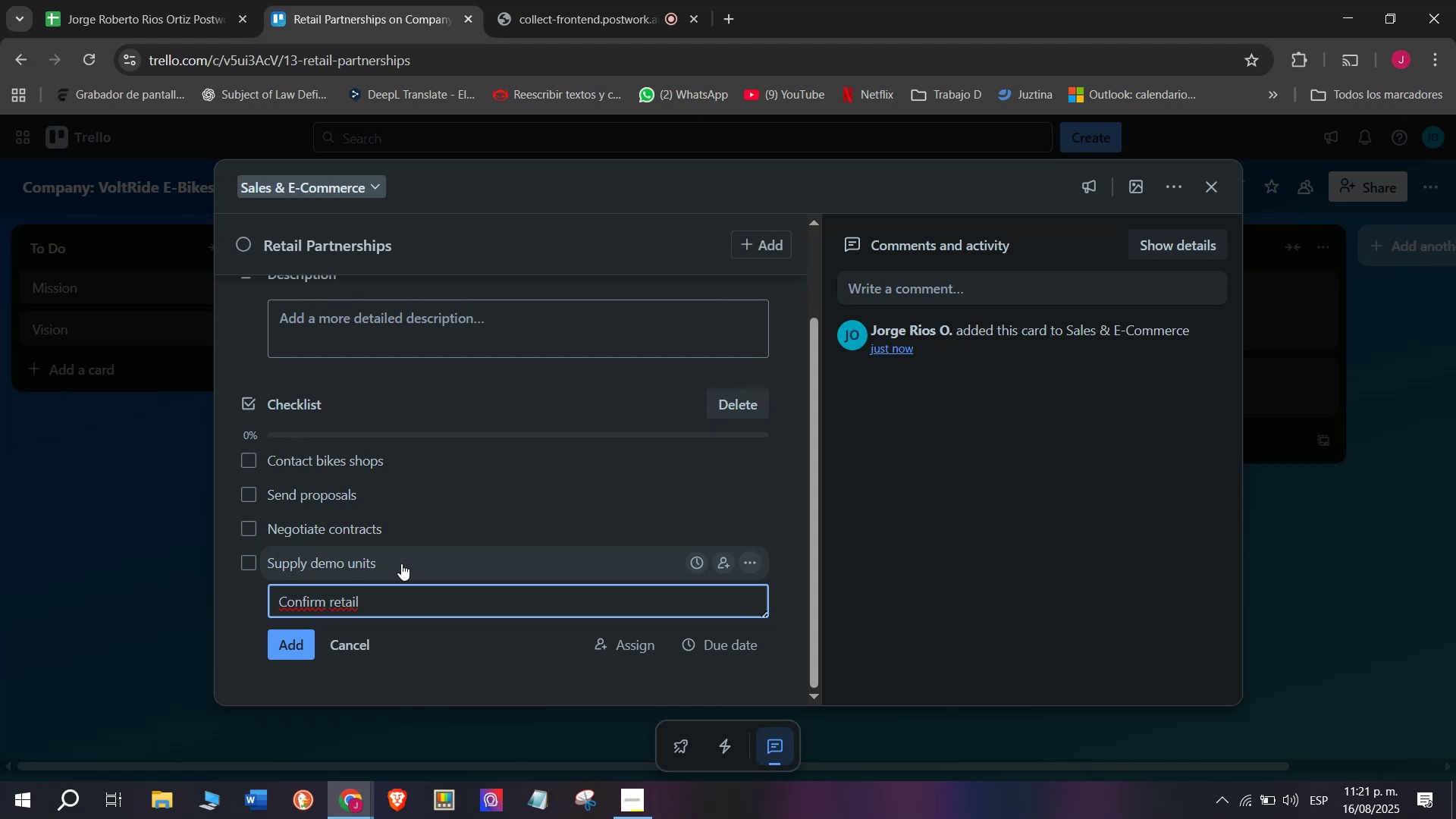 
left_click([410, 593])
 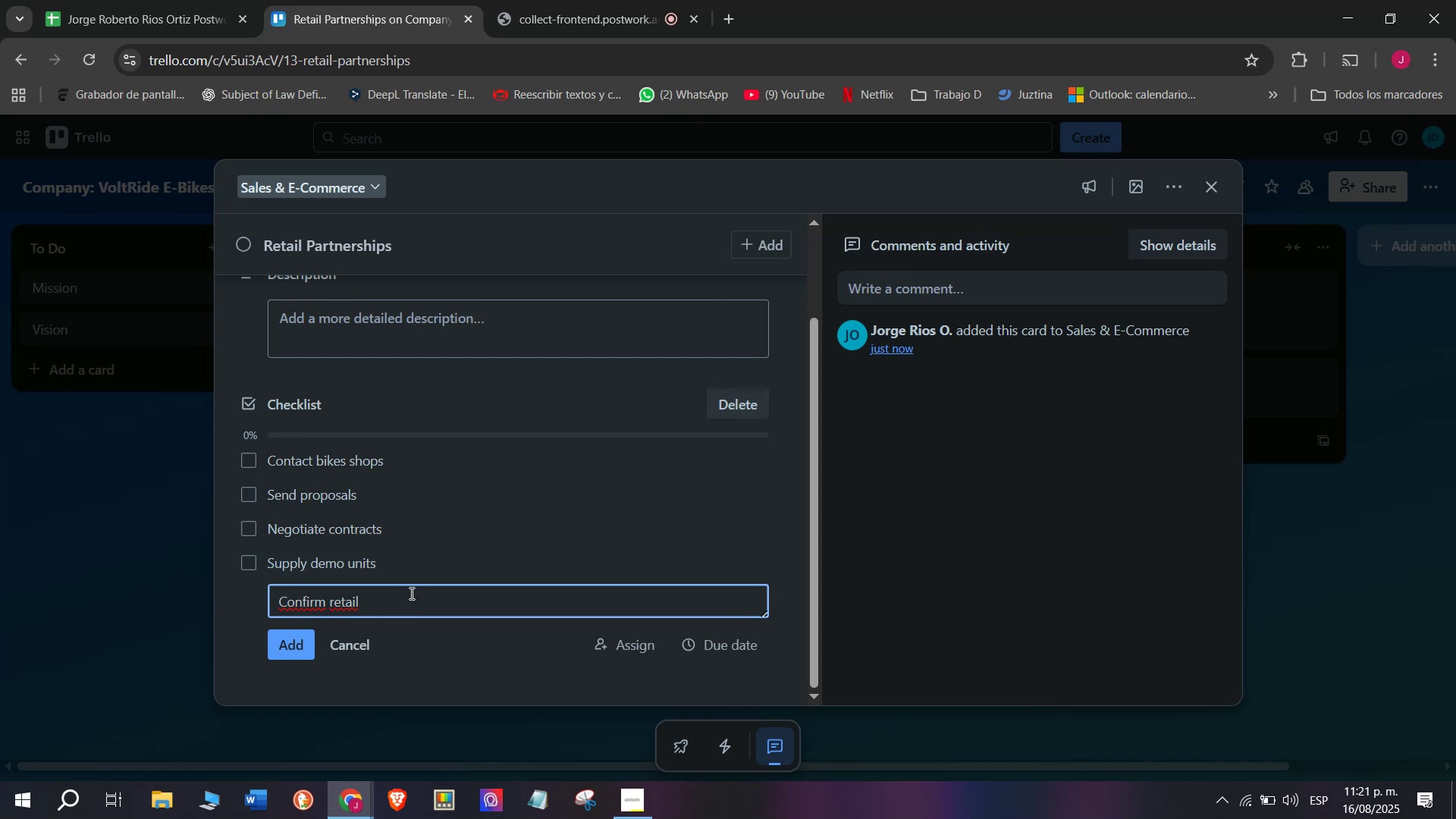 
type(v)
key(Backspace)
type( margins)
 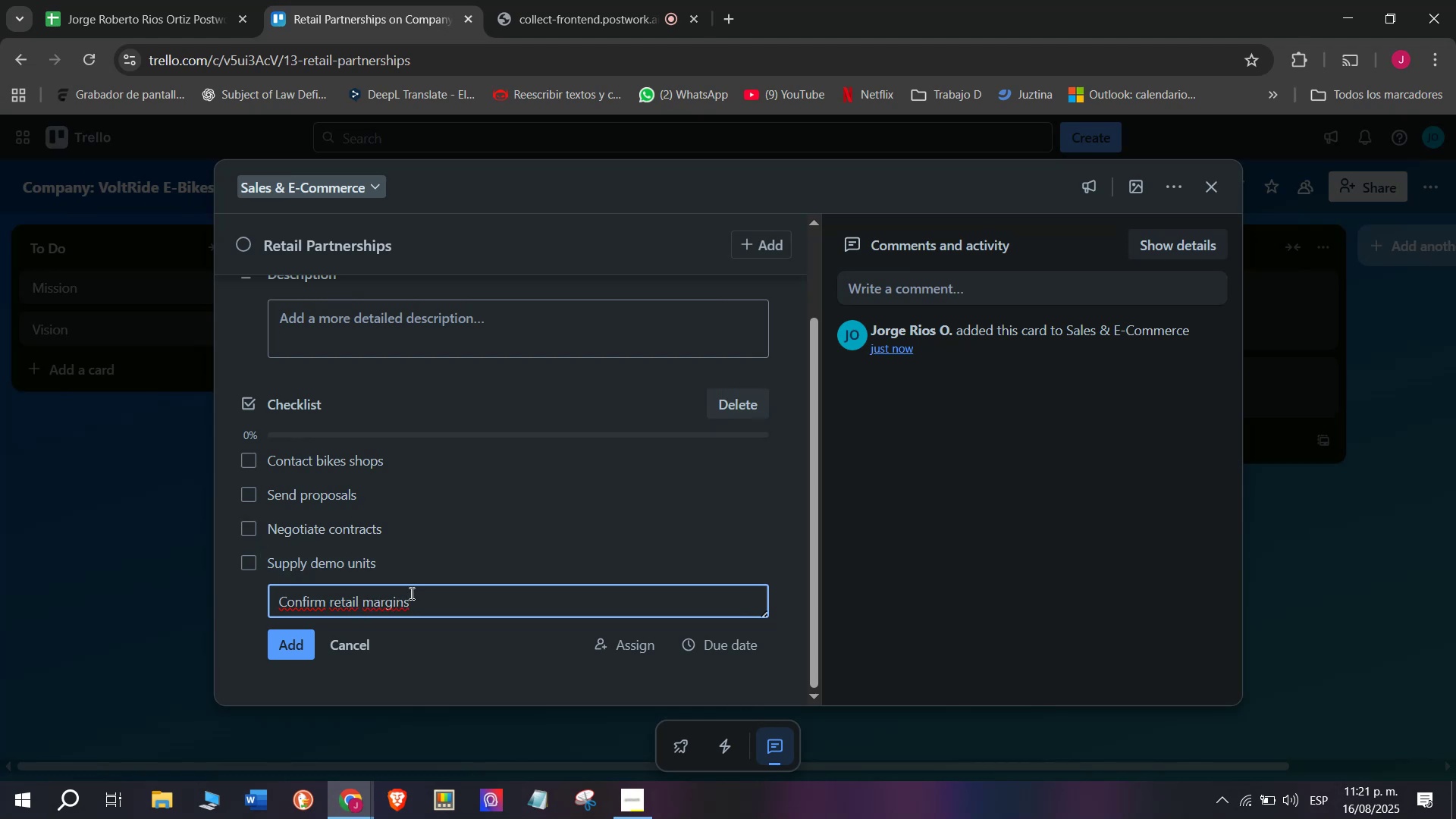 
key(Enter)
 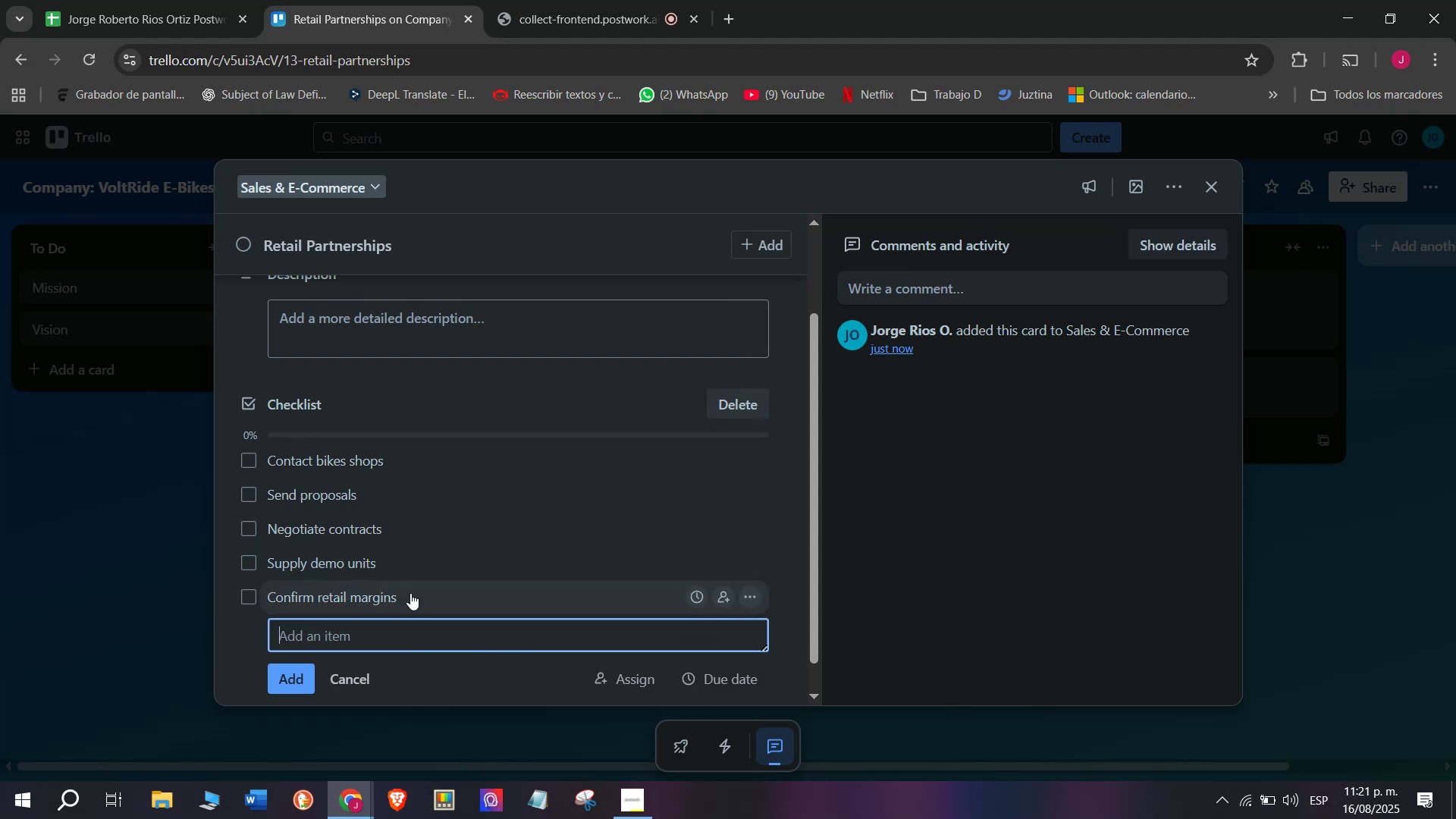 
type(Record agrreements)
 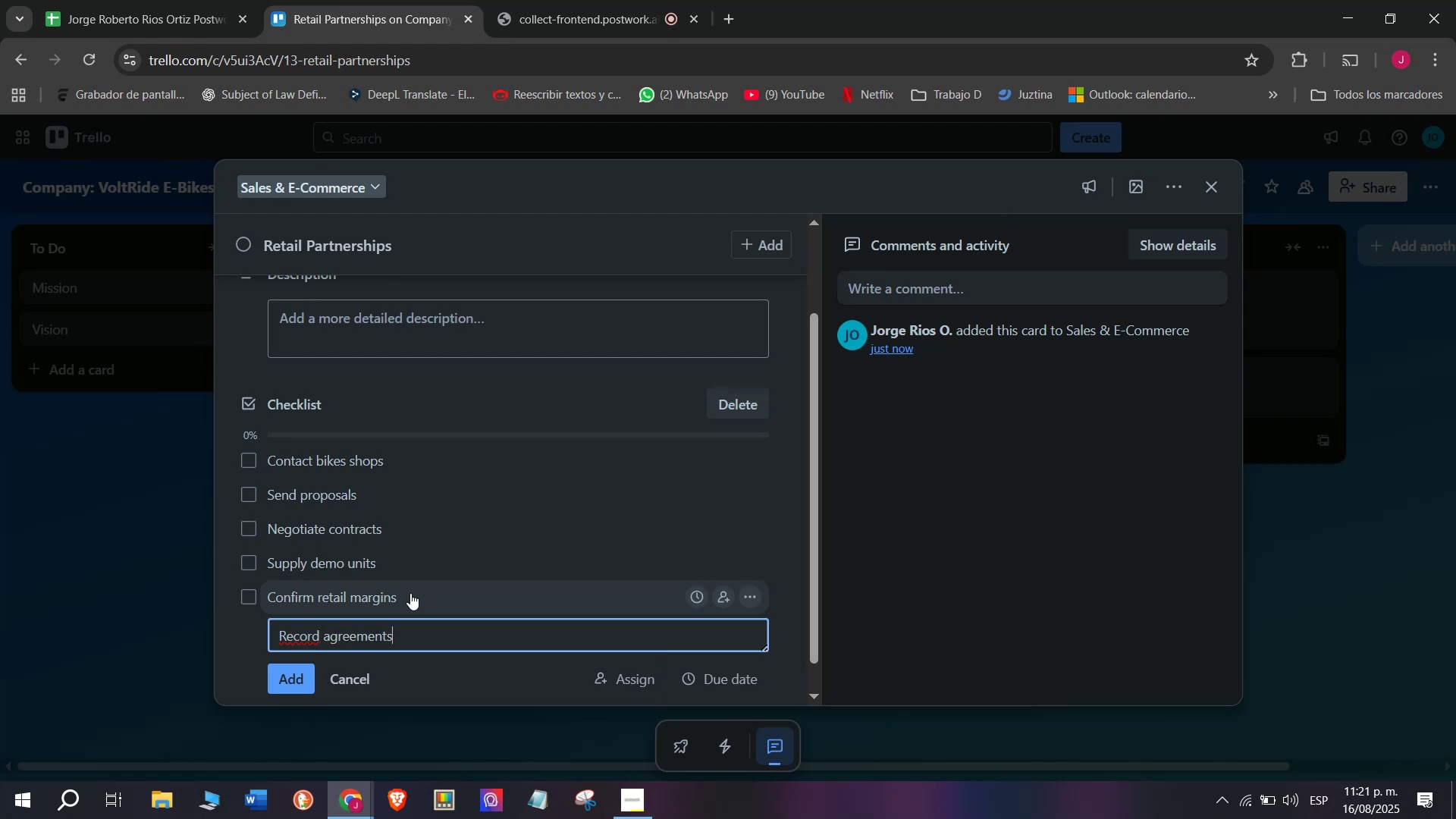 
hold_key(key=Backspace, duration=0.32)
 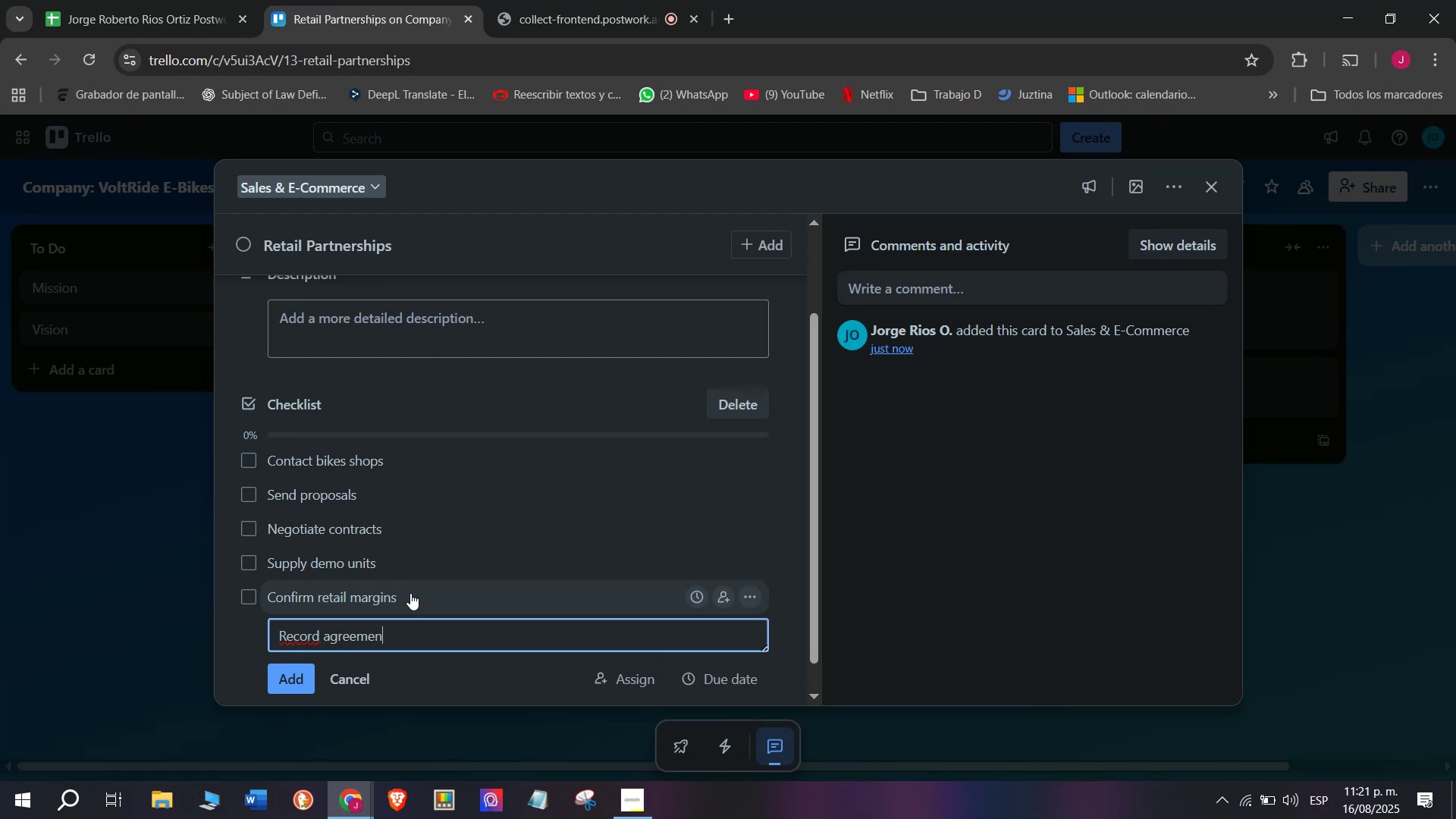 
key(Enter)
 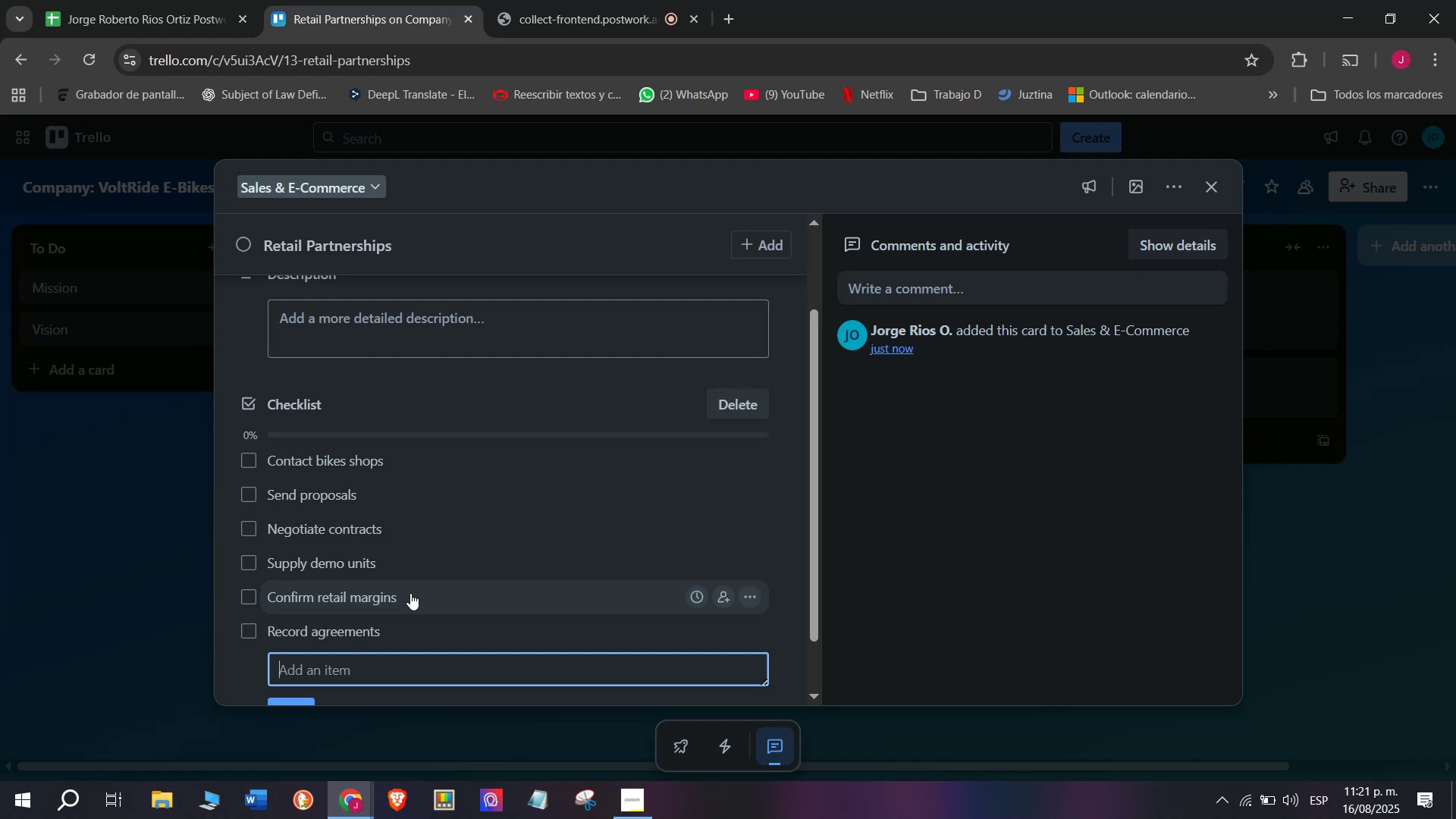 
scroll: coordinate [431, 457], scroll_direction: up, amount: 5.0
 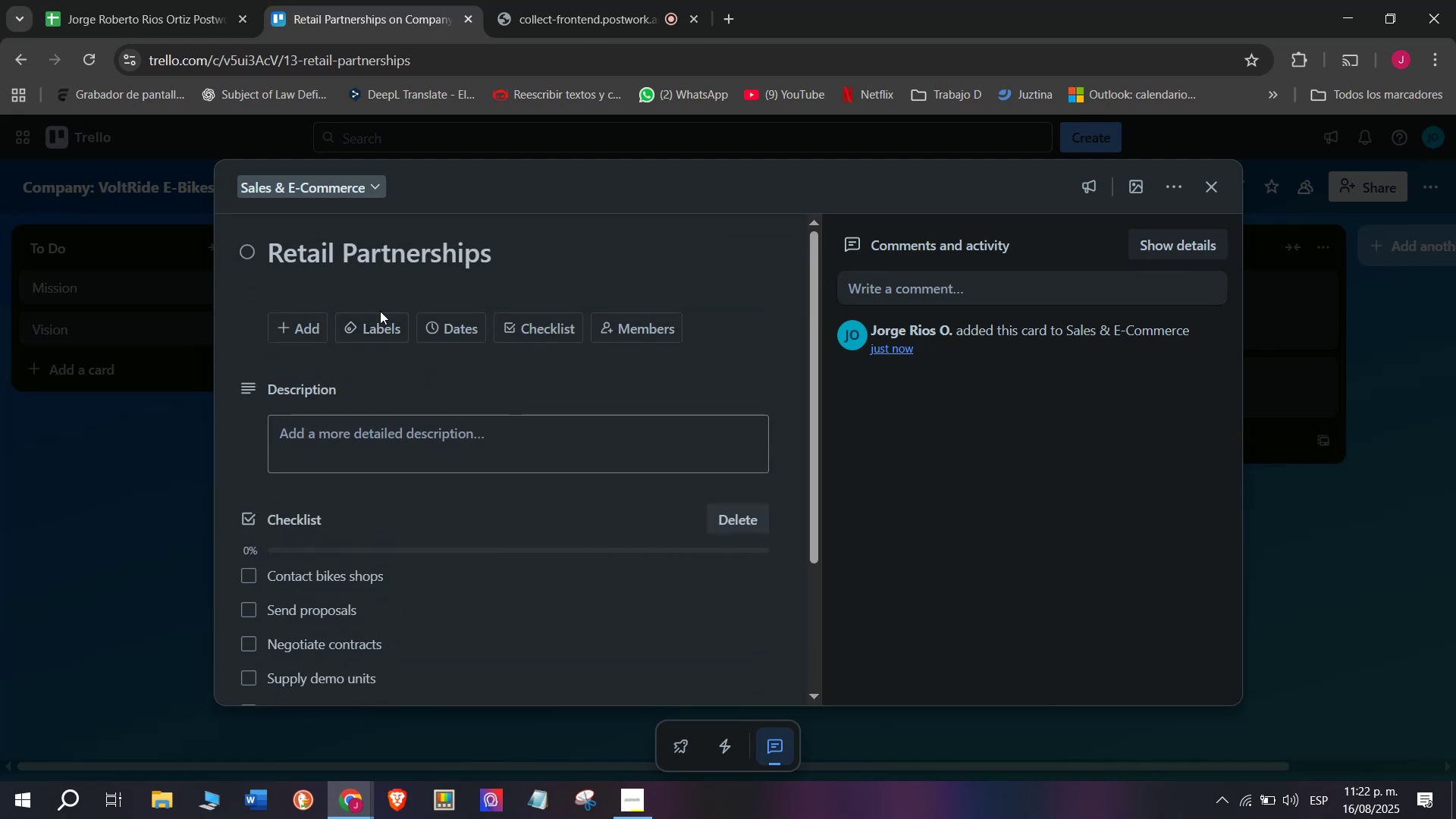 
left_click([384, 330])
 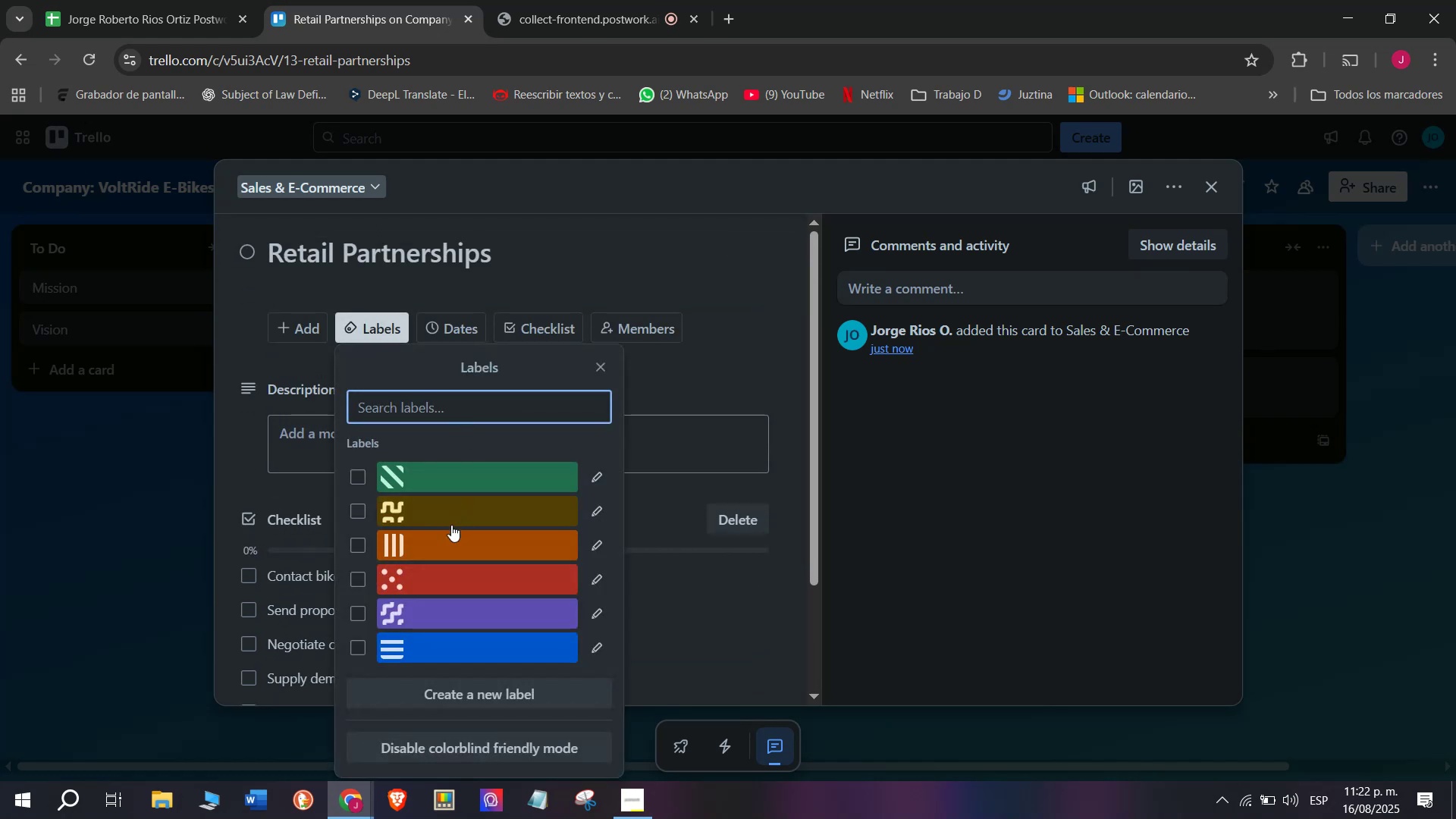 
left_click([451, 525])
 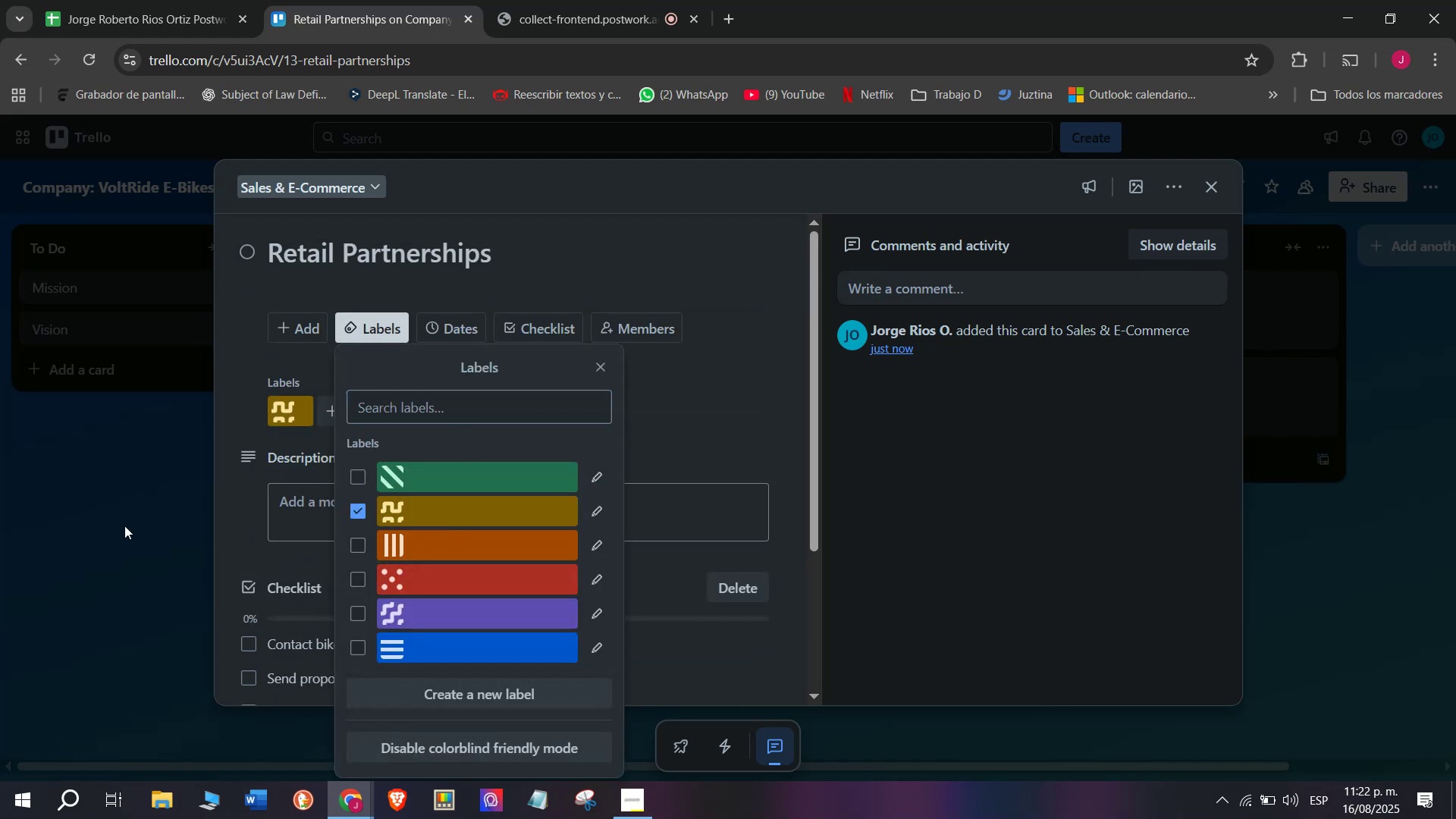 
double_click([124, 526])
 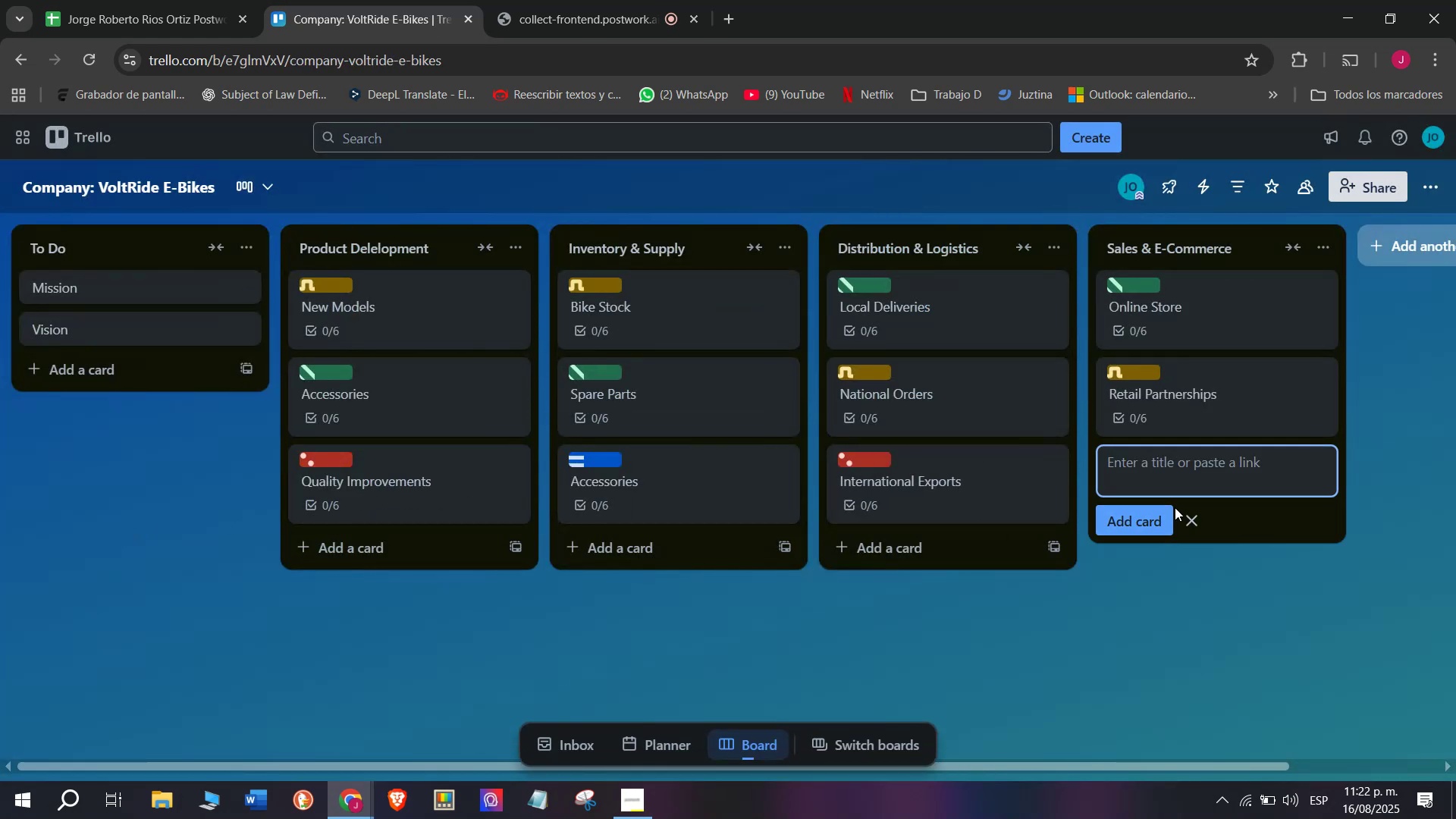 
left_click([1141, 452])
 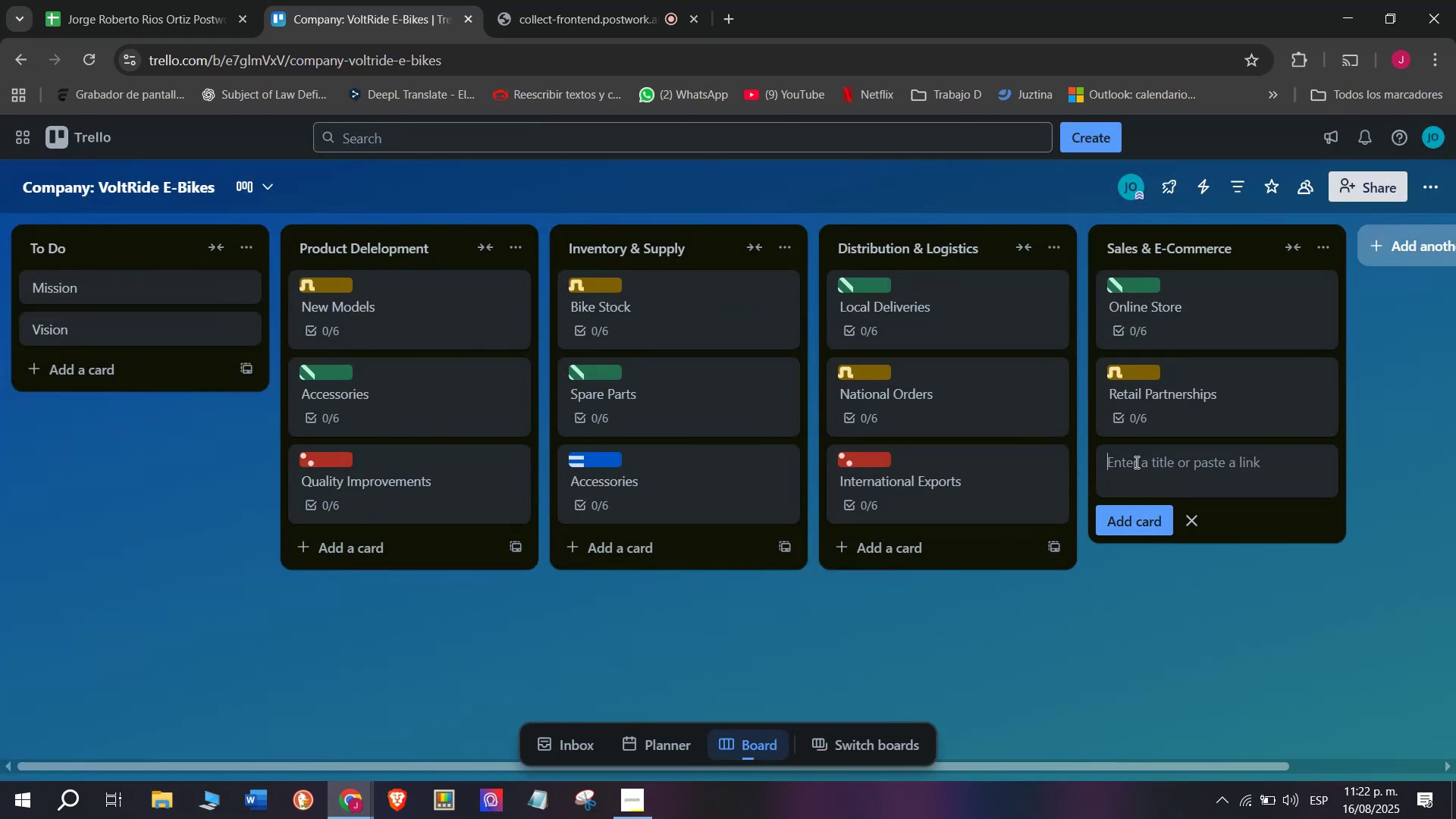 
left_click([1135, 462])
 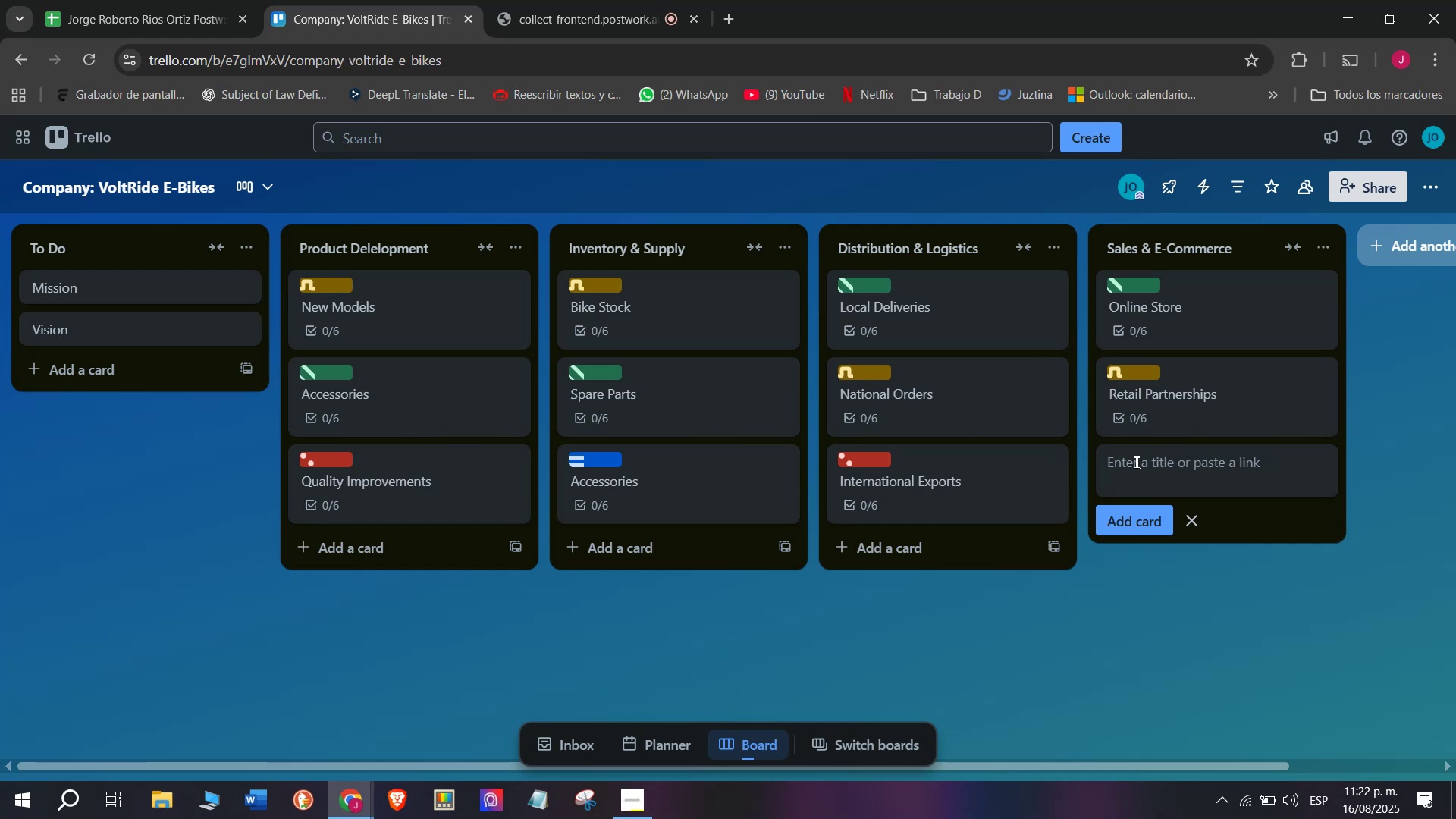 
type(Sakes)
key(Backspace)
key(Backspace)
key(Backspace)
type(les Campaigns)
 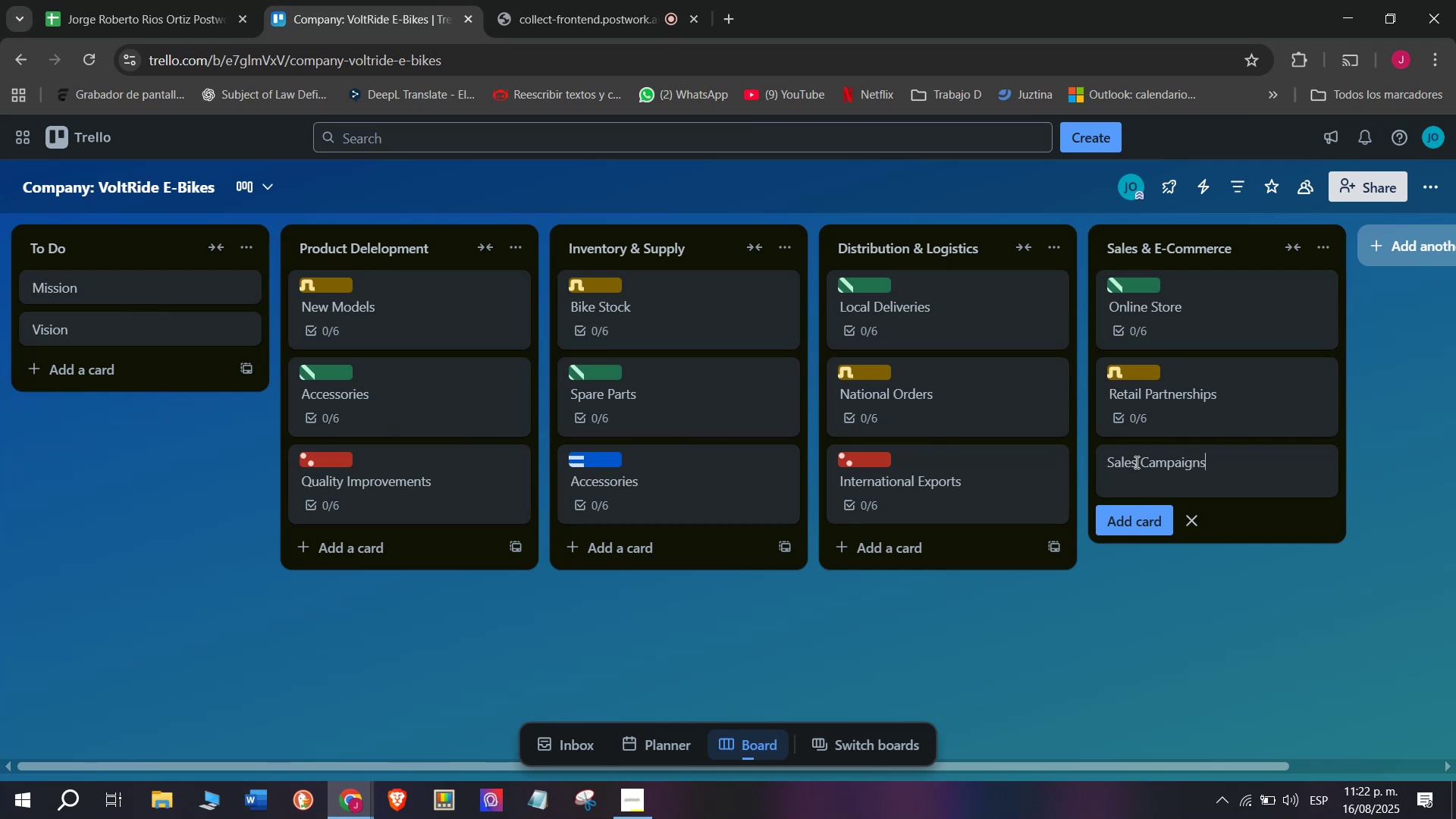 
key(Enter)
 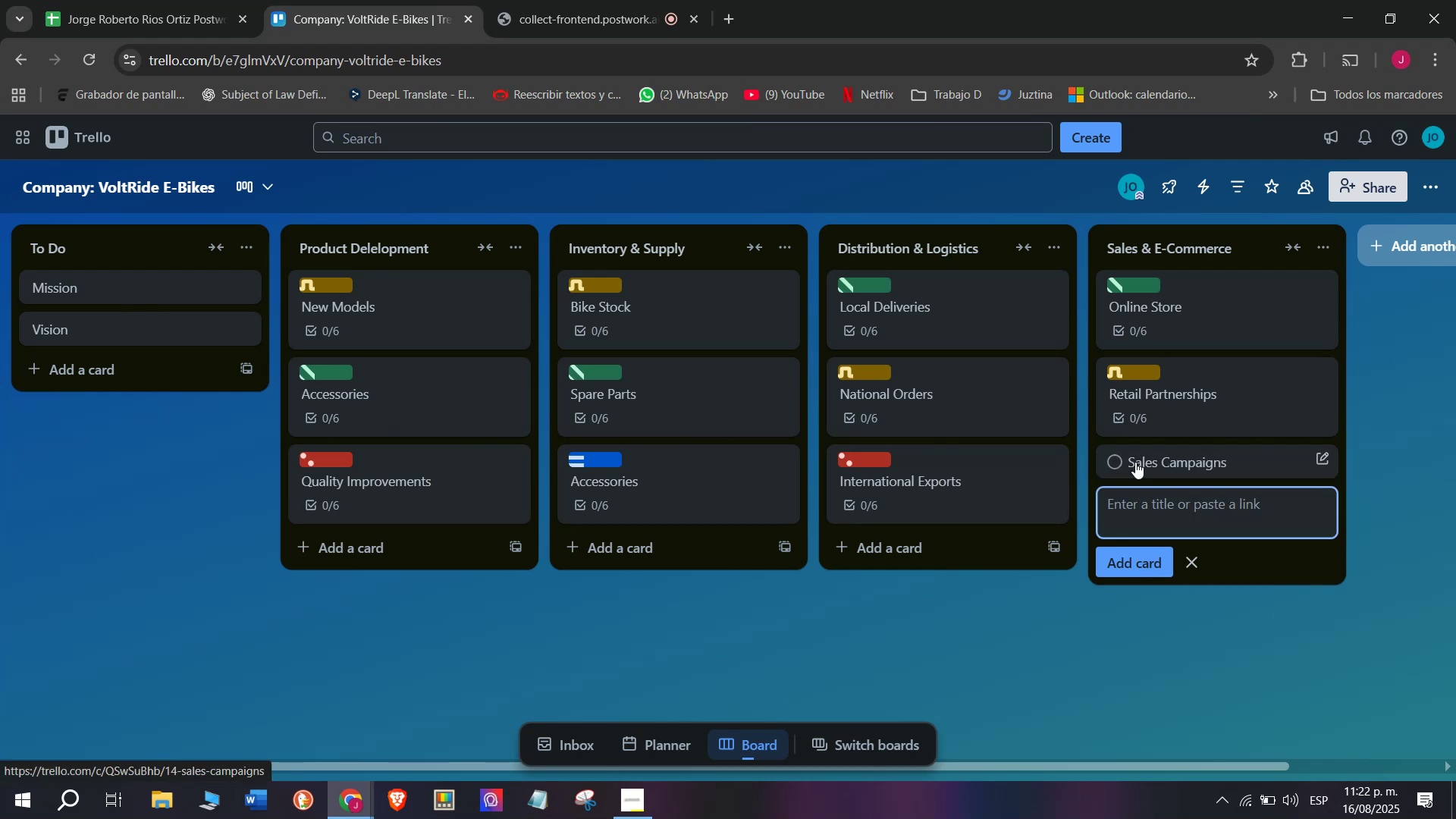 
left_click([1147, 462])
 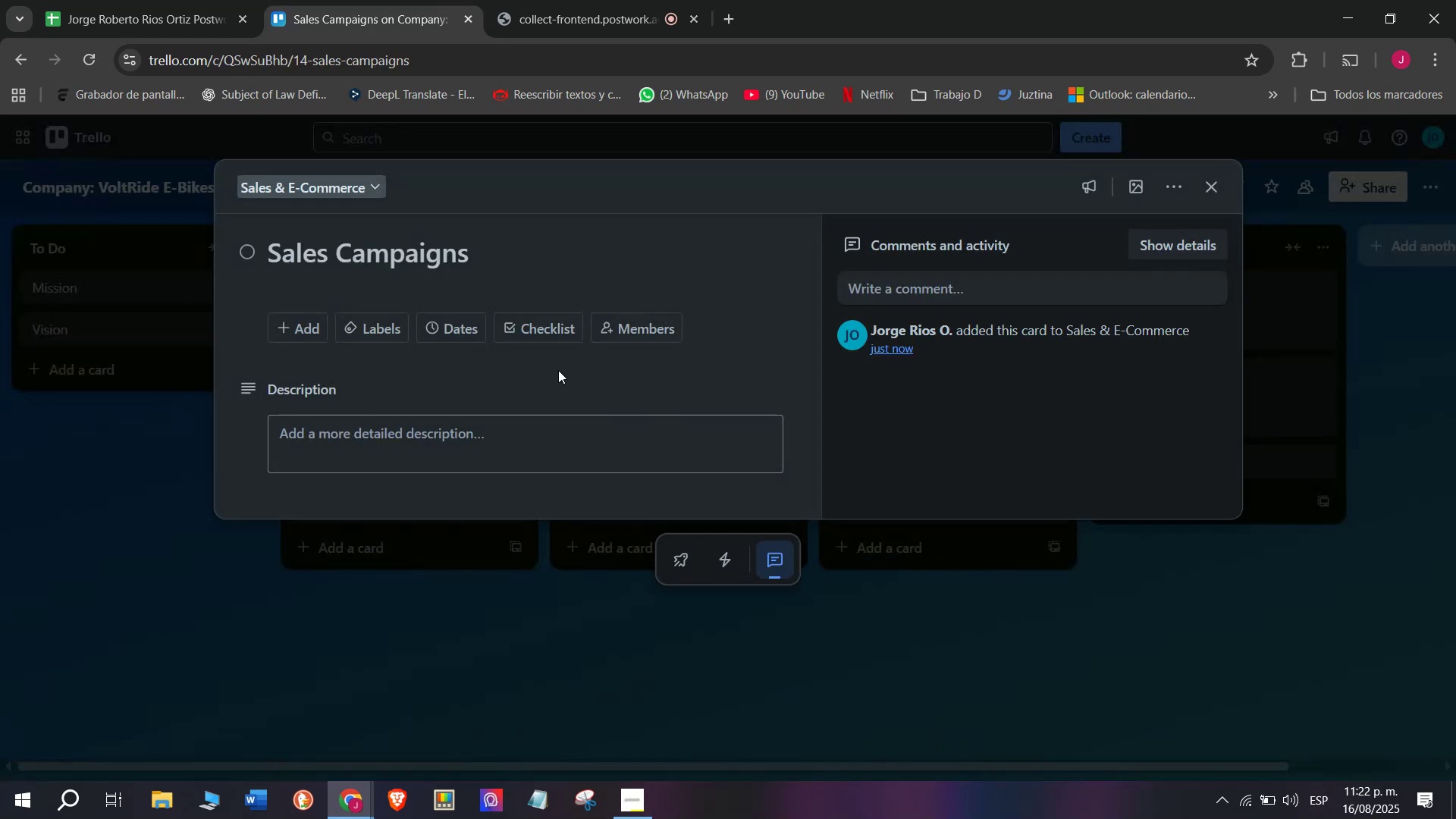 
left_click([538, 333])
 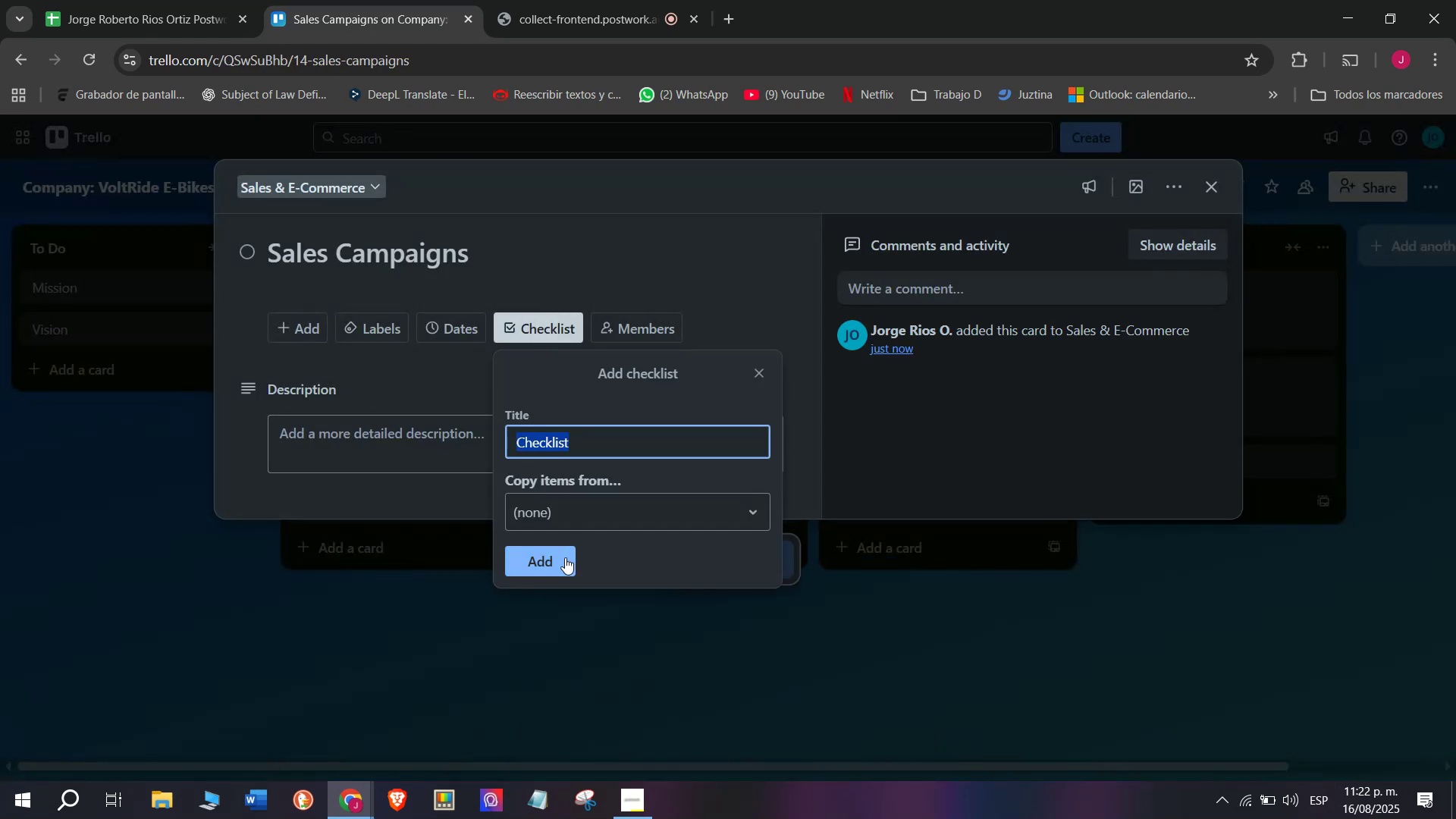 
left_click([558, 563])
 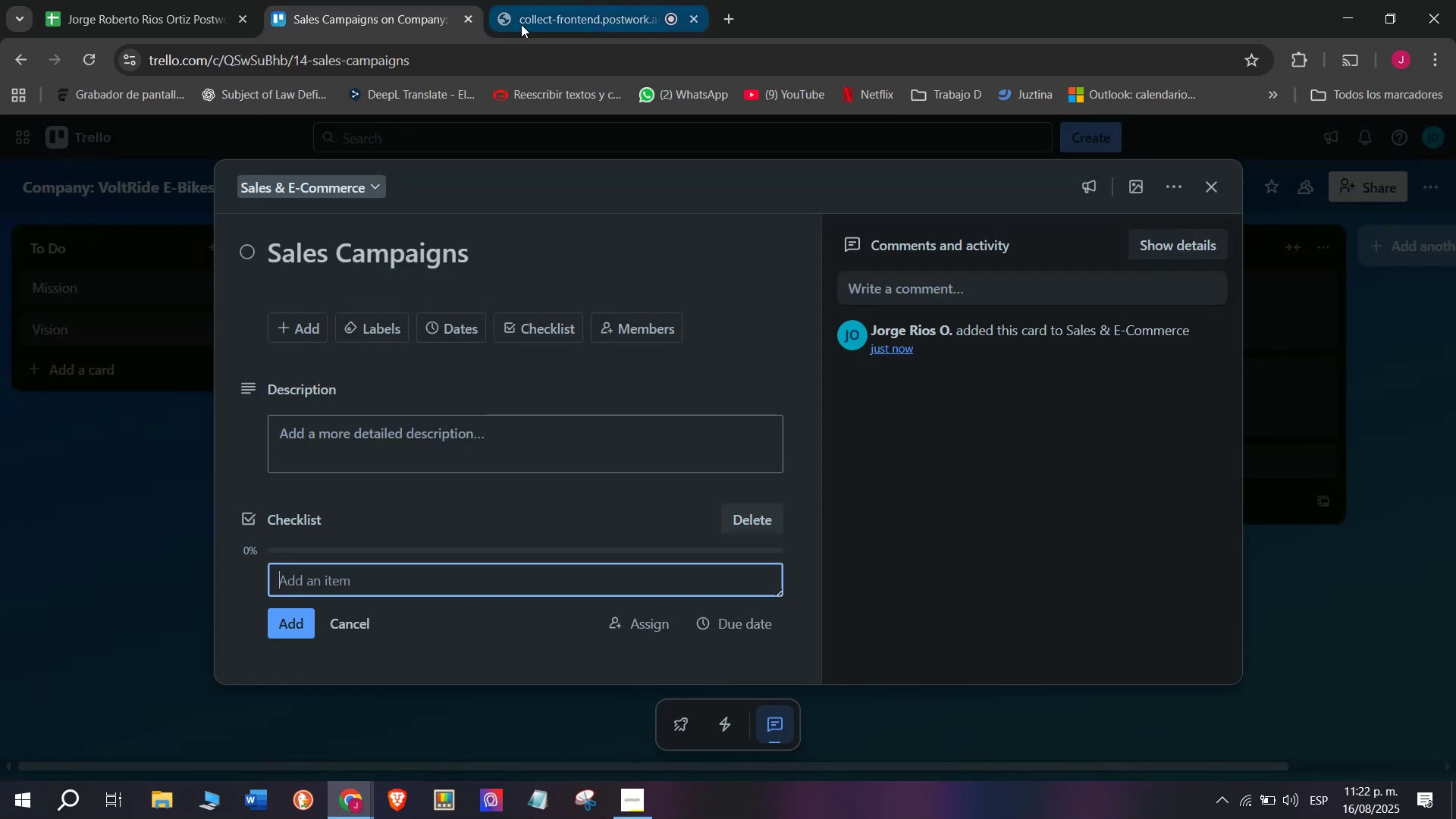 
left_click([526, 0])
 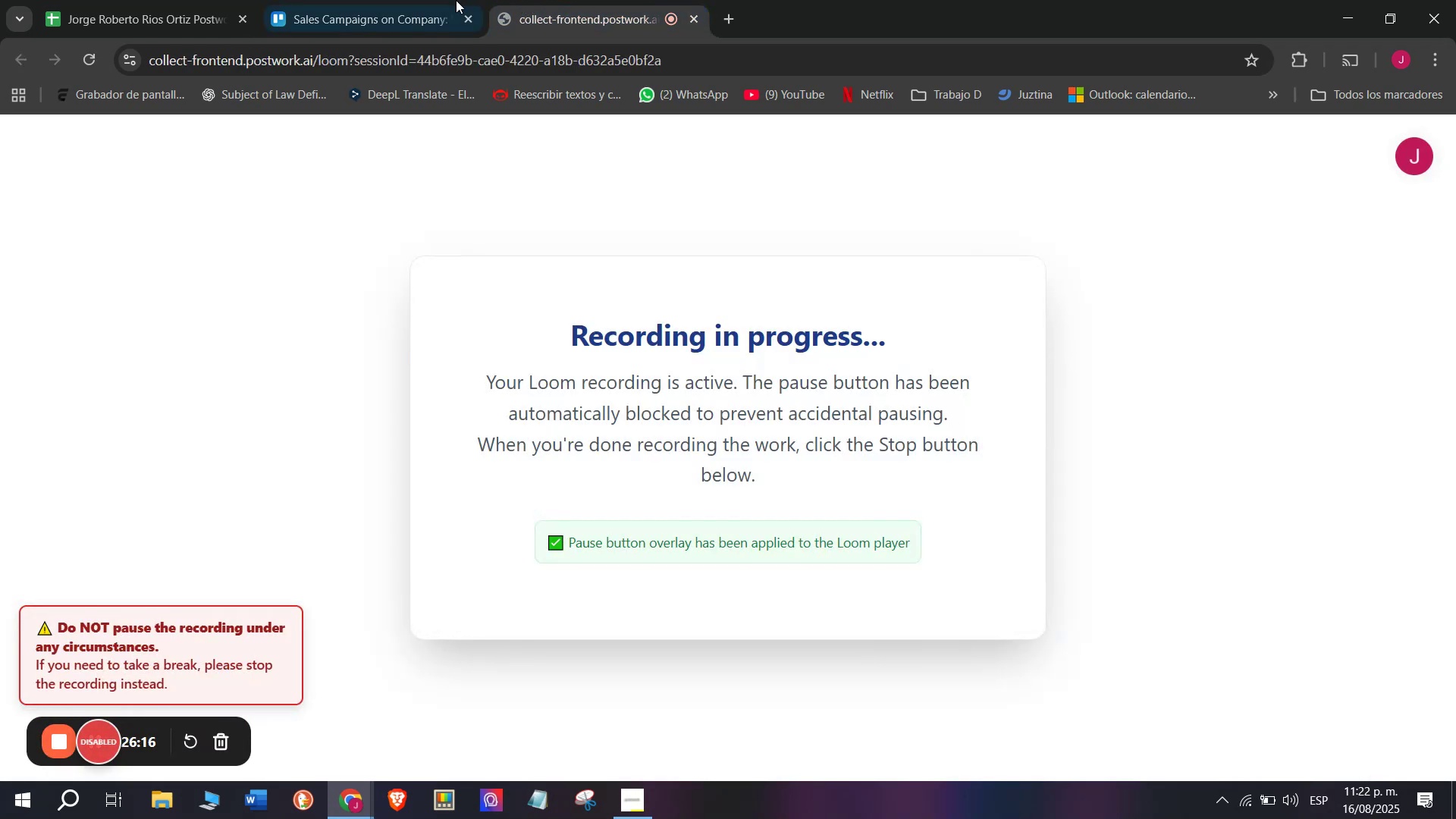 
left_click([445, 0])
 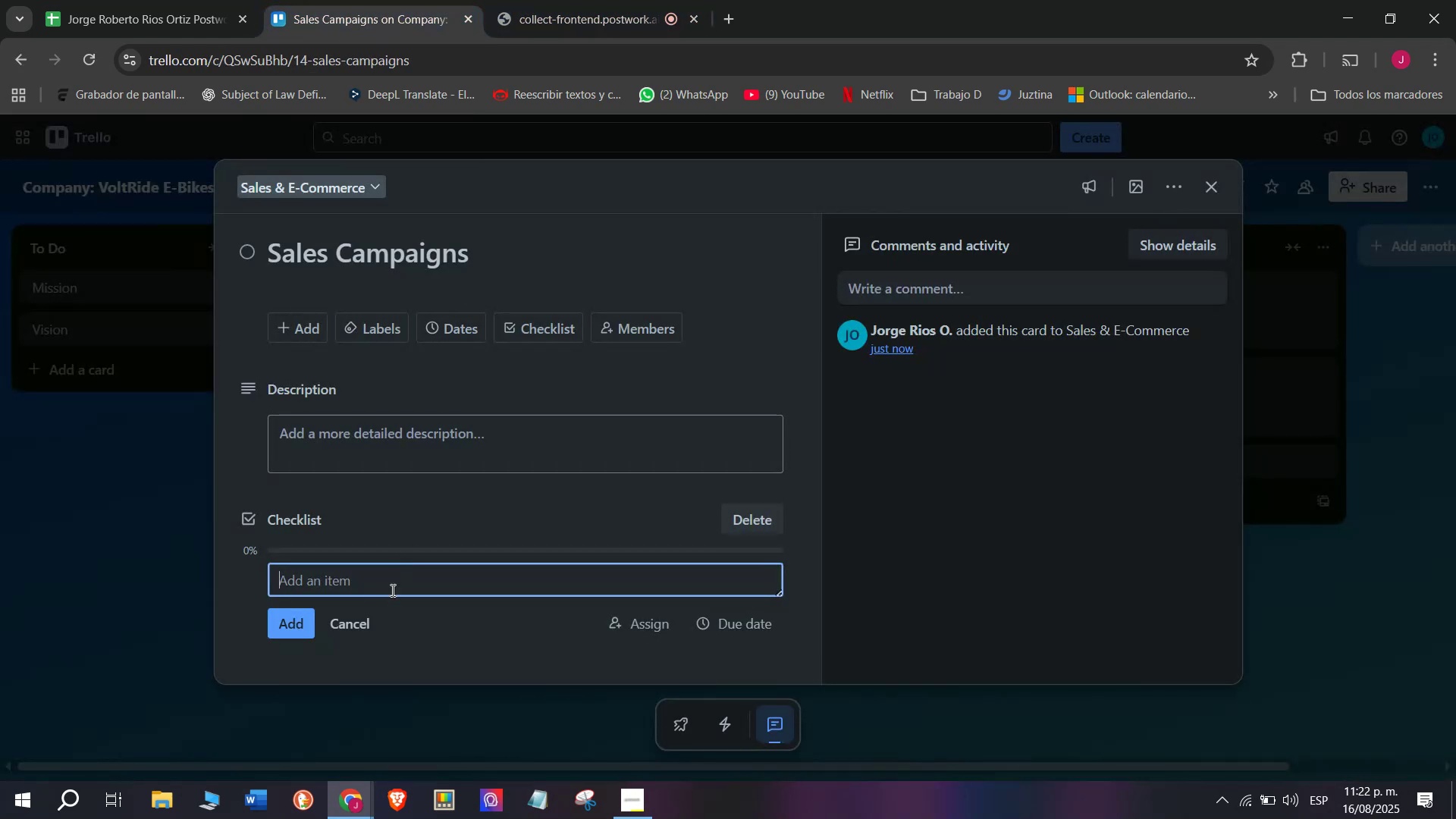 
left_click([396, 578])
 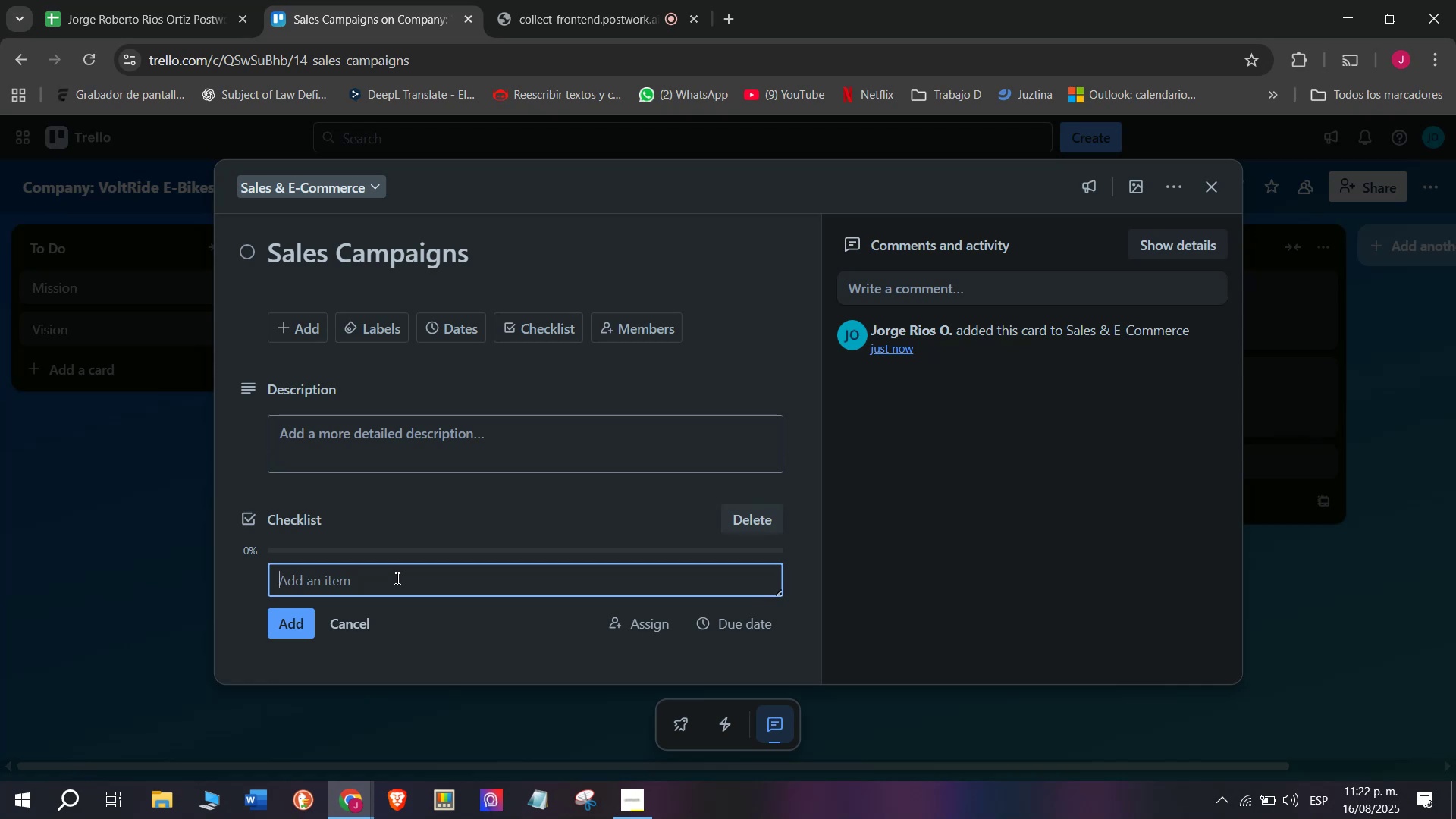 
wait(16.68)
 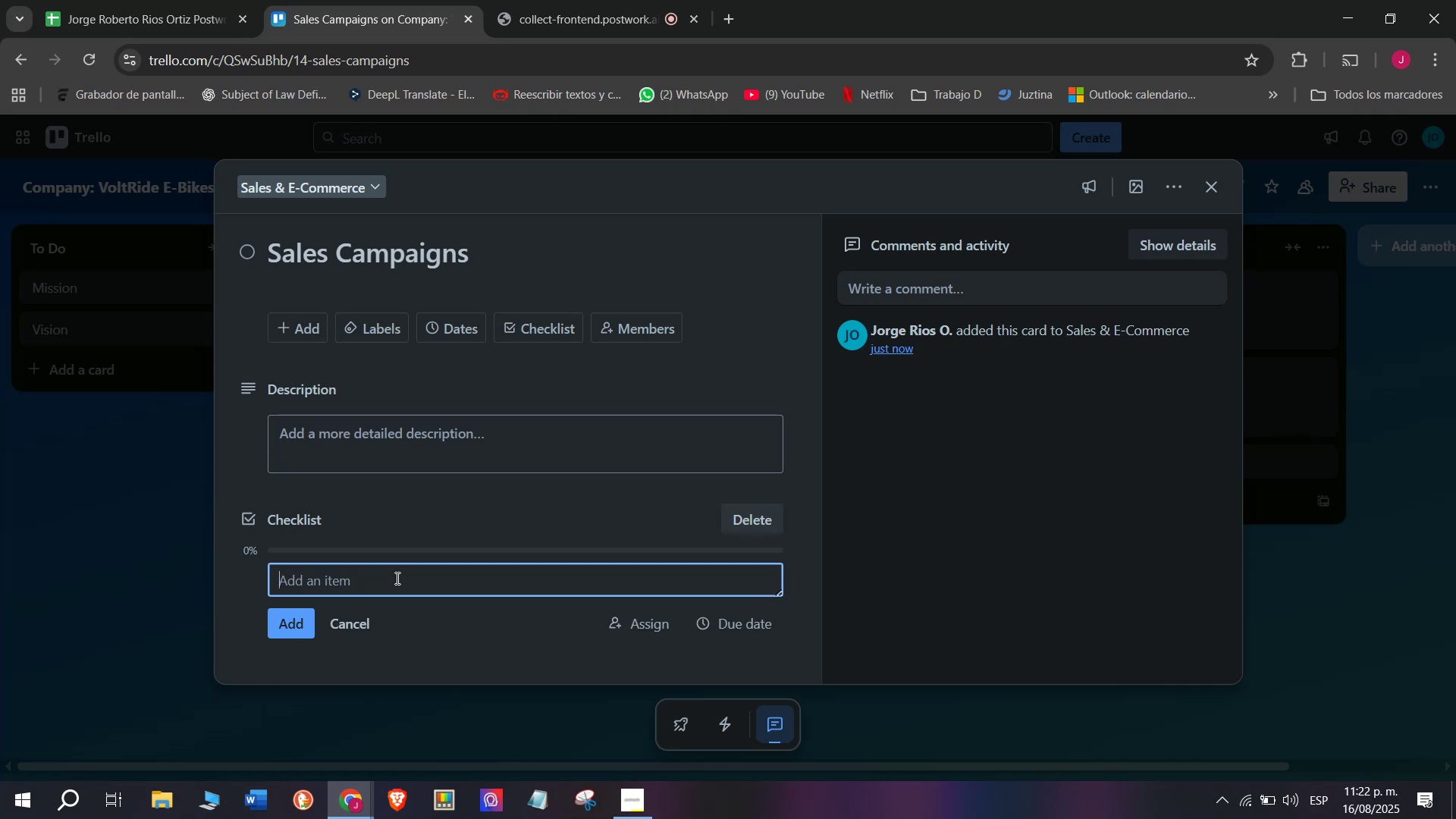 
type(Deine)
key(Backspace)
key(Backspace)
key(Backspace)
type(dine)
key(Backspace)
key(Backspace)
key(Backspace)
key(Backspace)
type(fine discounts)
 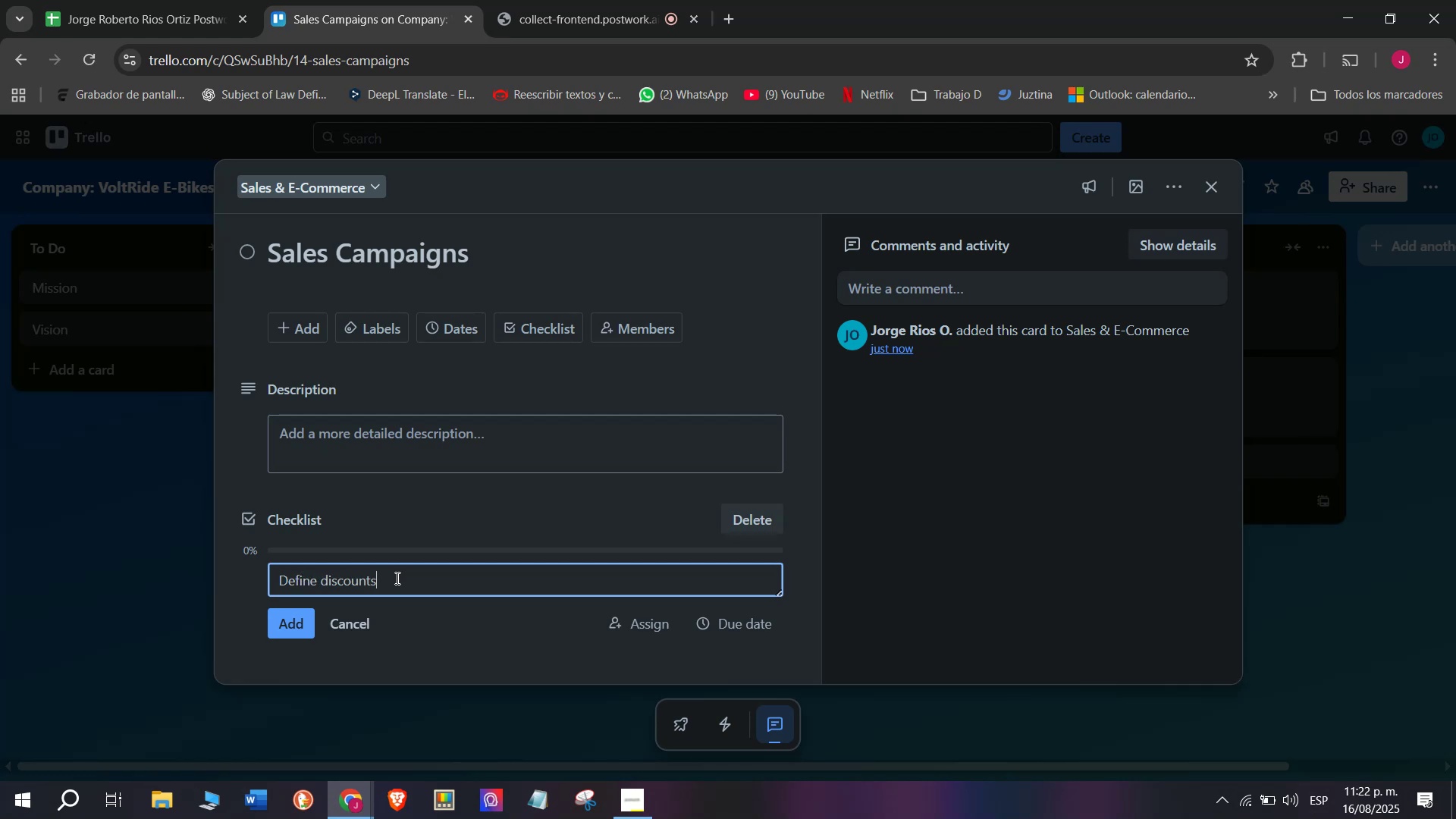 
key(Enter)
 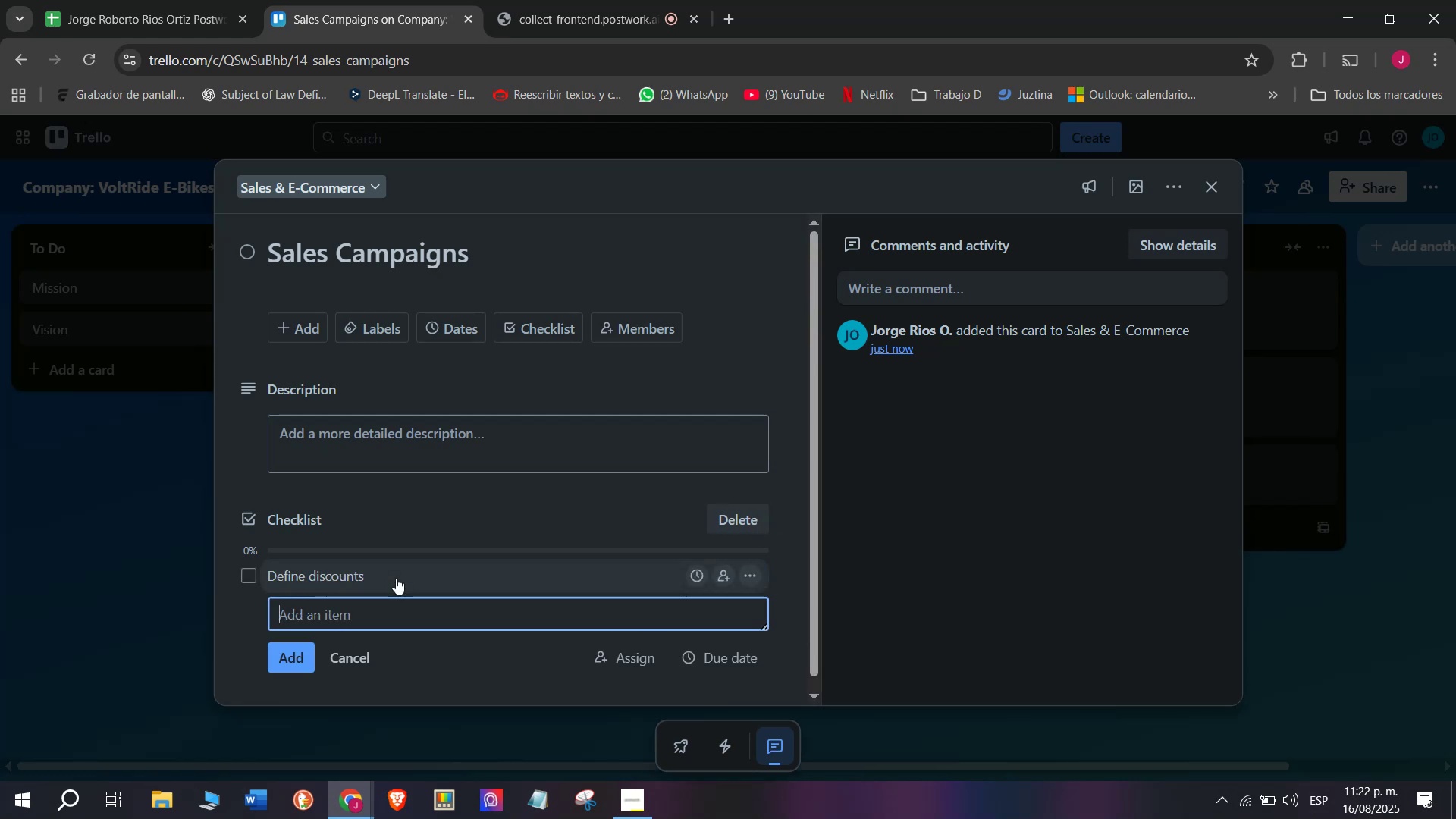 
left_click([386, 608])
 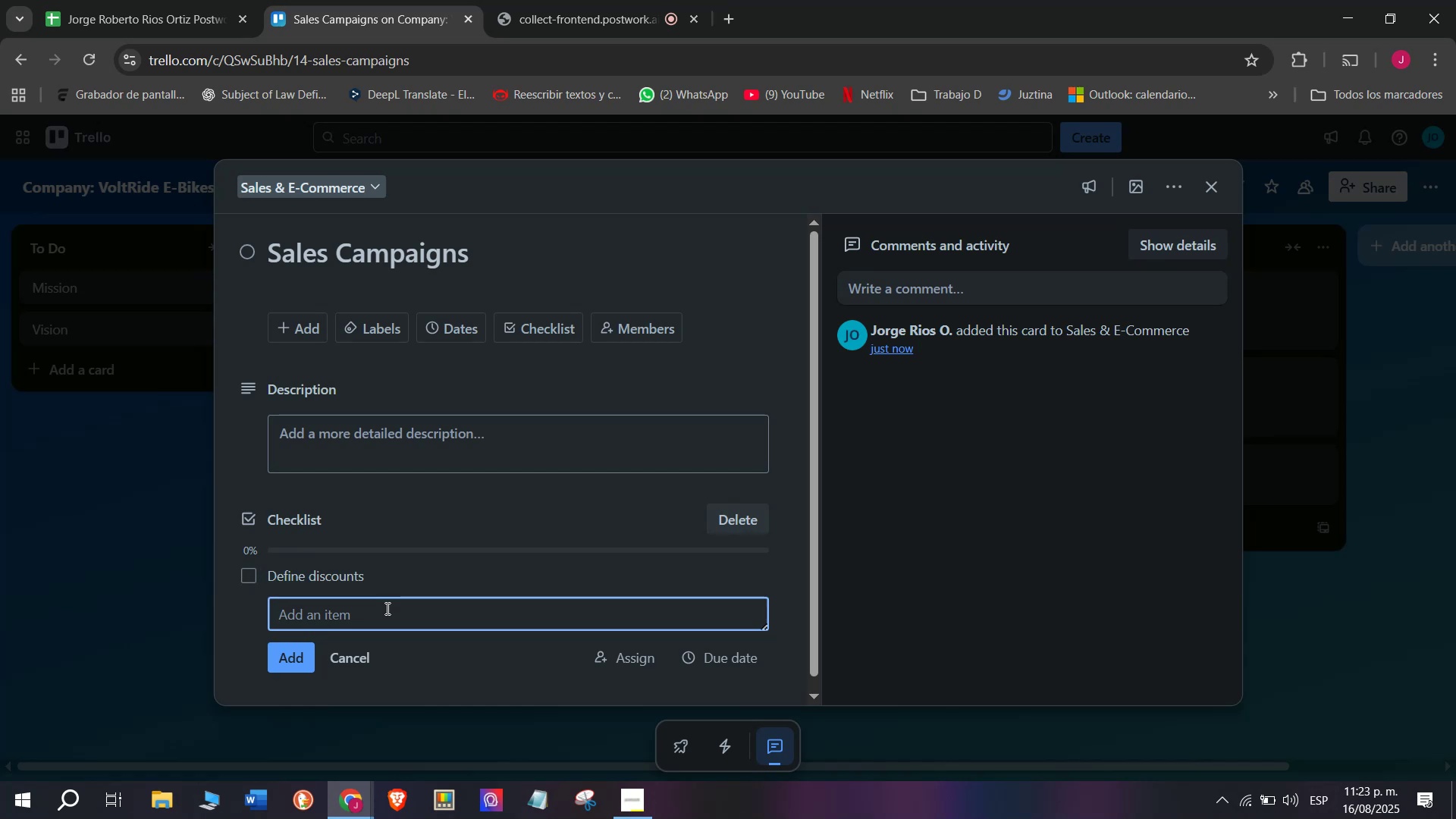 
type(Create emials)
key(Backspace)
type( offers)
 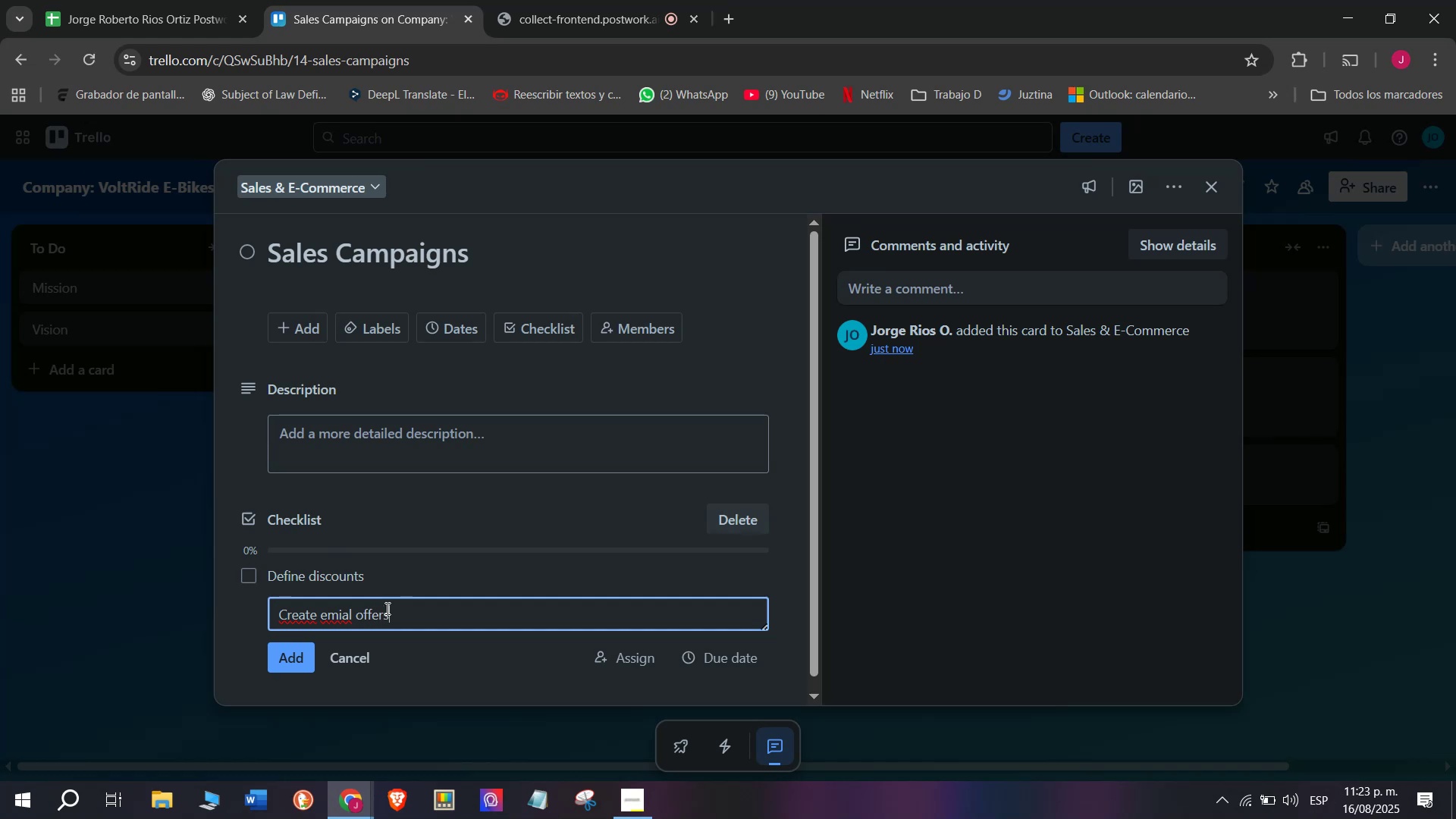 
key(Enter)
 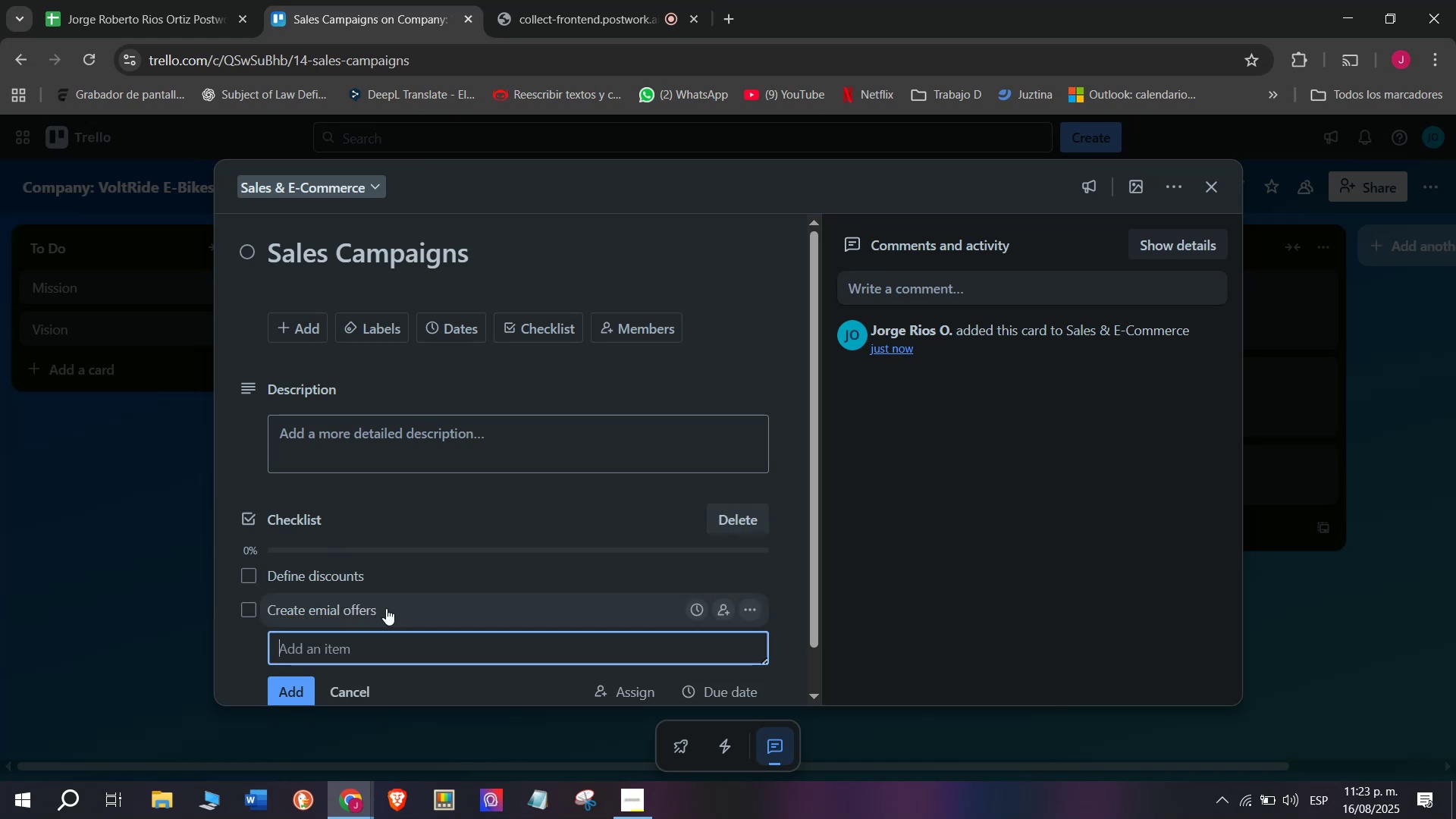 
type(Run ad campainf)
key(Backspace)
type(as)
key(Backspace)
key(Backspace)
type(s)
 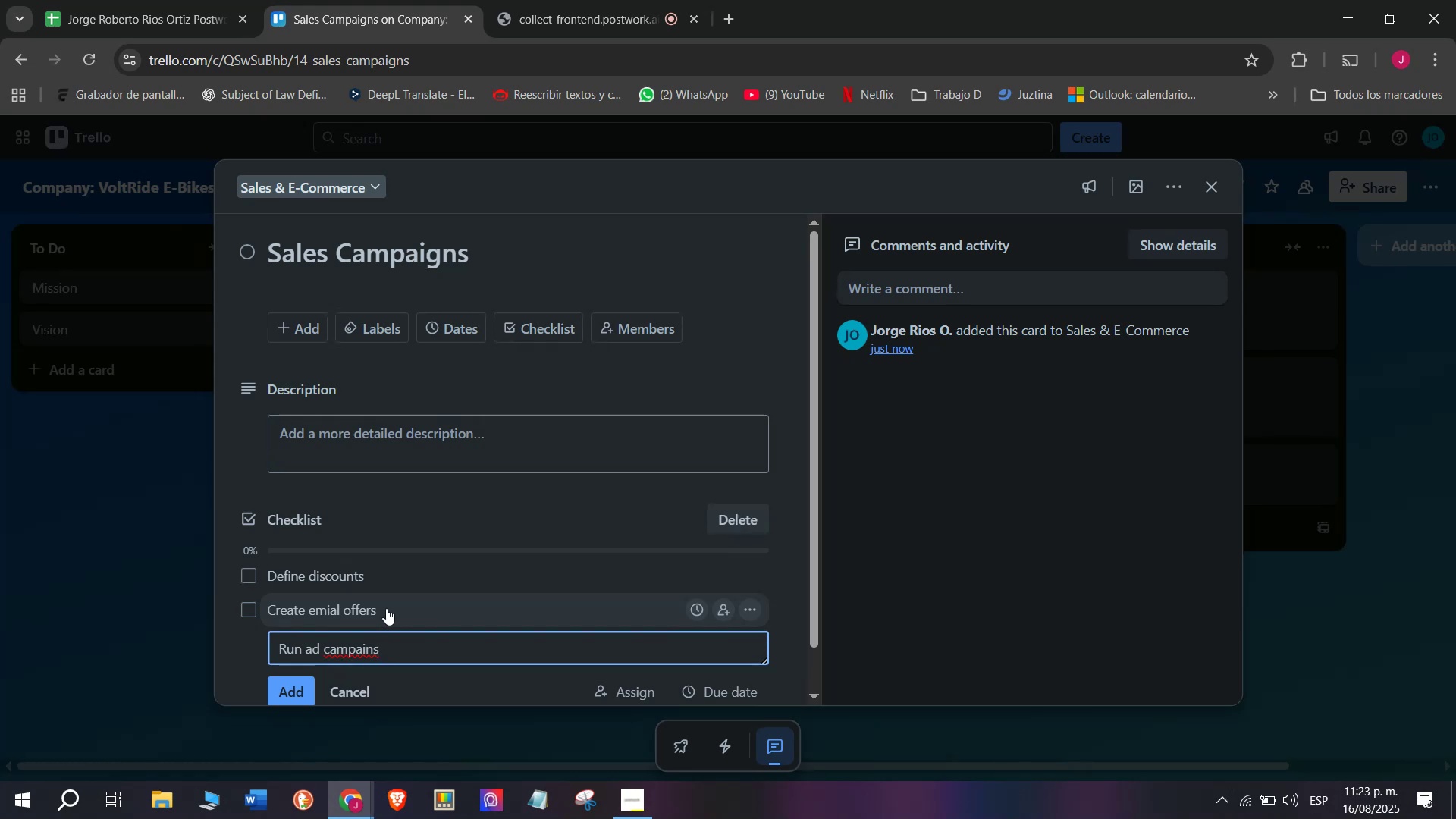 
wait(5.15)
 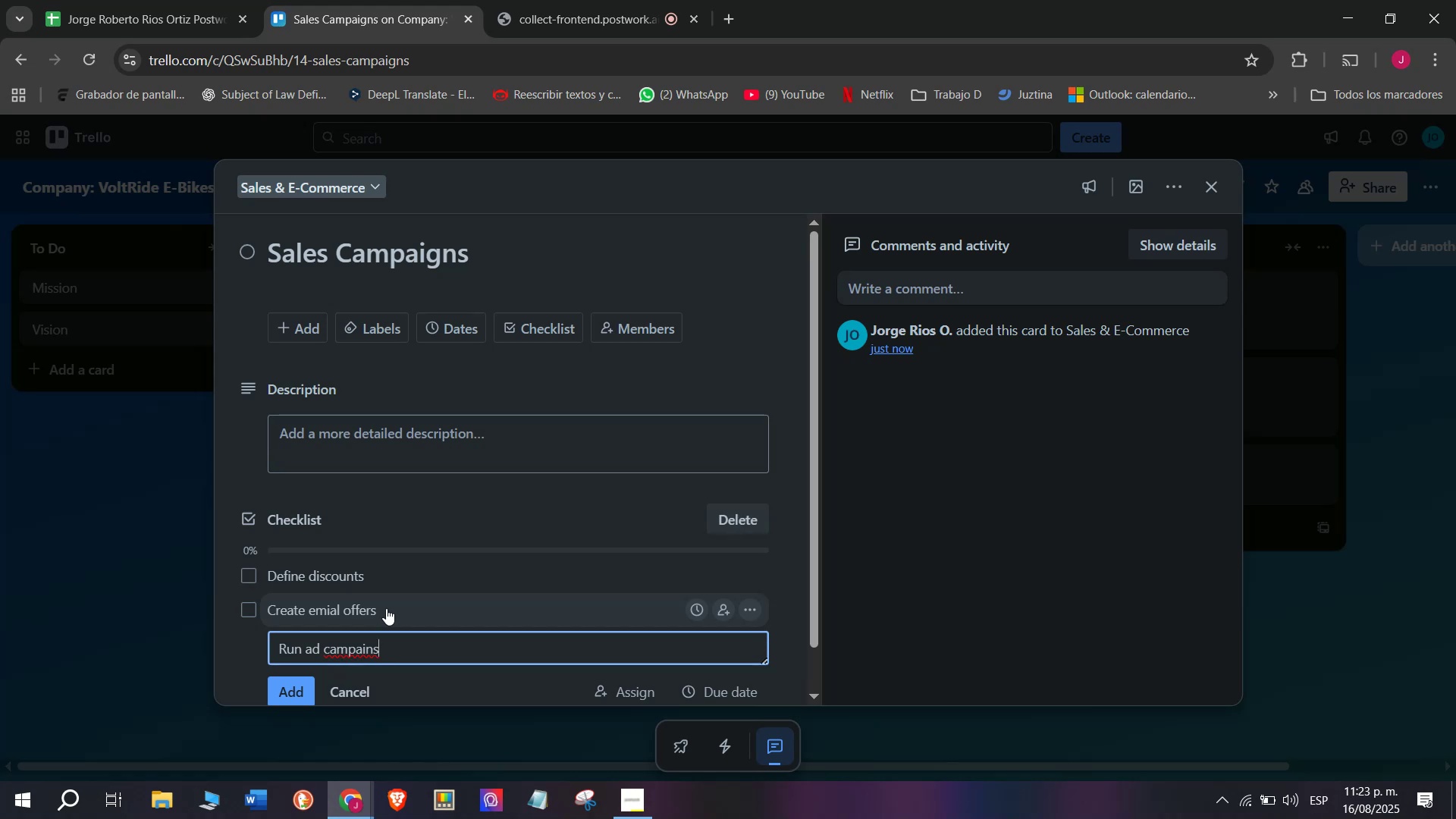 
key(Backspace)
key(Backspace)
type(gns)
 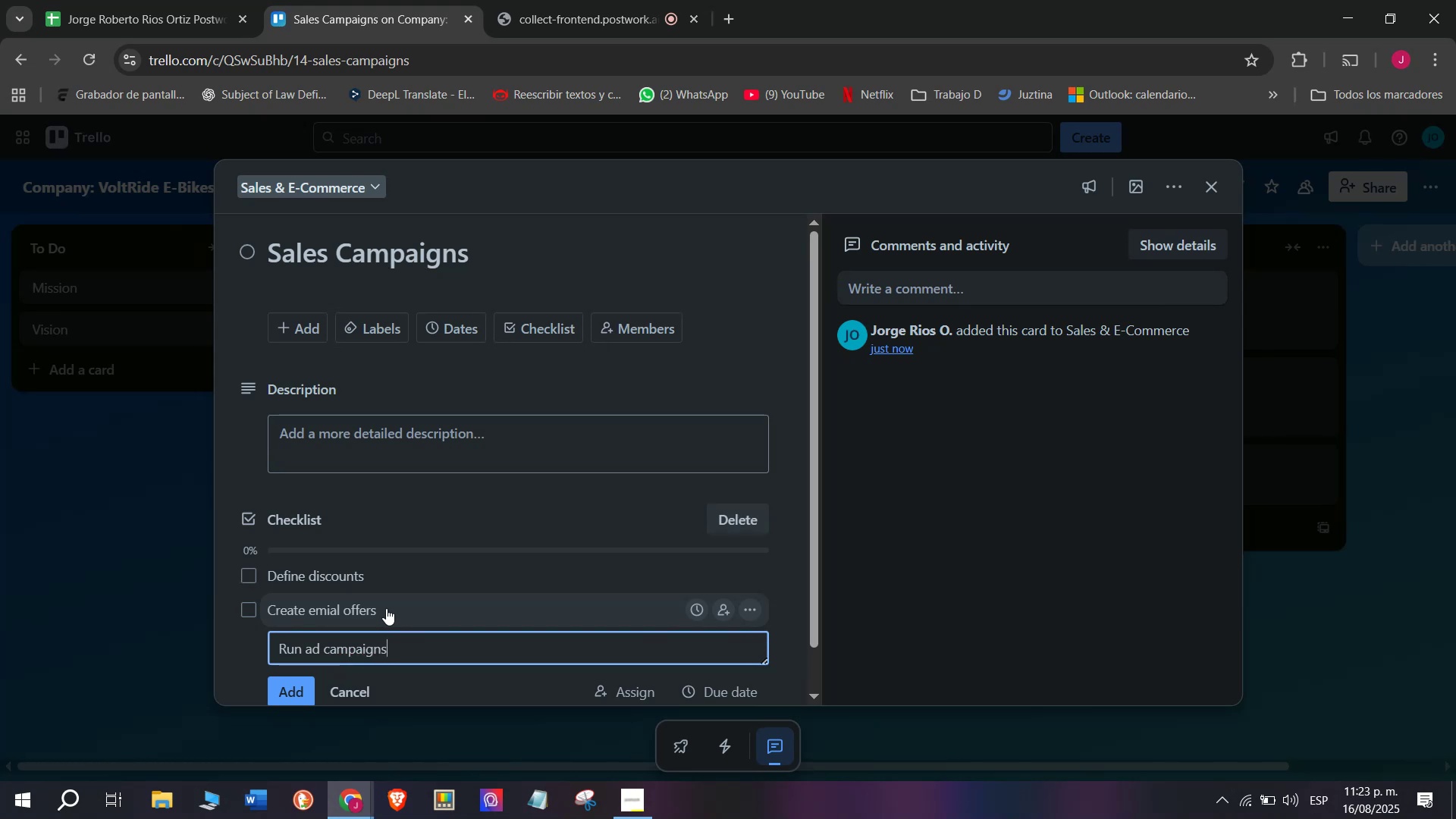 
key(Enter)
 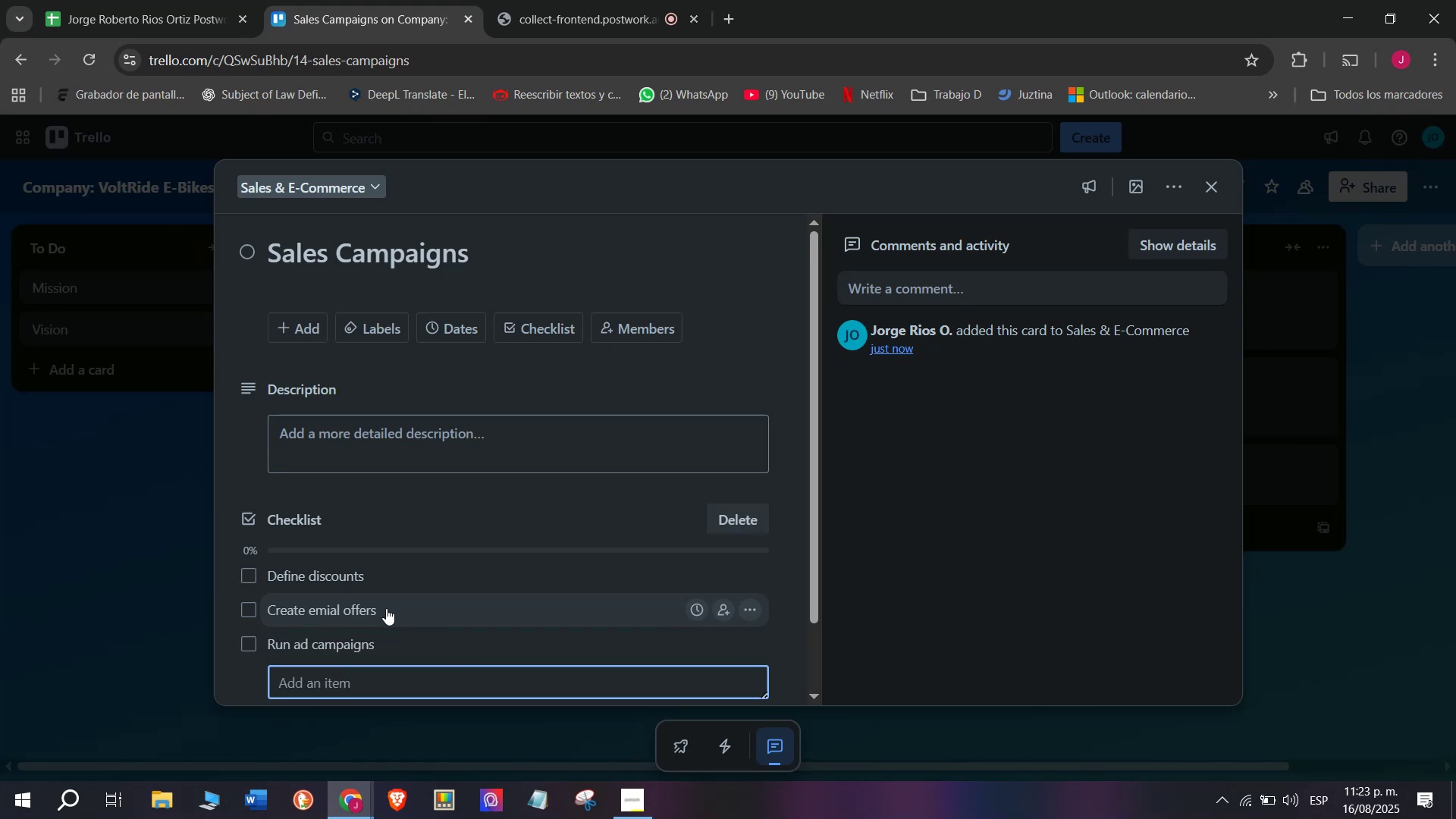 
type(Bundle accessorio)
key(Backspace)
 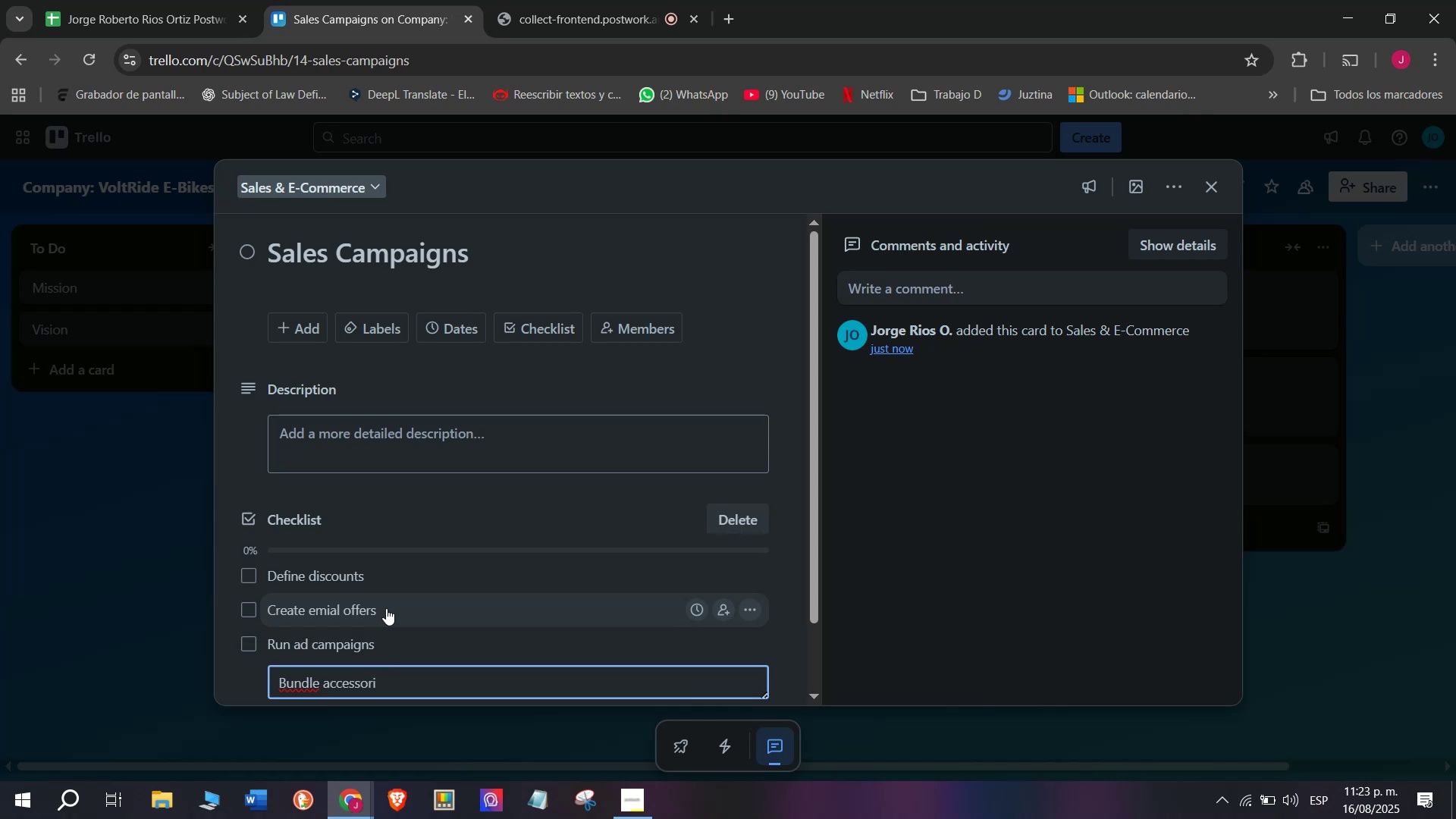 
type(es)
 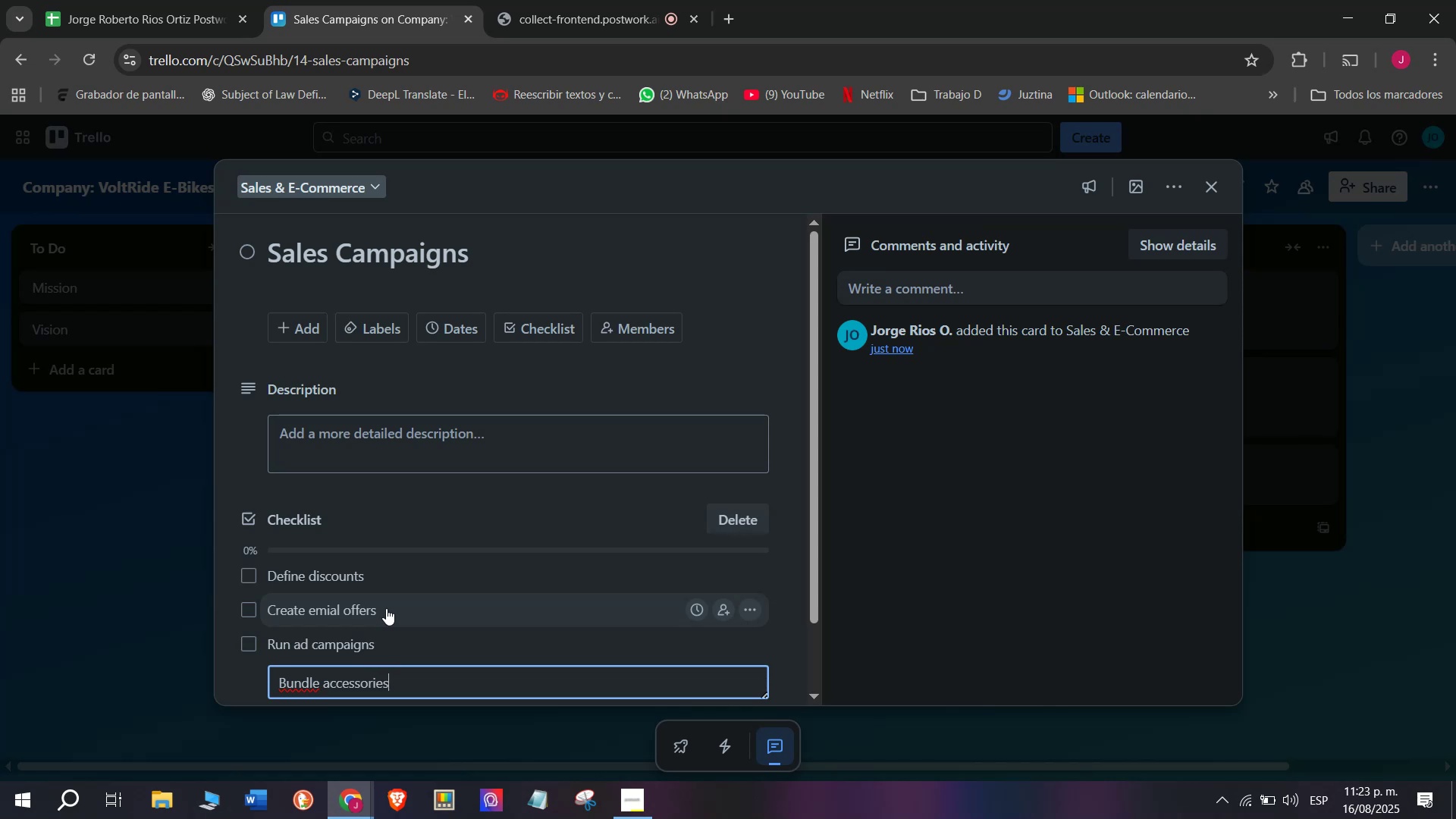 
key(Enter)
 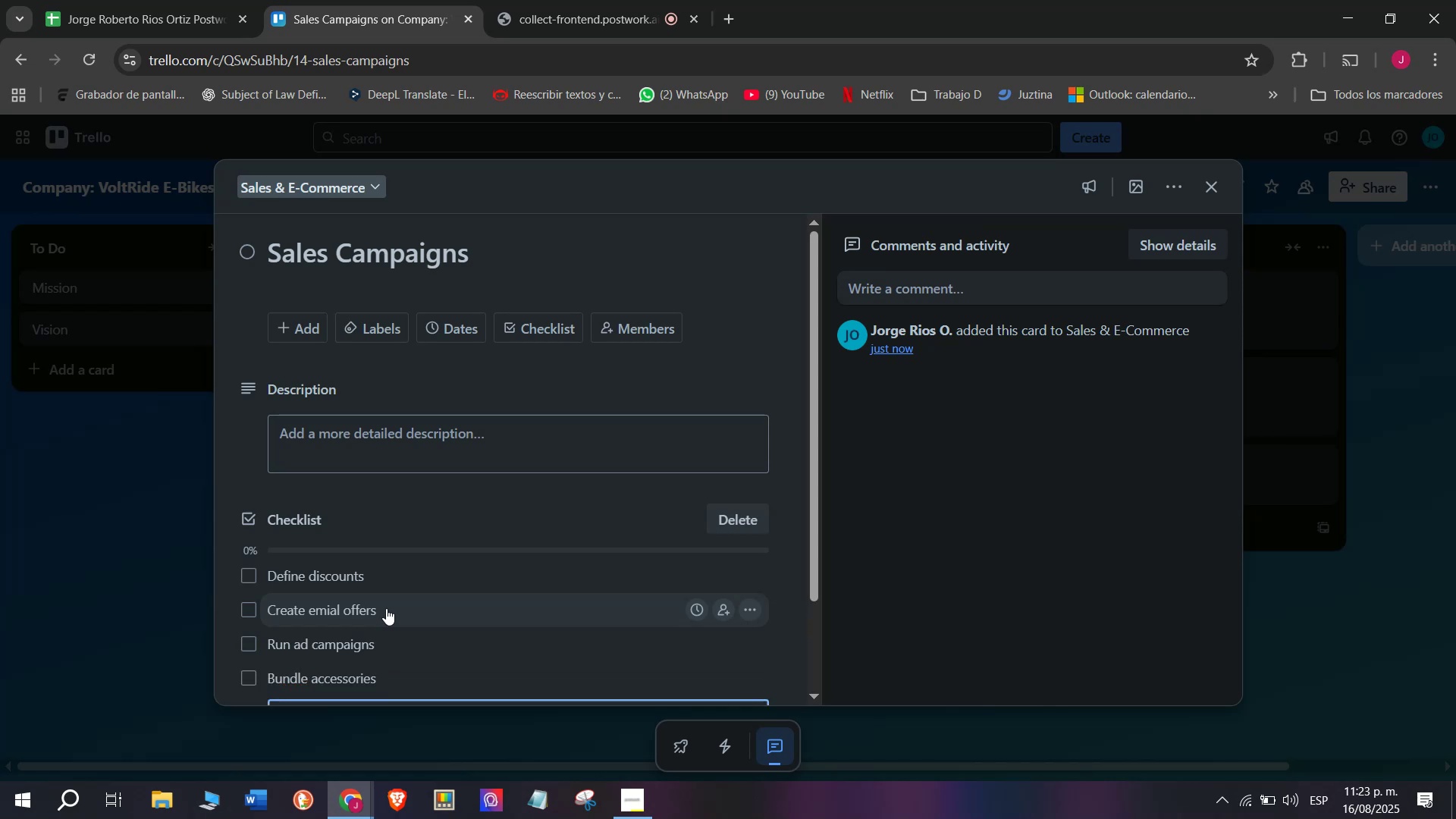 
type(Tracuj)
key(Backspace)
type(k)
key(Backspace)
key(Backspace)
type(k conversas)
key(Backspace)
key(Backspace)
type(ions)
 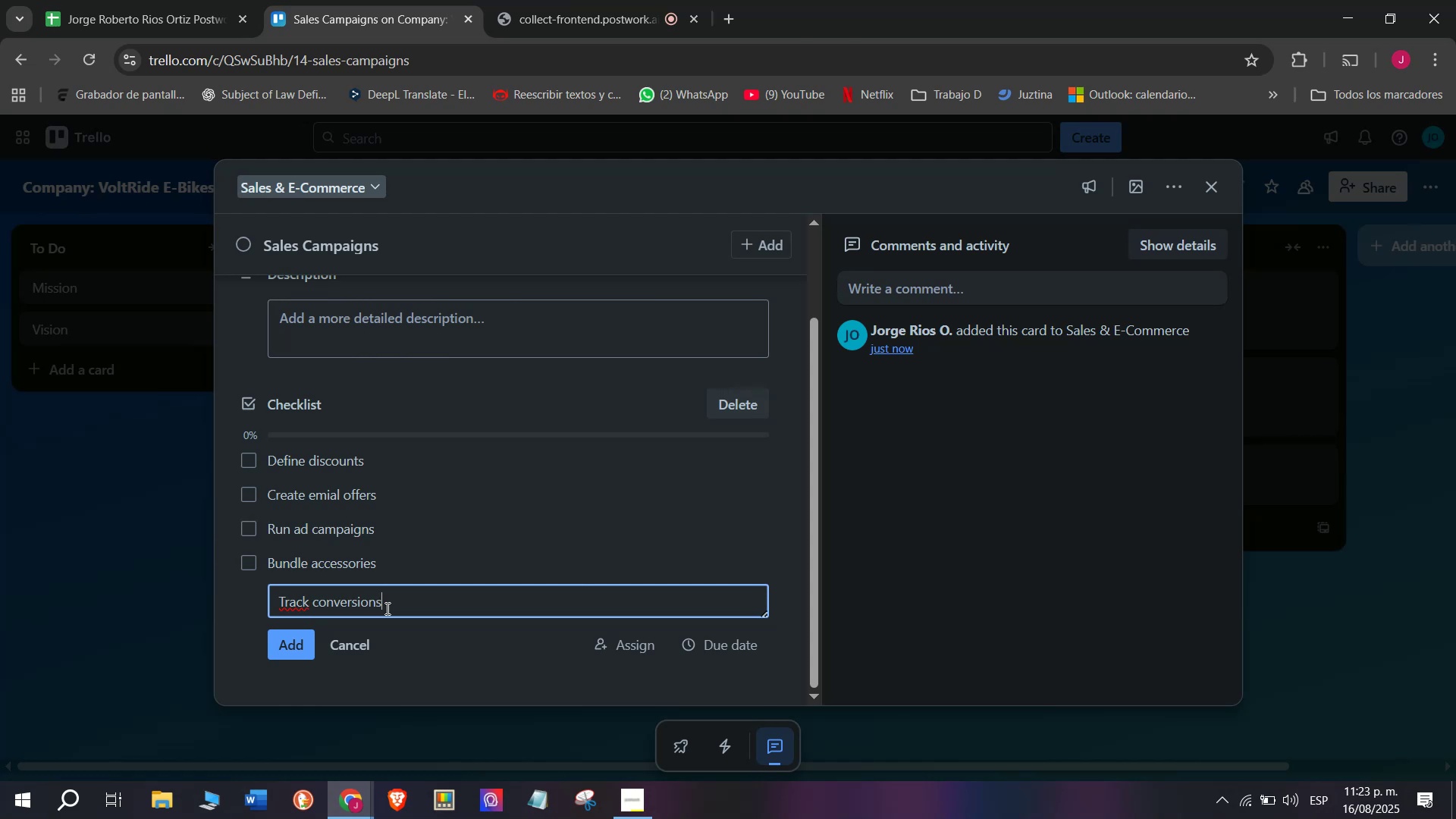 
scroll: coordinate [386, 608], scroll_direction: down, amount: 1.0
 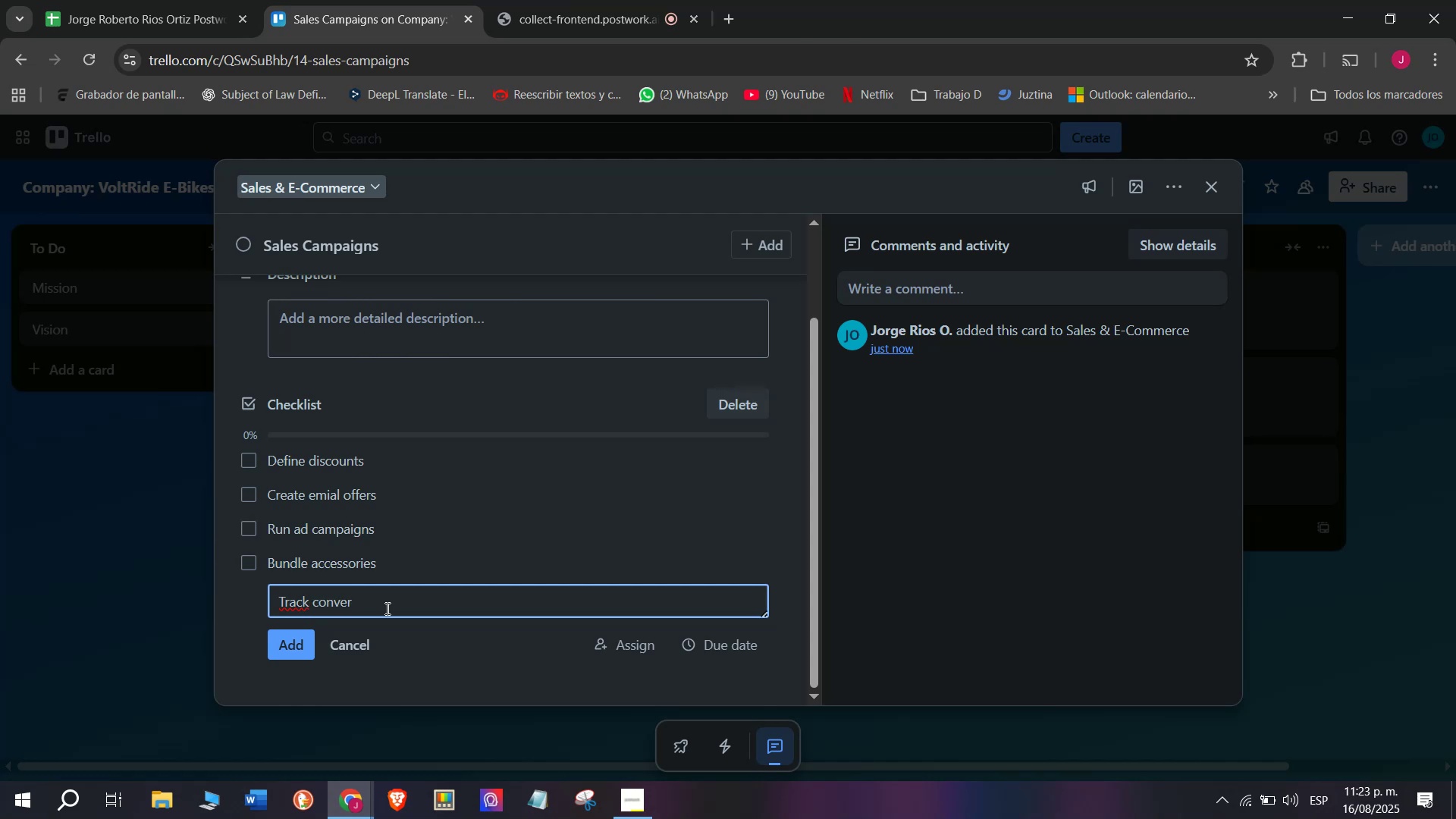 
key(Enter)
 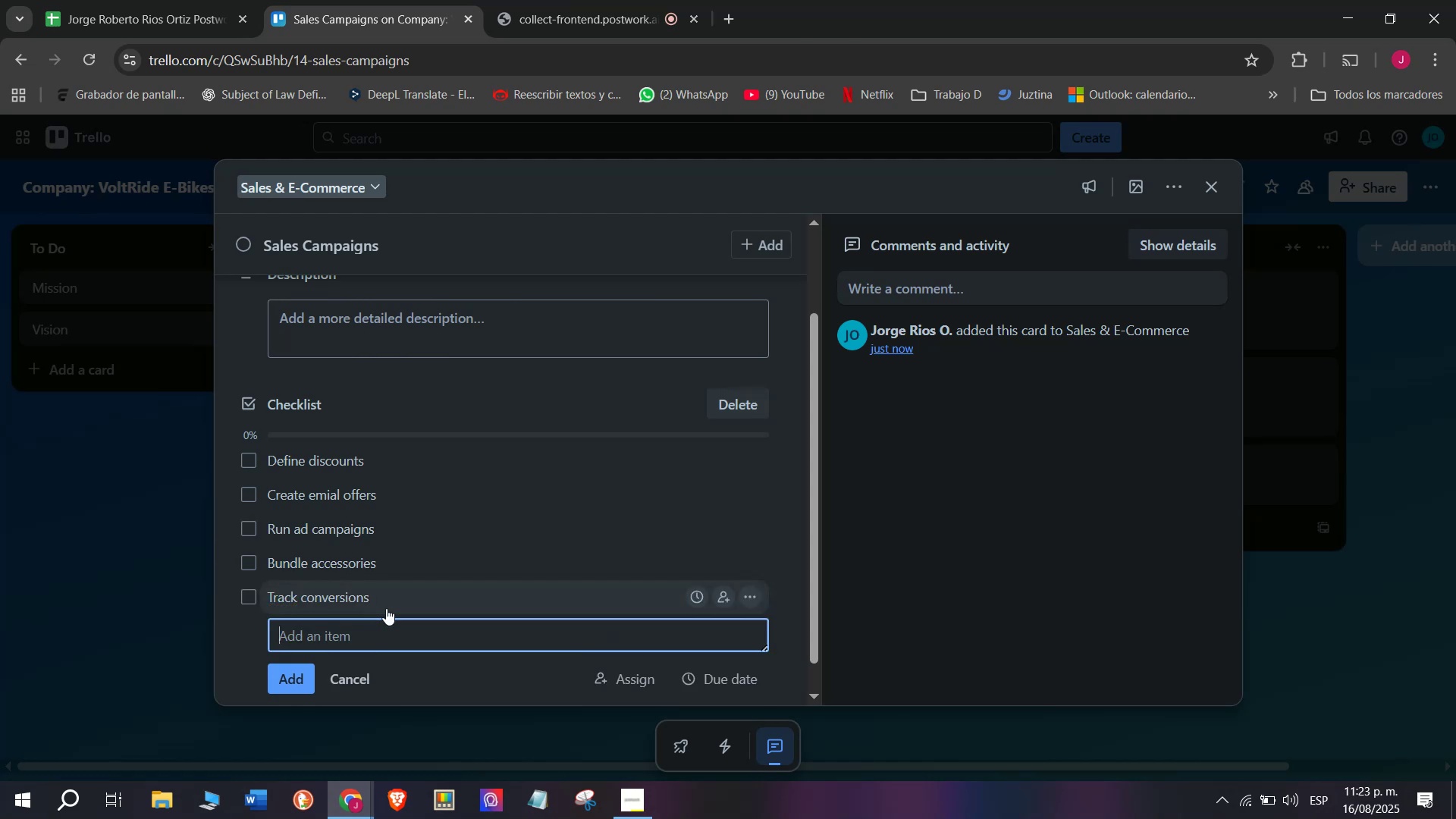 
type(Report sales growth)
 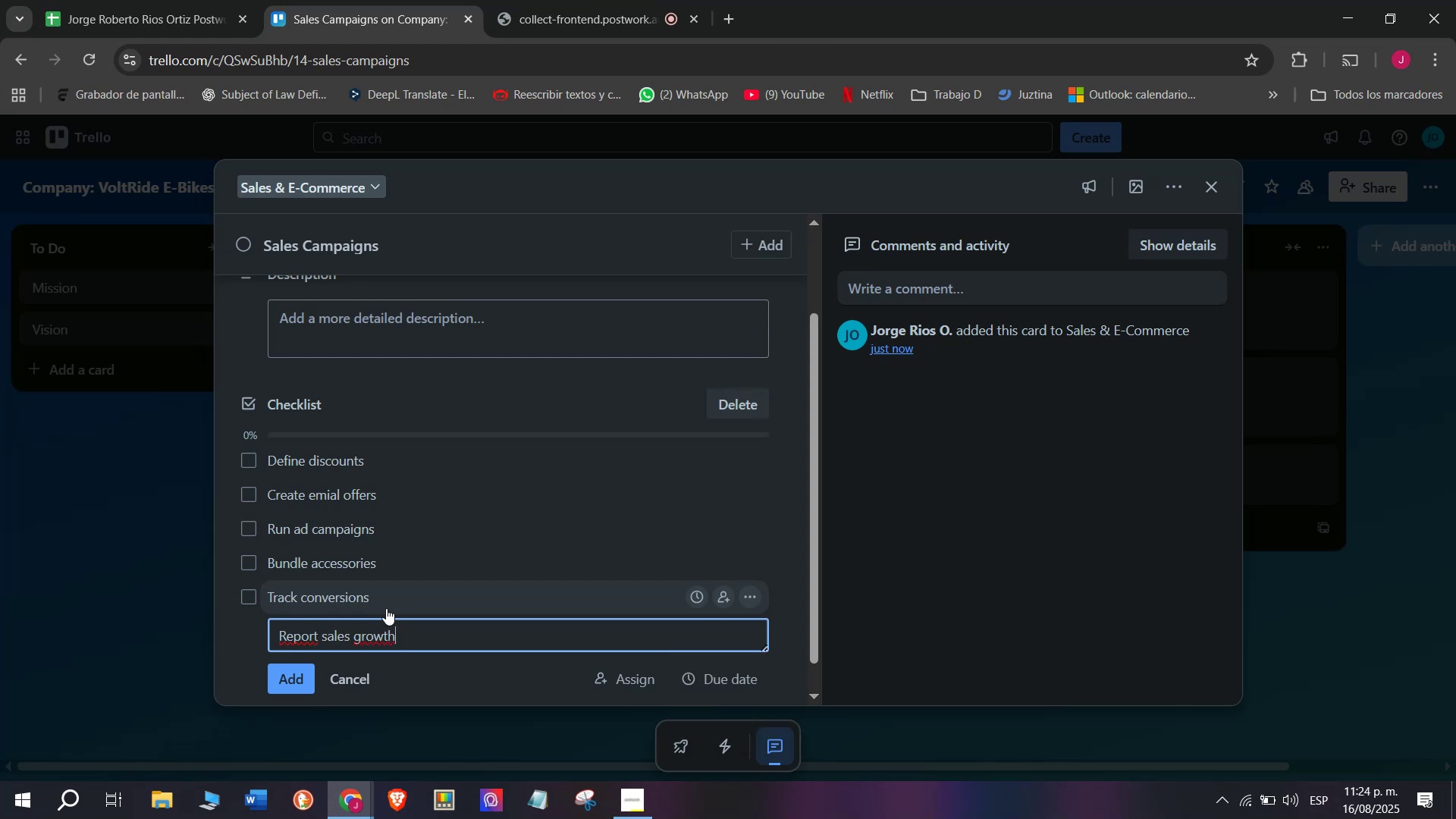 
key(Enter)
 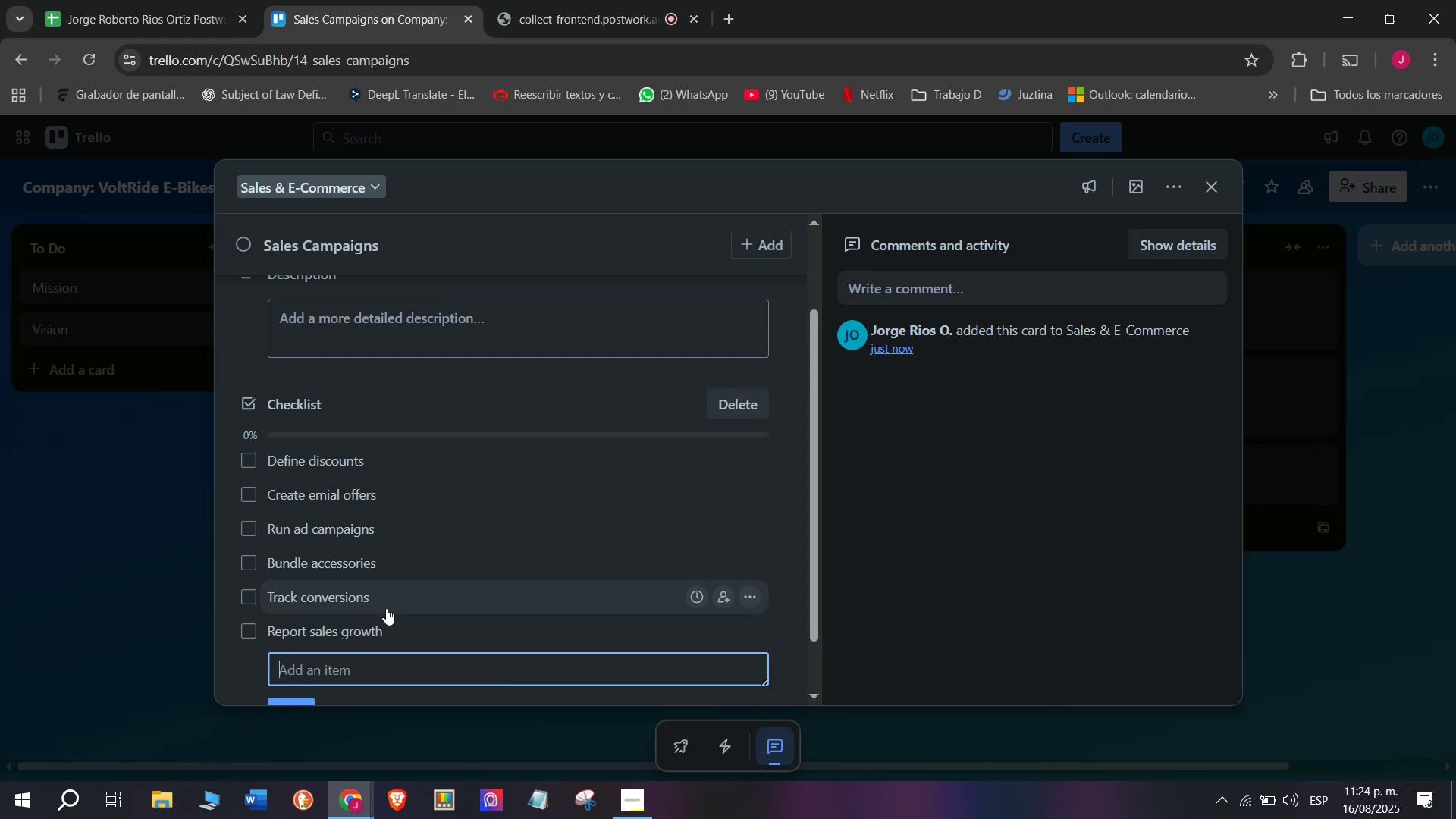 
scroll: coordinate [386, 608], scroll_direction: up, amount: 2.0
 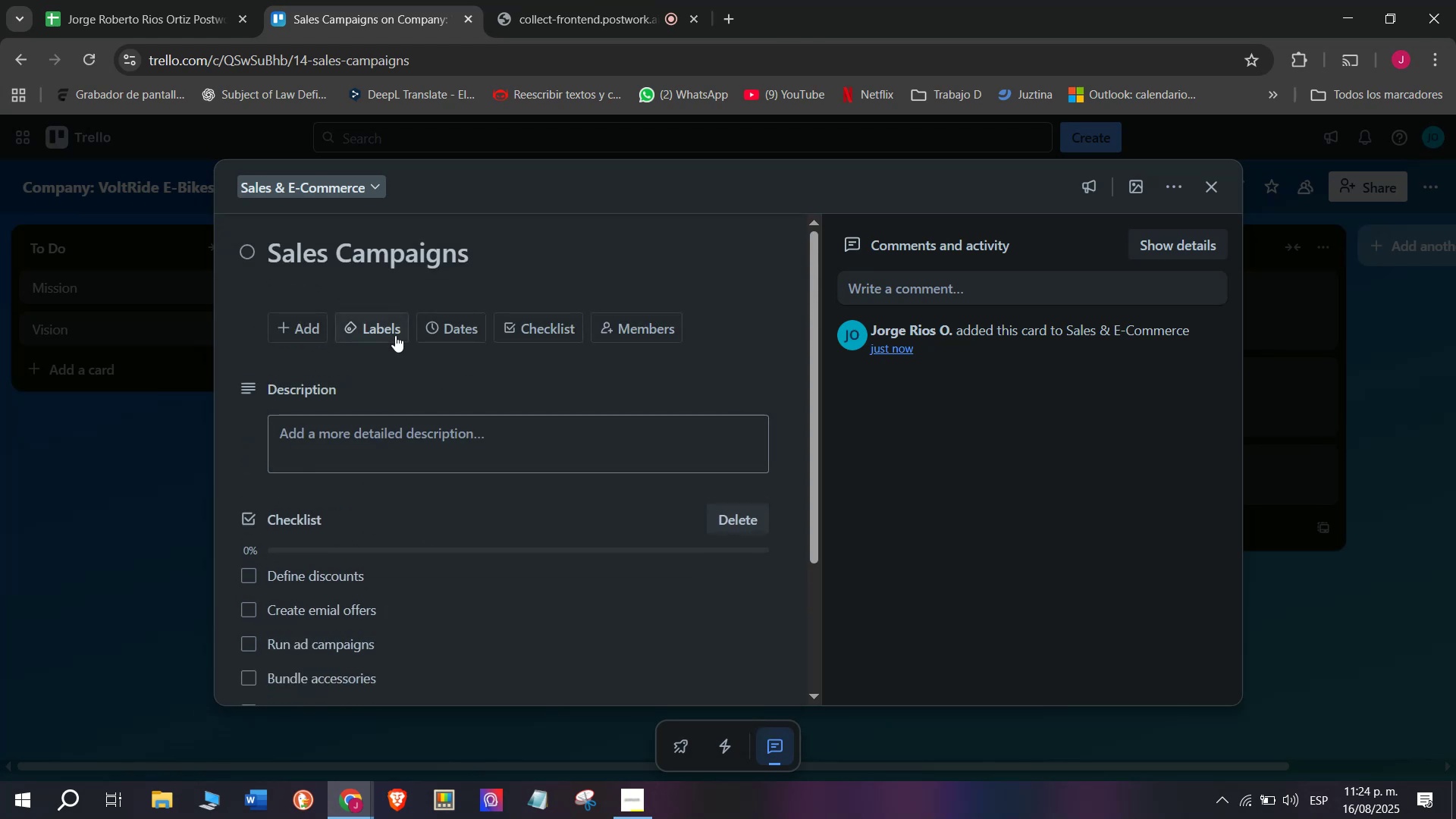 
left_click([395, 334])
 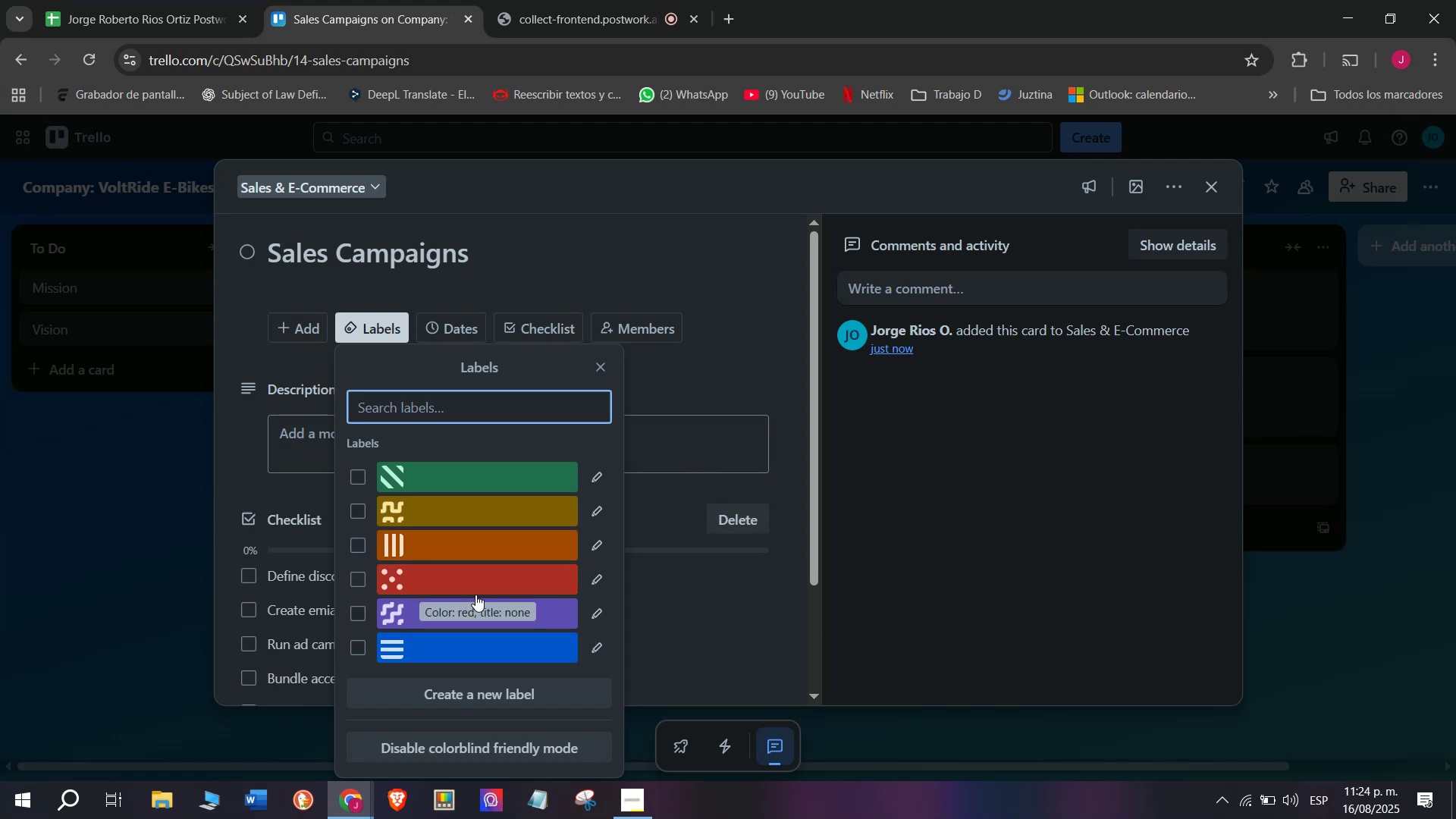 
left_click([449, 653])
 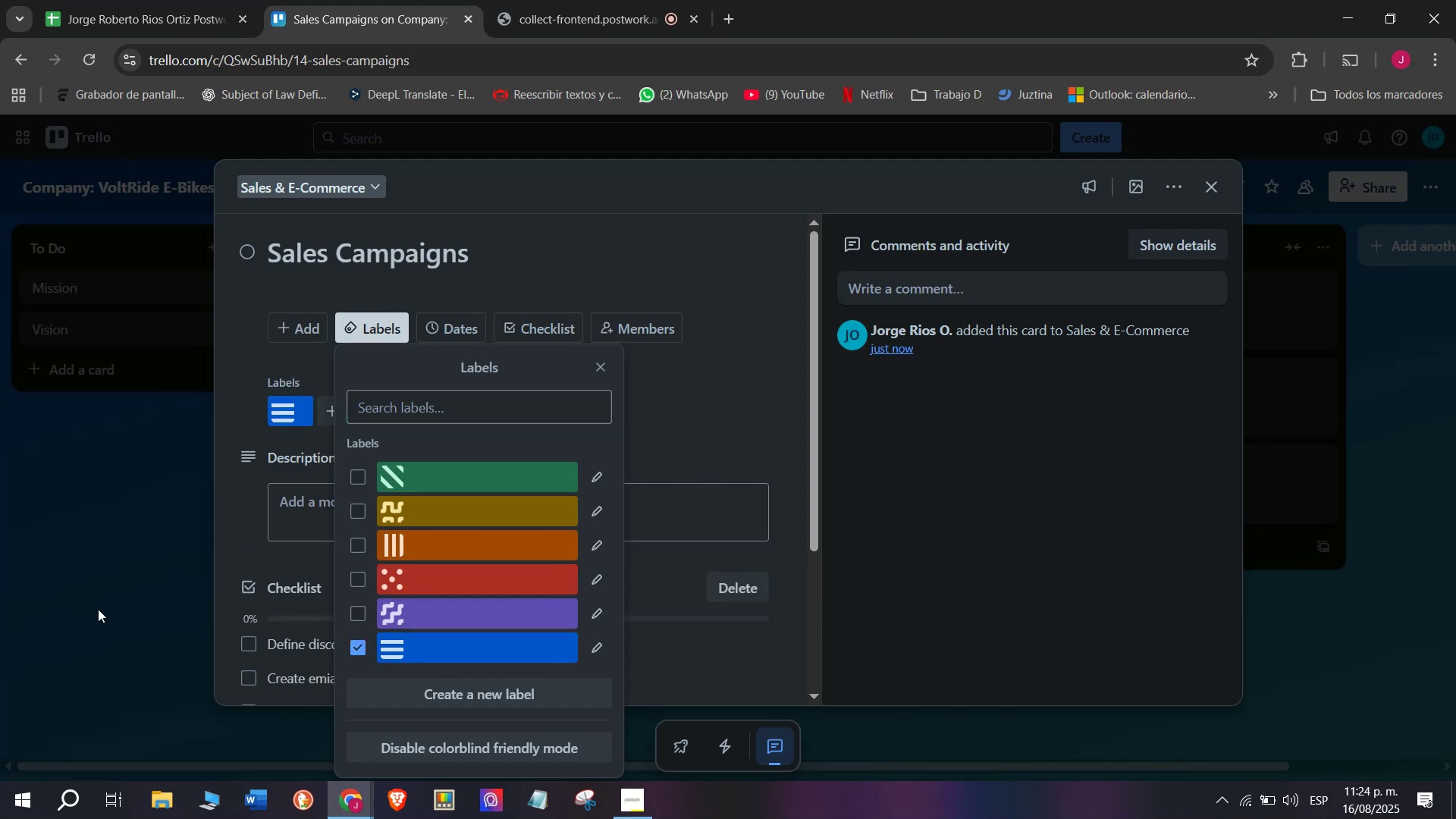 
double_click([98, 609])
 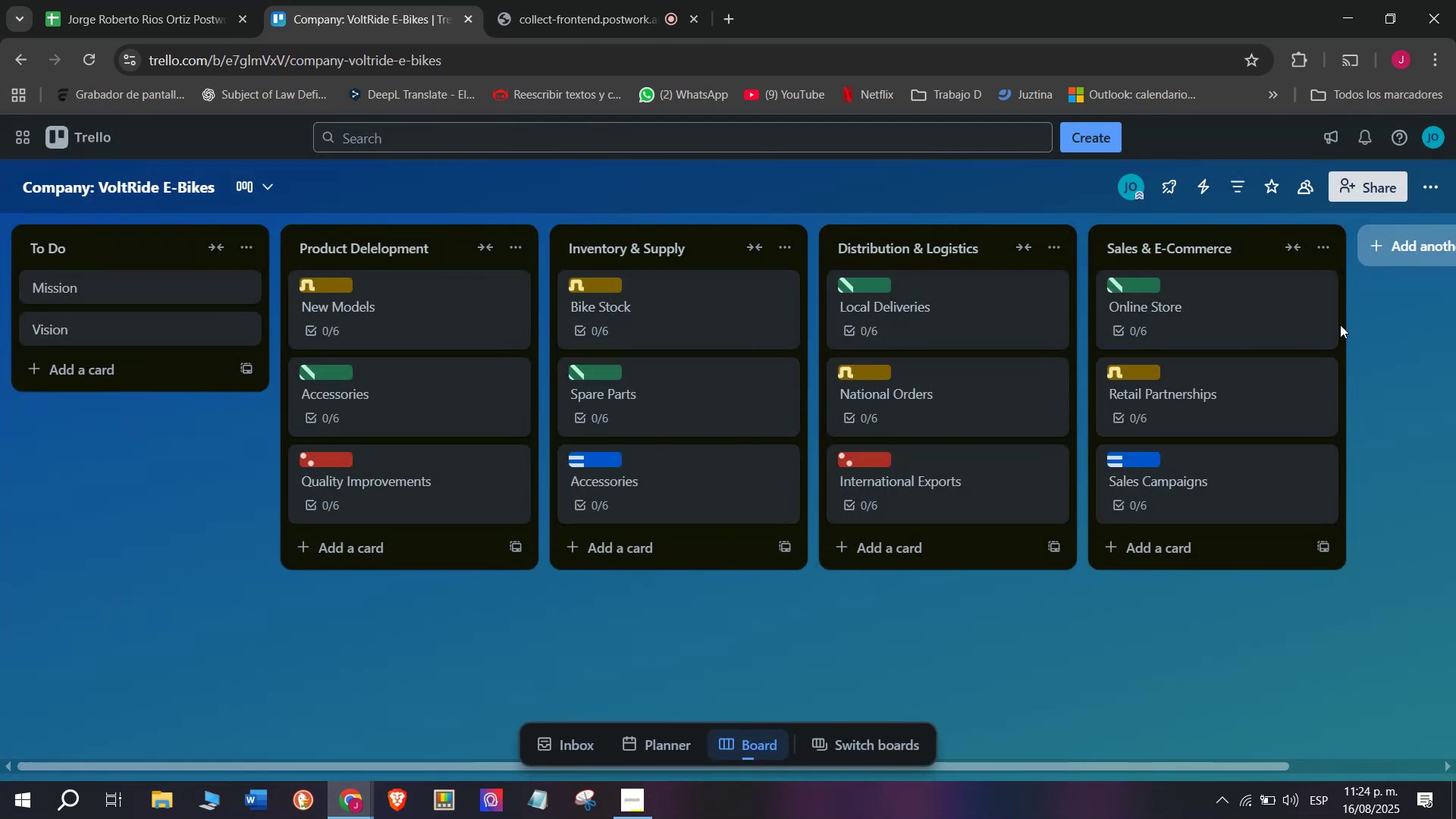 
left_click_drag(start_coordinate=[1379, 252], to_coordinate=[1381, 259])
 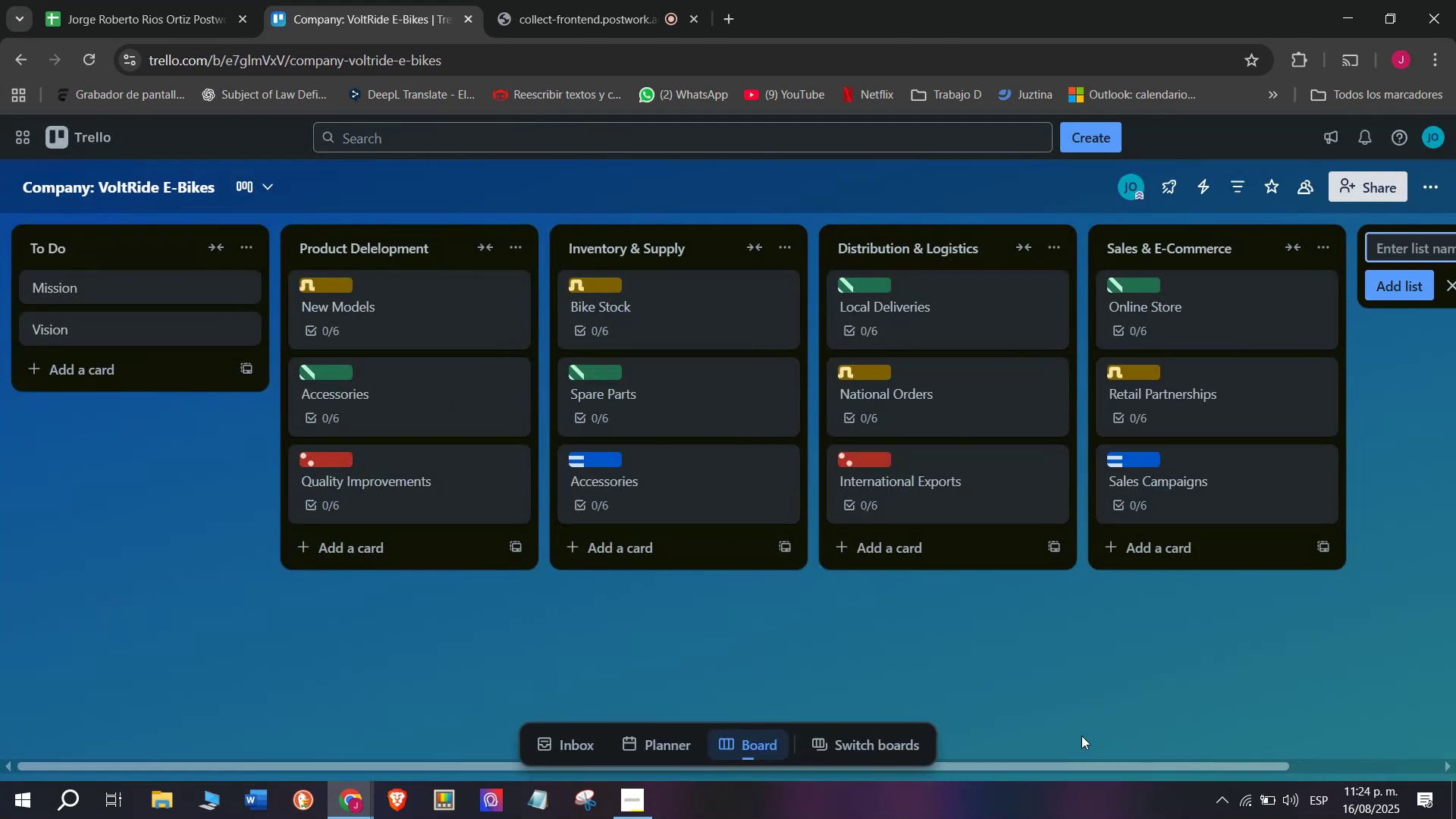 
left_click_drag(start_coordinate=[1084, 767], to_coordinate=[1333, 738])
 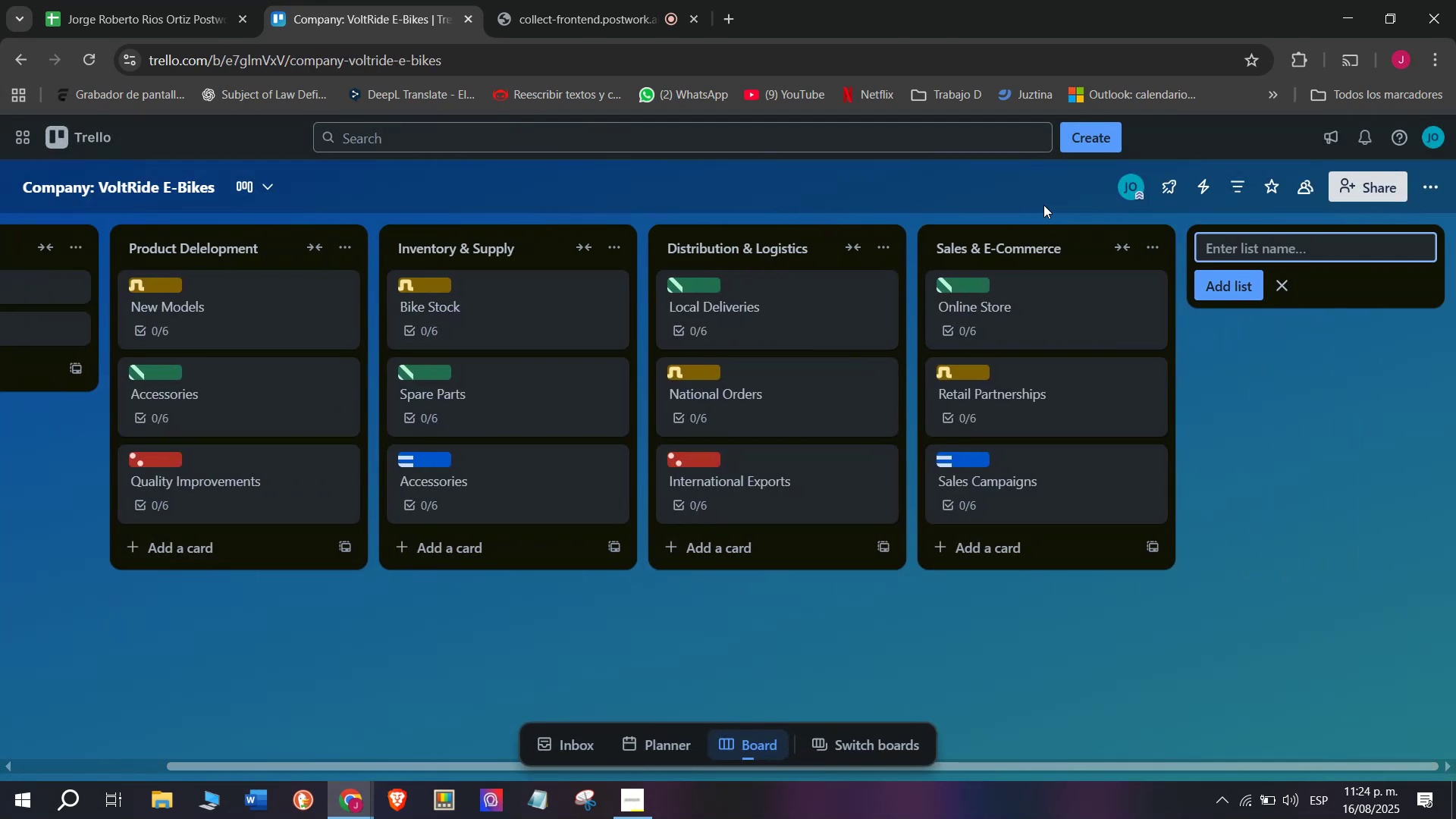 
left_click([622, 0])
 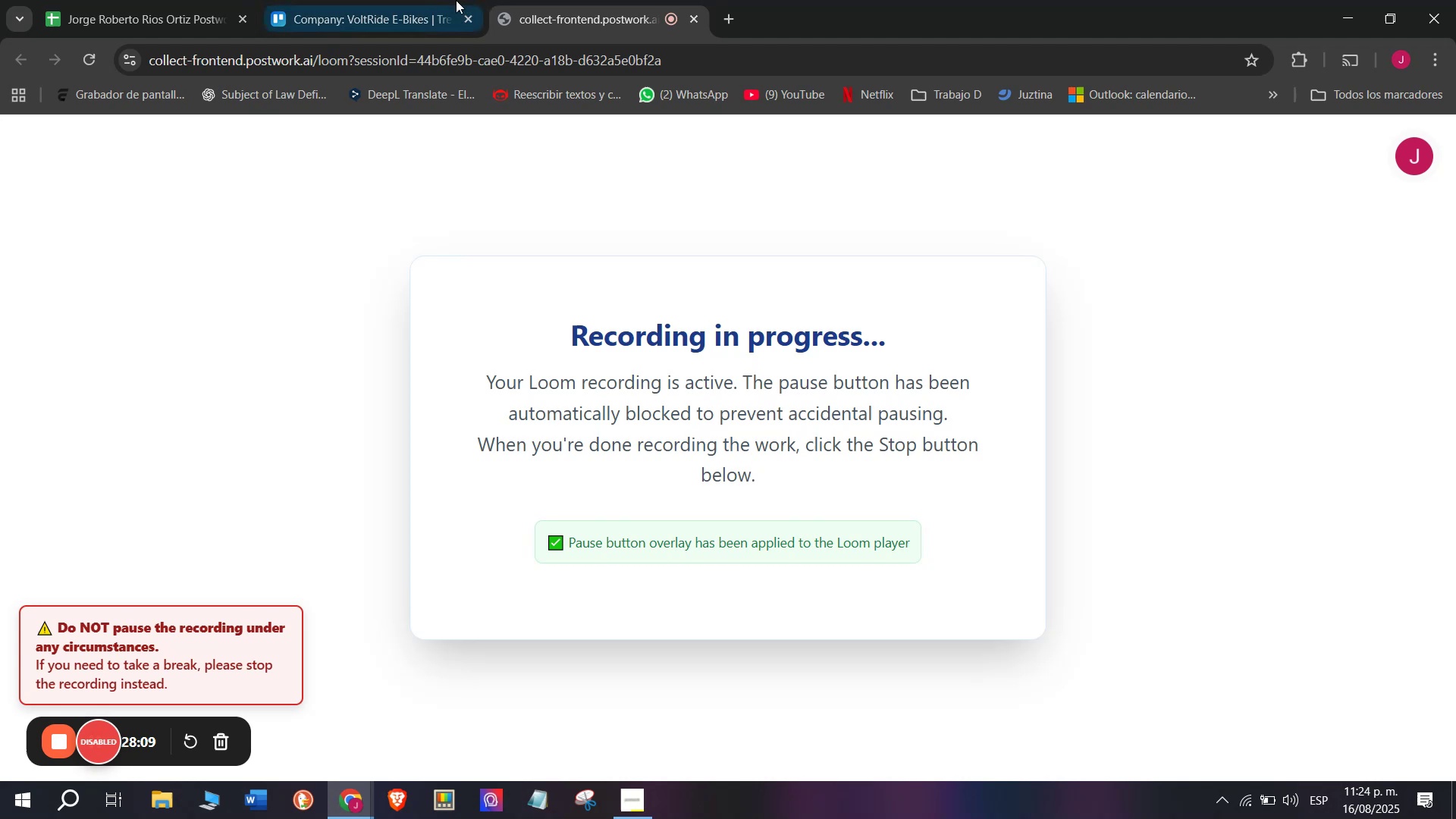 
left_click([410, 0])
 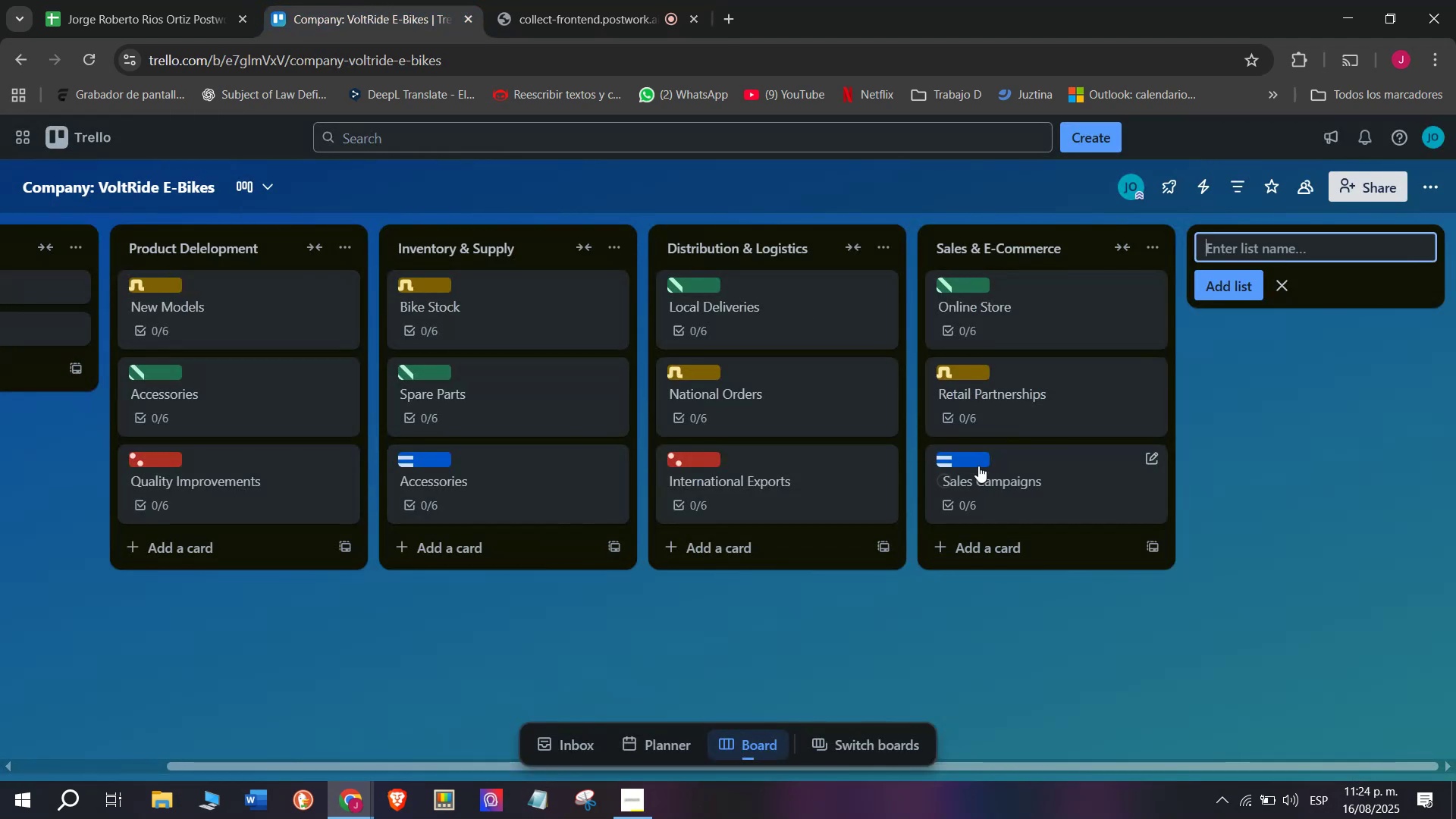 
left_click([1227, 239])
 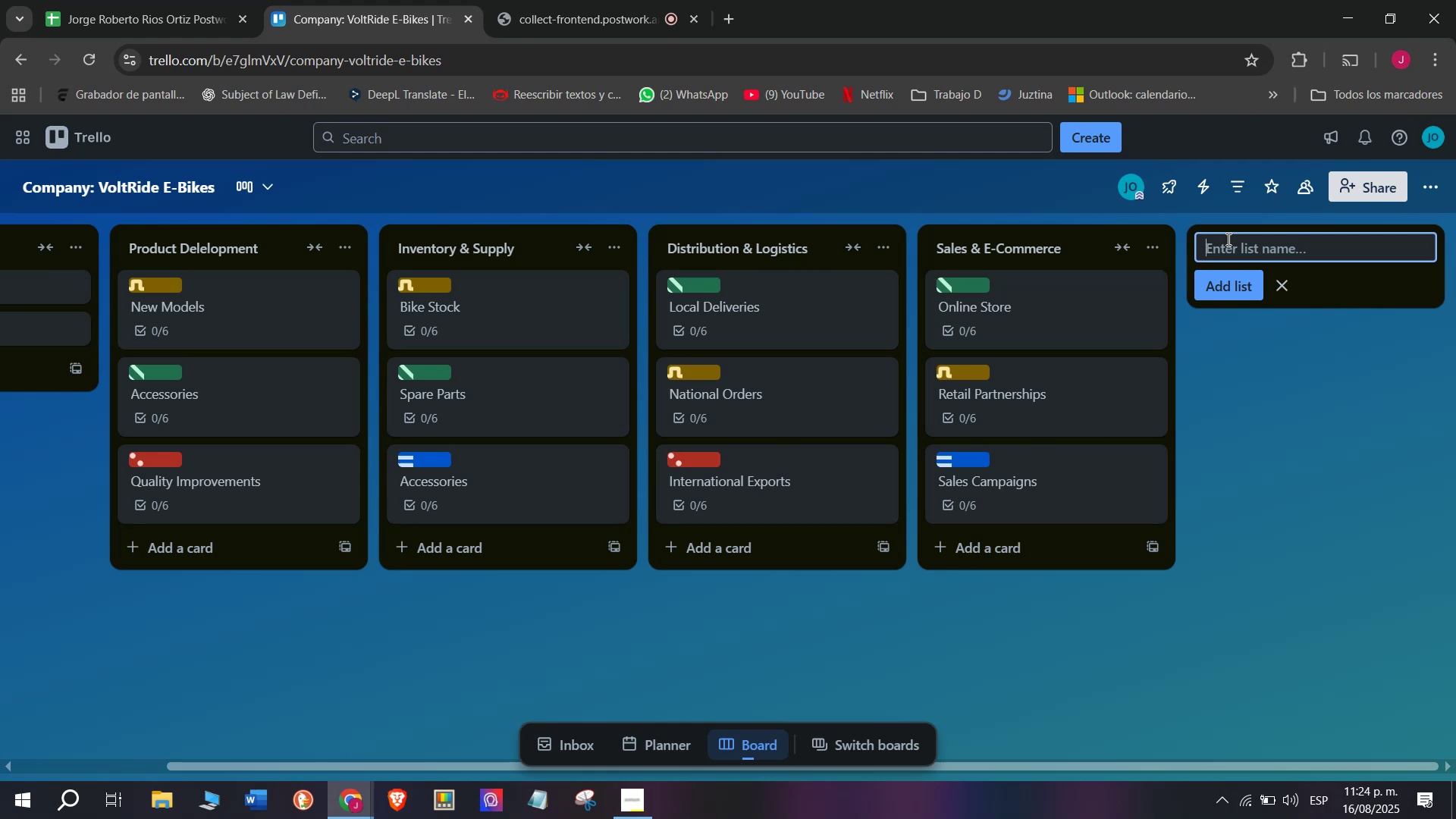 
wait(29.06)
 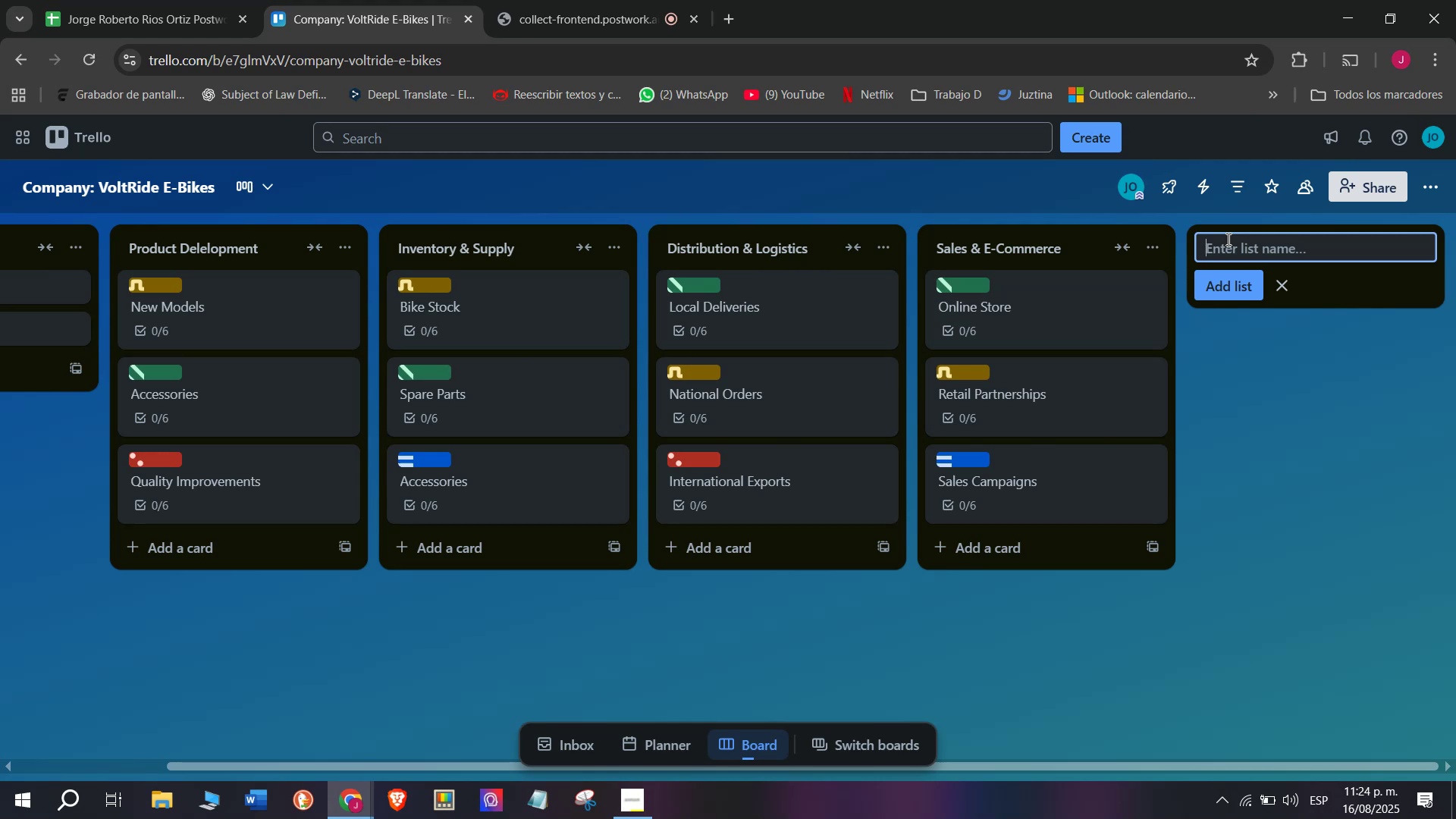 
type(Markin)
key(Backspace)
key(Backspace)
type(eting)
 